 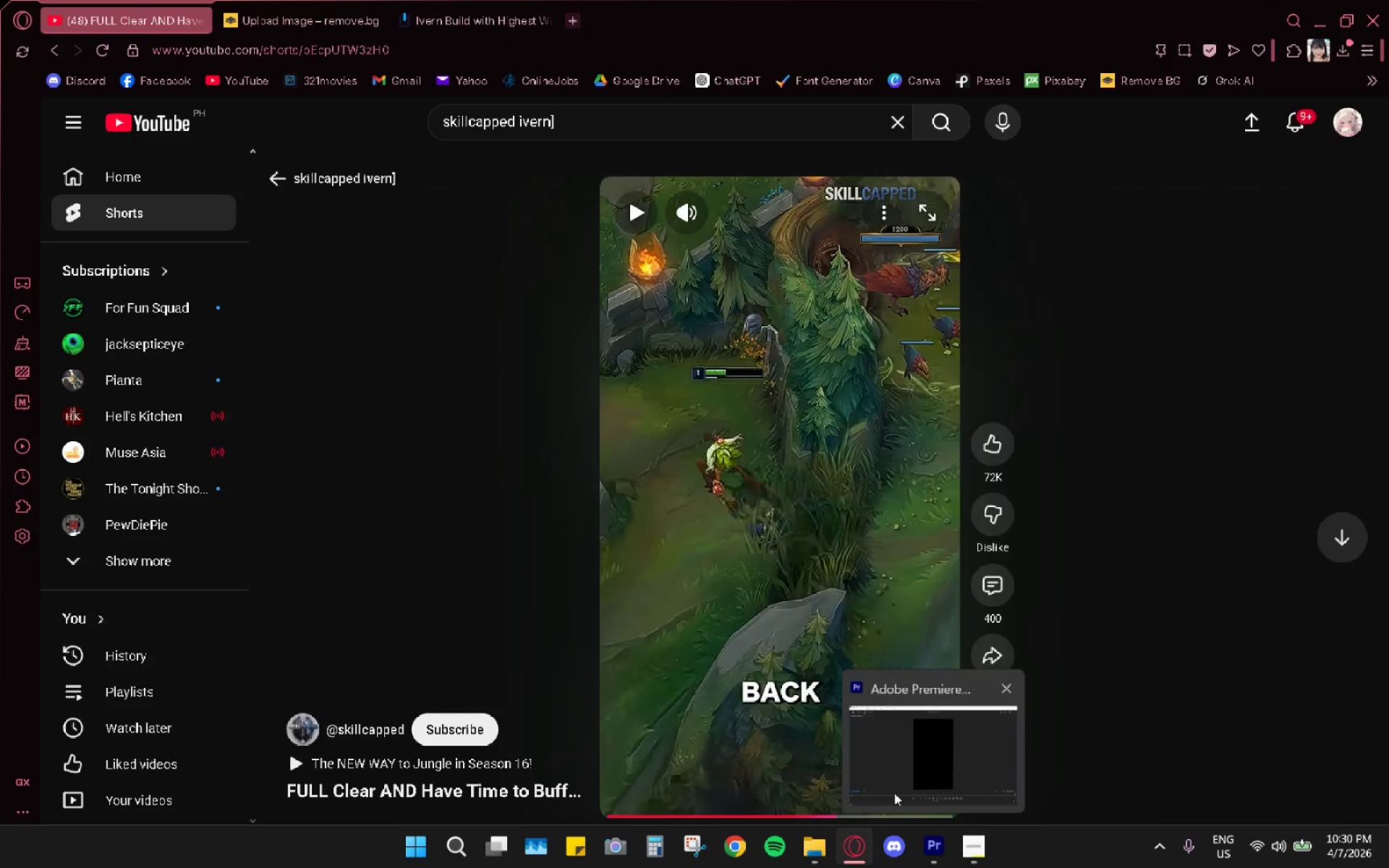 
left_click([9, 25])
 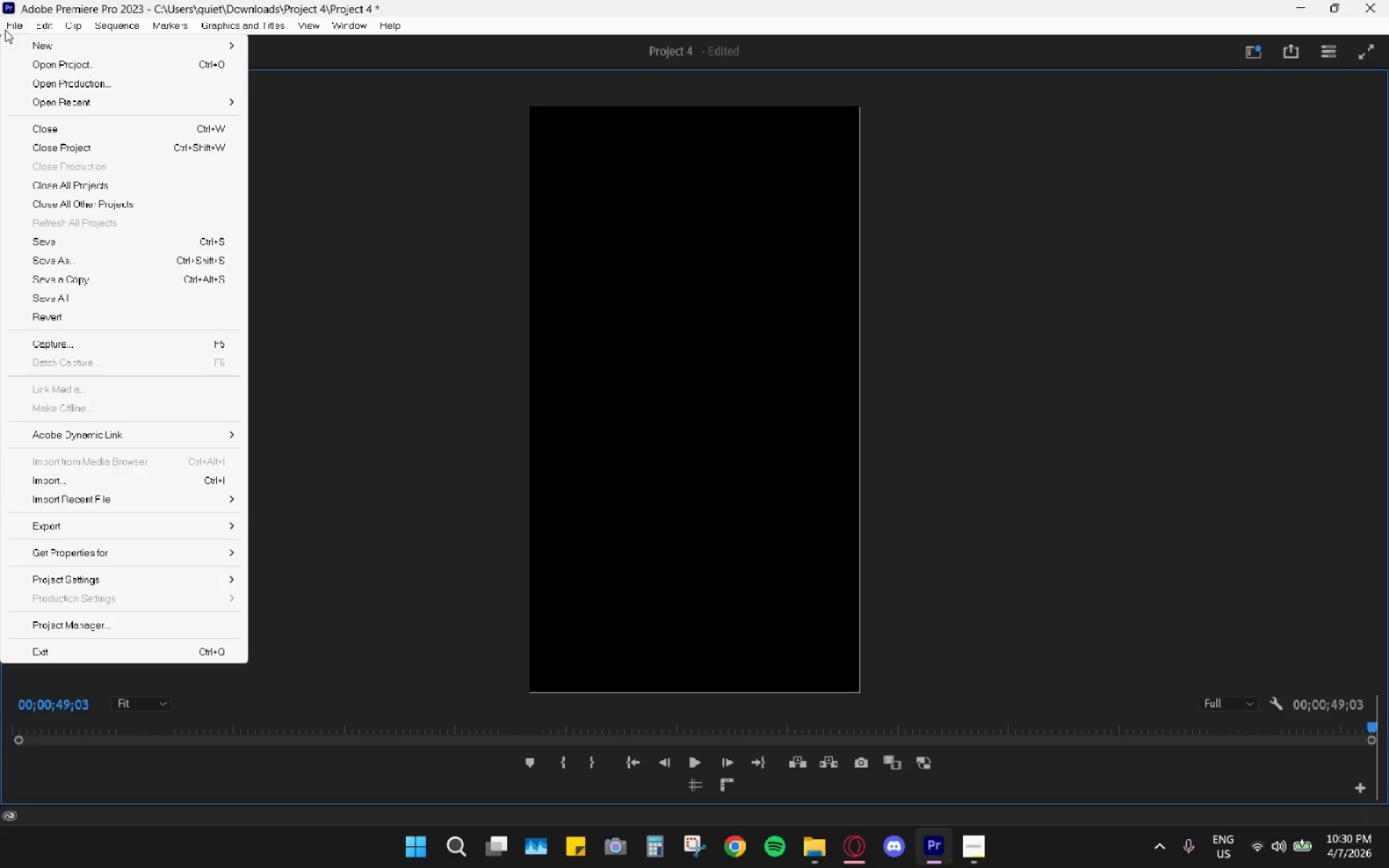 
left_click([49, 236])
 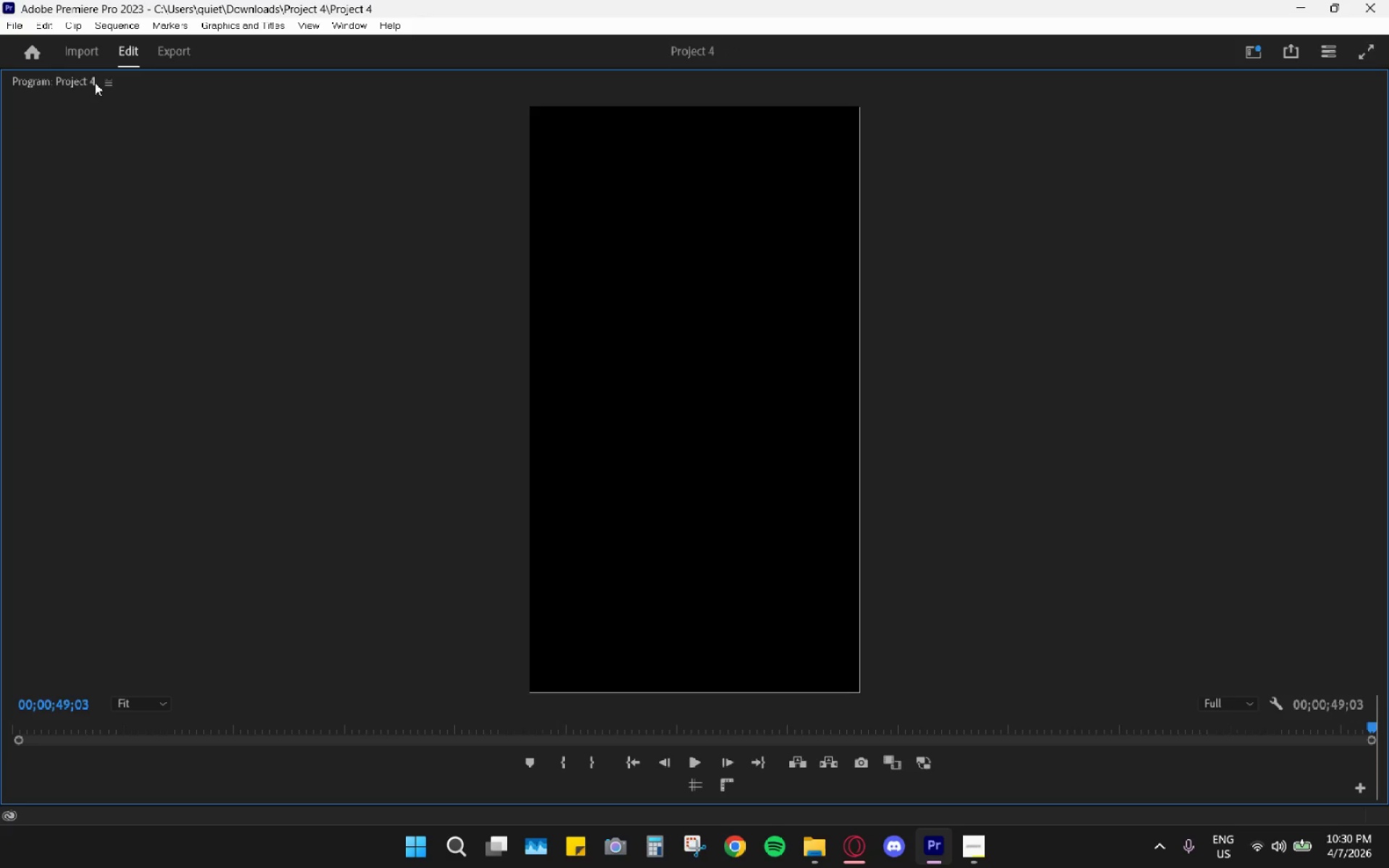 
double_click([166, 85])
 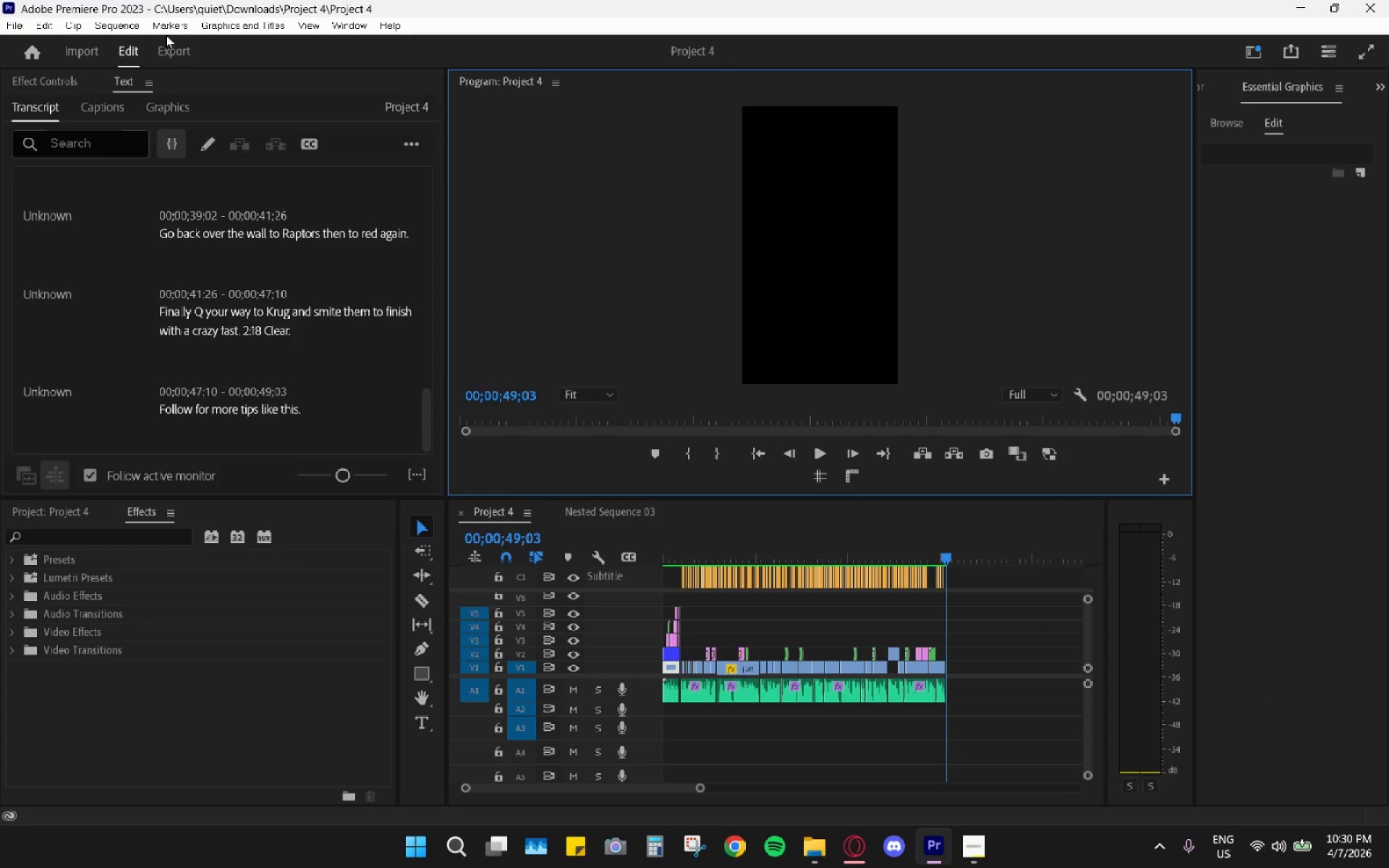 
left_click([125, 25])
 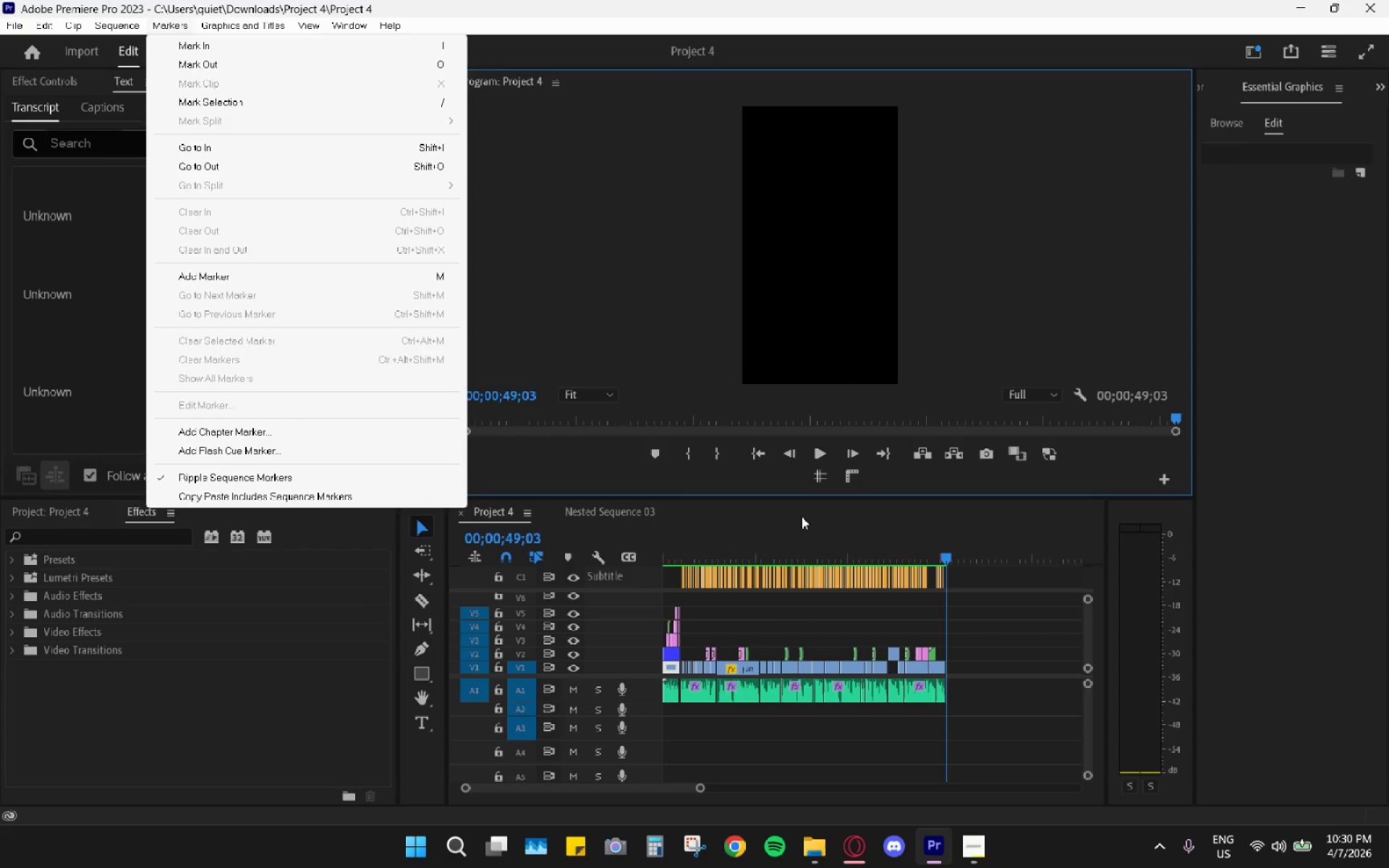 
left_click_drag(start_coordinate=[867, 541], to_coordinate=[882, 545])
 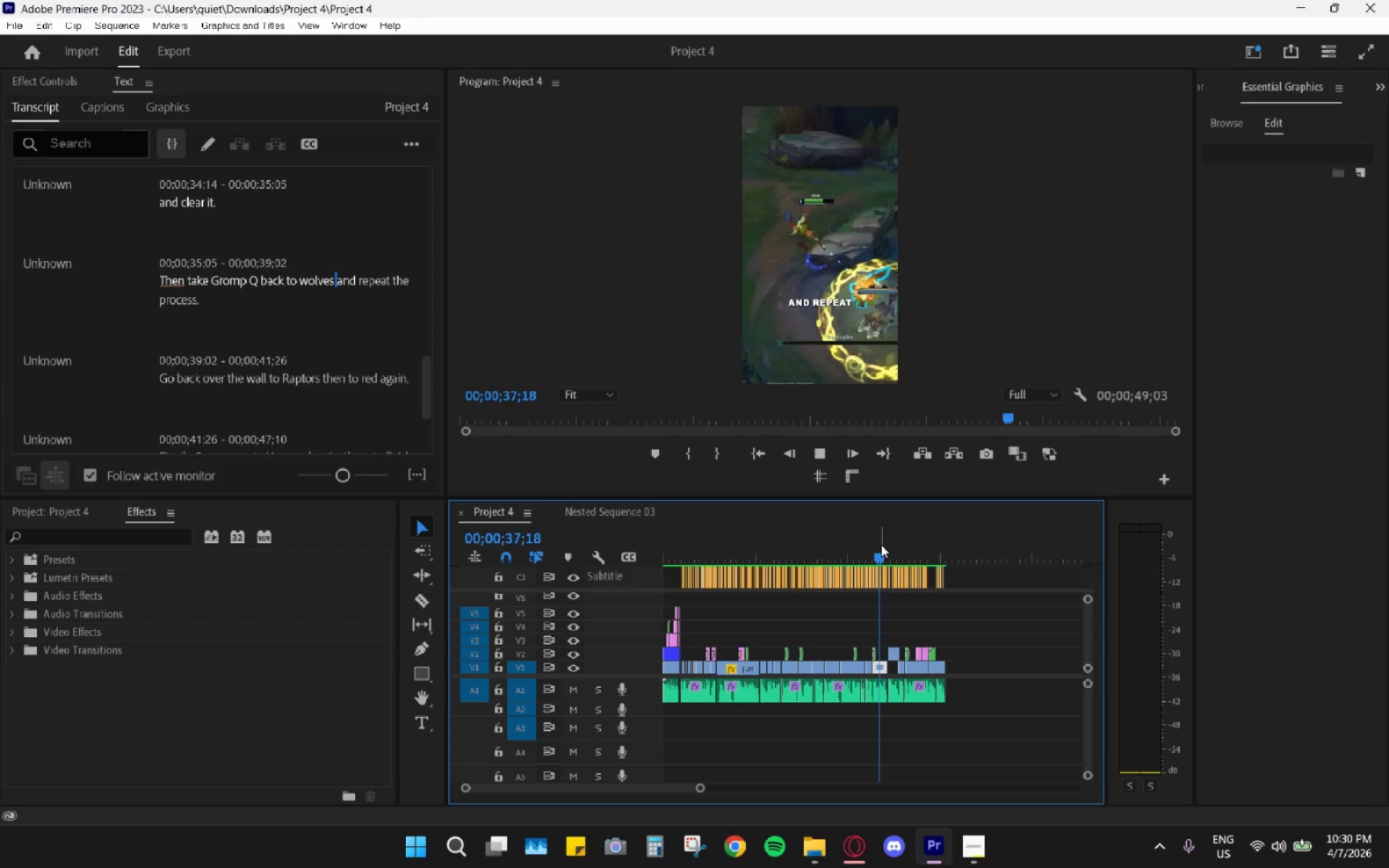 
key(Space)
 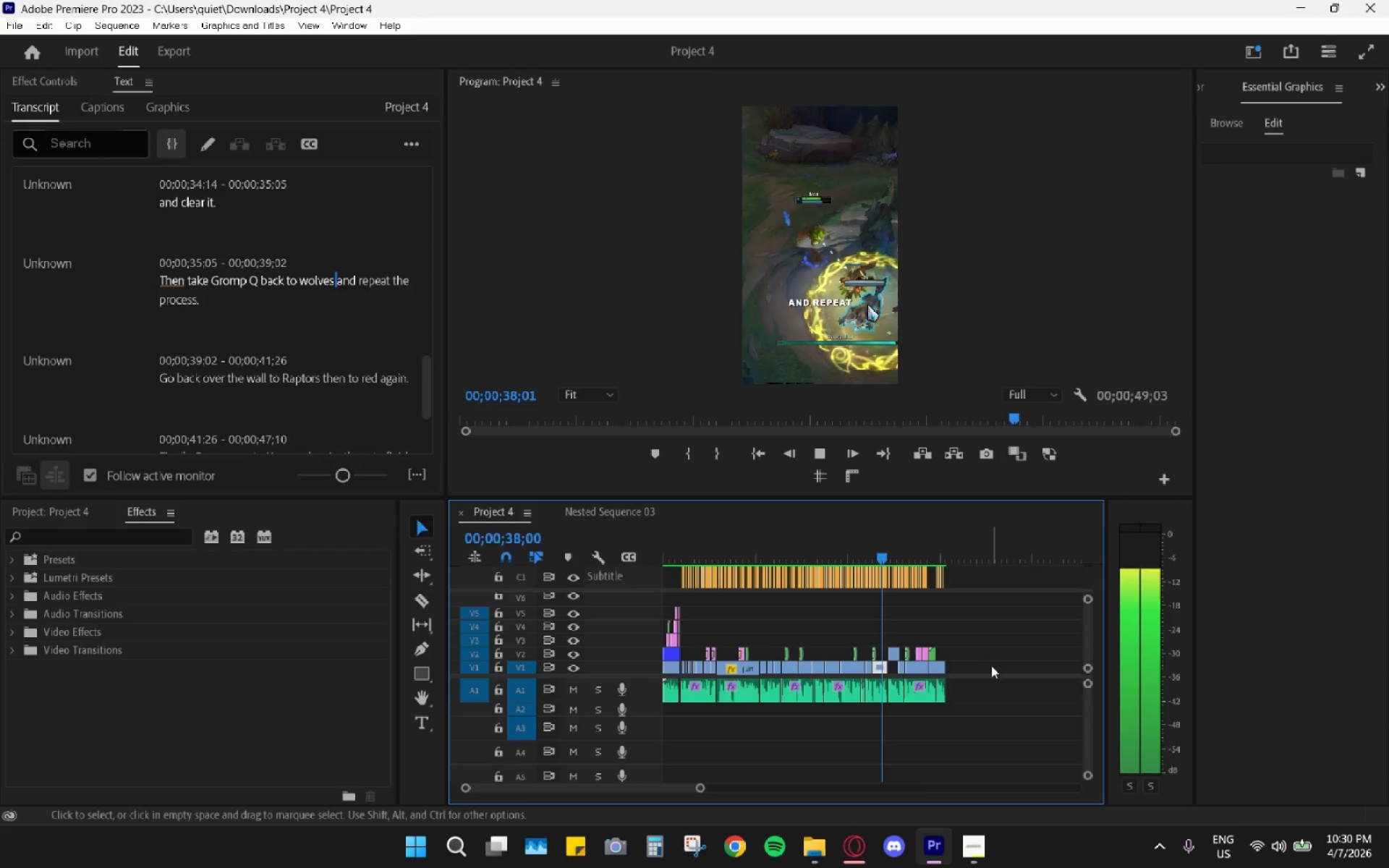 
hold_key(key=AltLeft, duration=1.19)
scroll: coordinate [916, 651], scroll_direction: up, amount: 18.0
 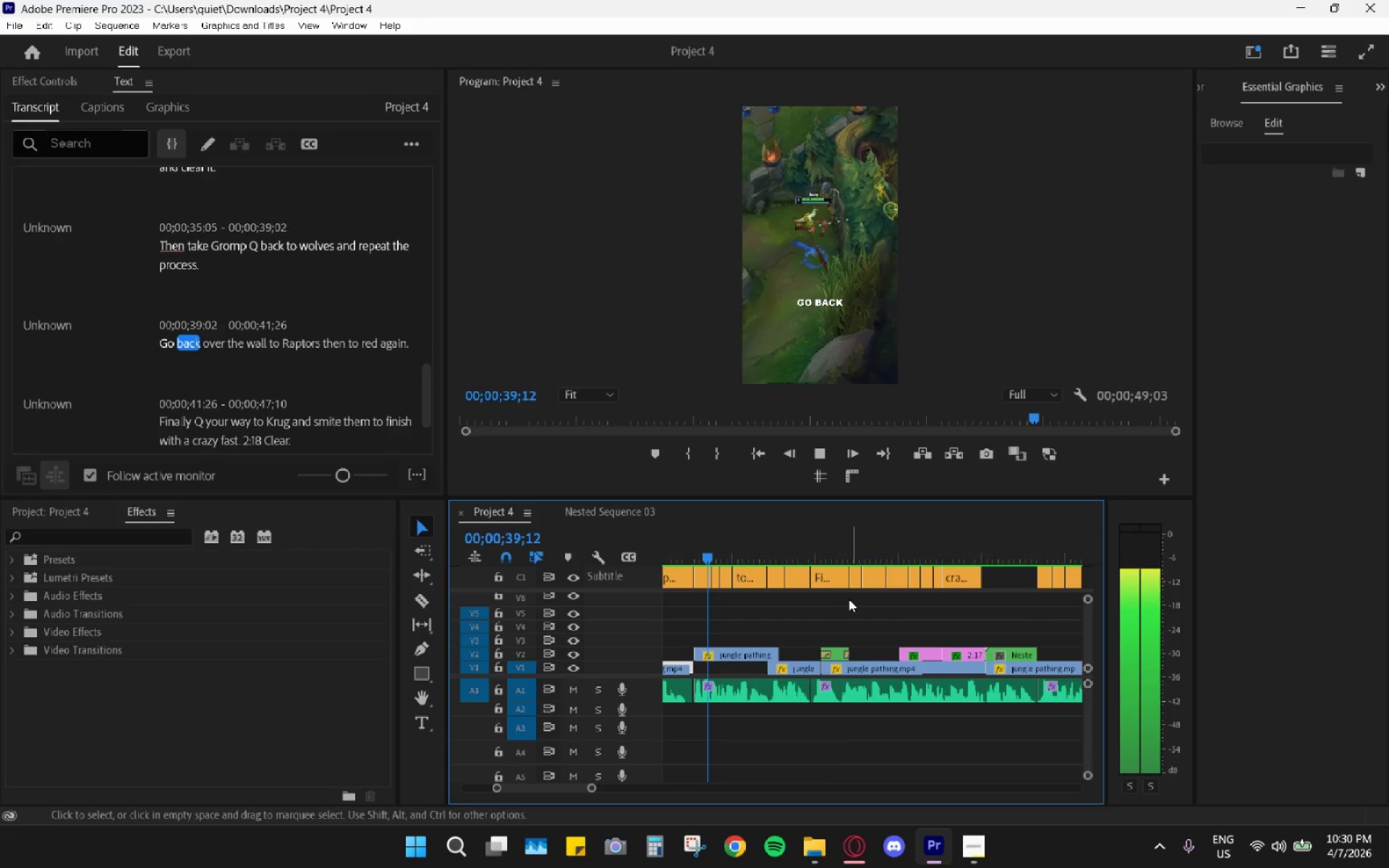 
left_click_drag(start_coordinate=[781, 539], to_coordinate=[702, 538])
 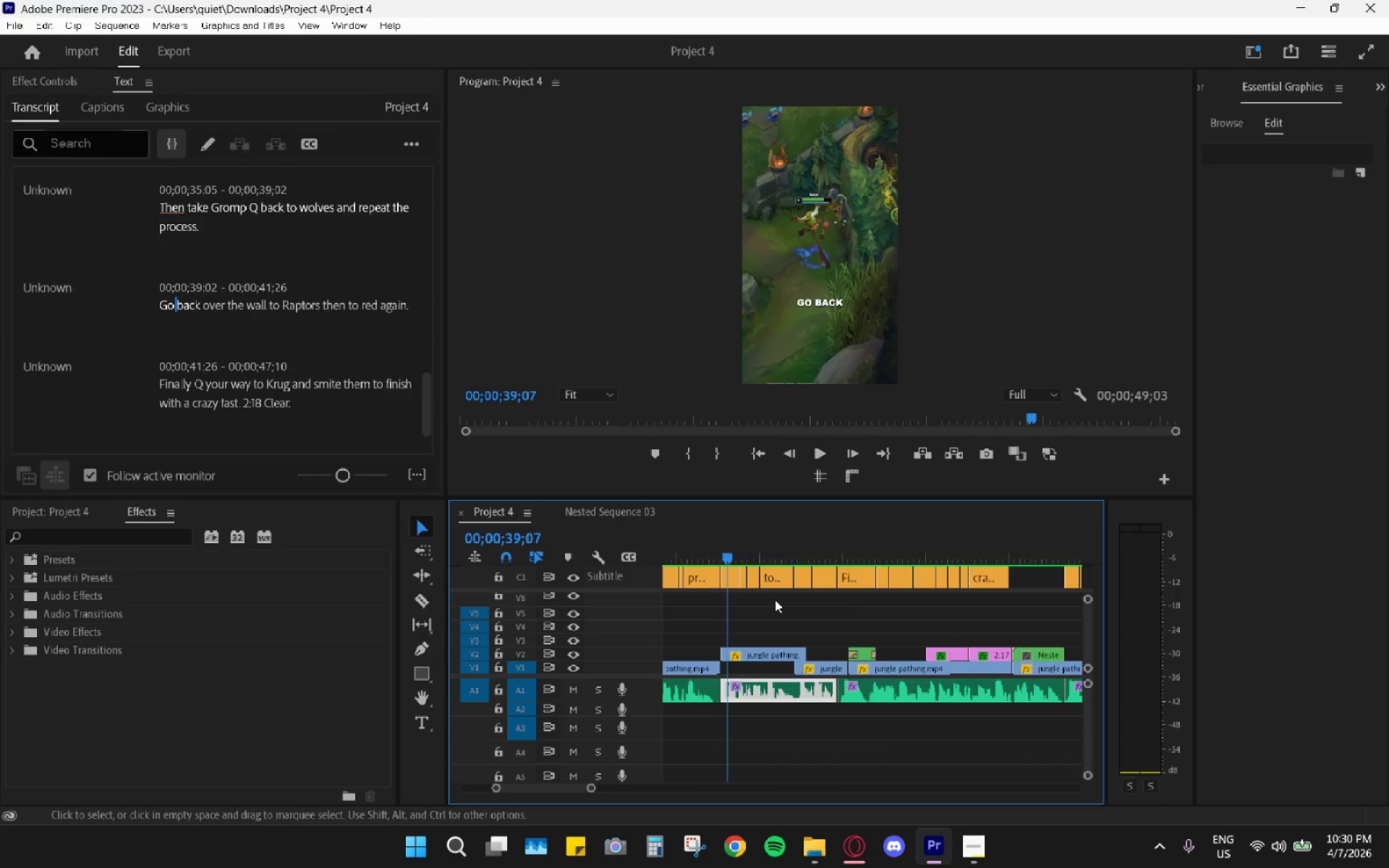 
scroll: coordinate [775, 600], scroll_direction: up, amount: 7.0
 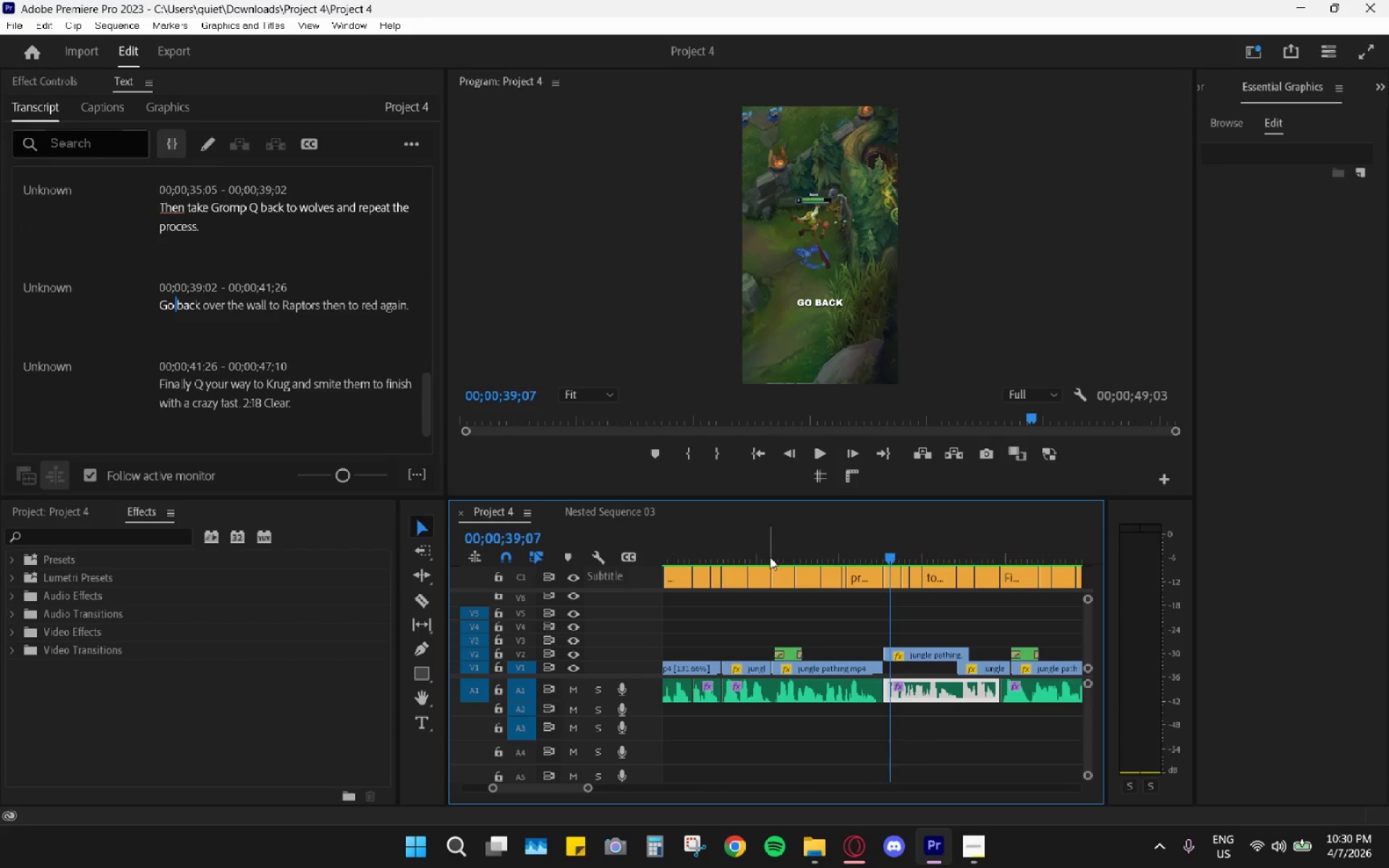 
left_click_drag(start_coordinate=[704, 550], to_coordinate=[696, 553])
 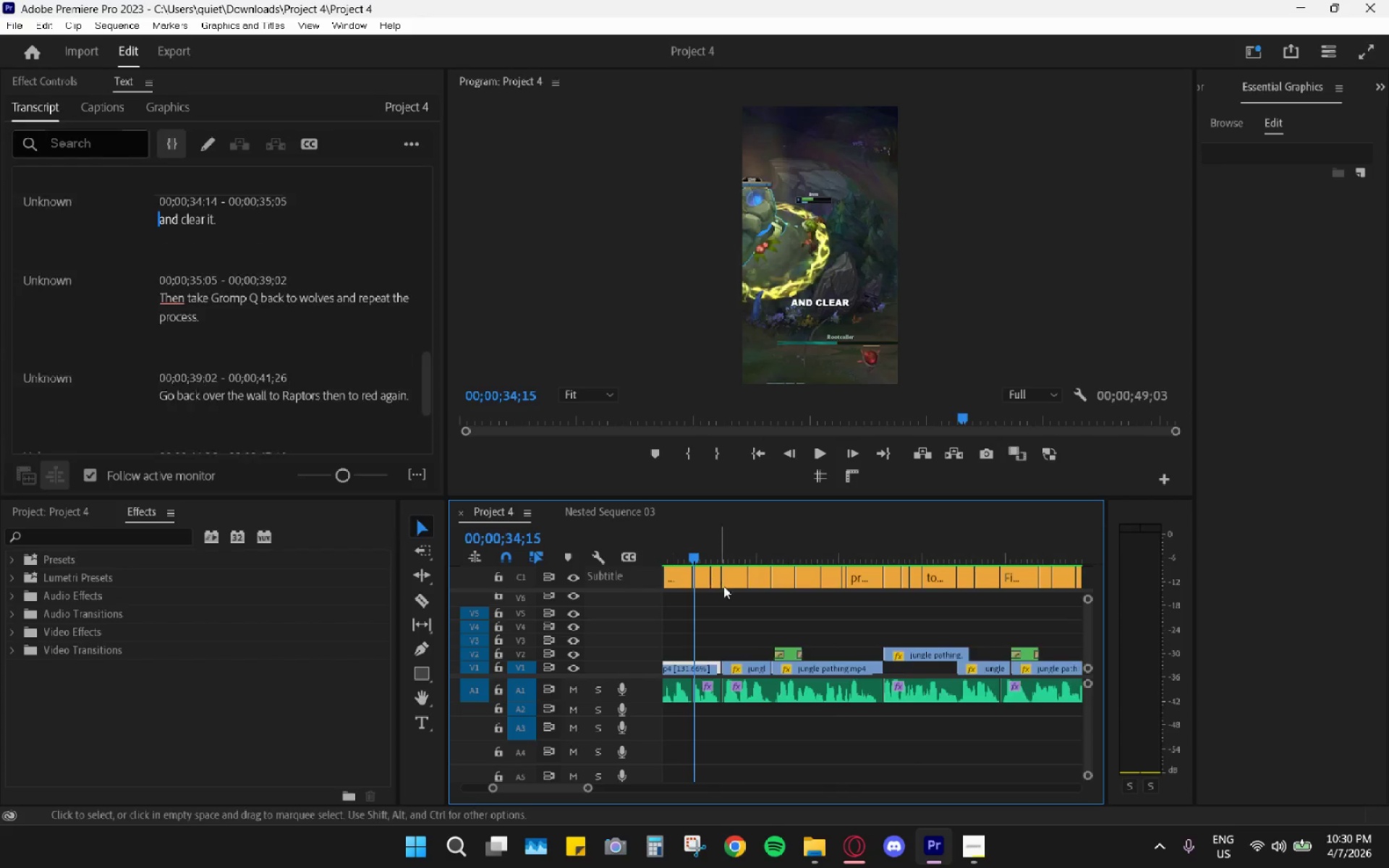 
scroll: coordinate [726, 586], scroll_direction: up, amount: 6.0
 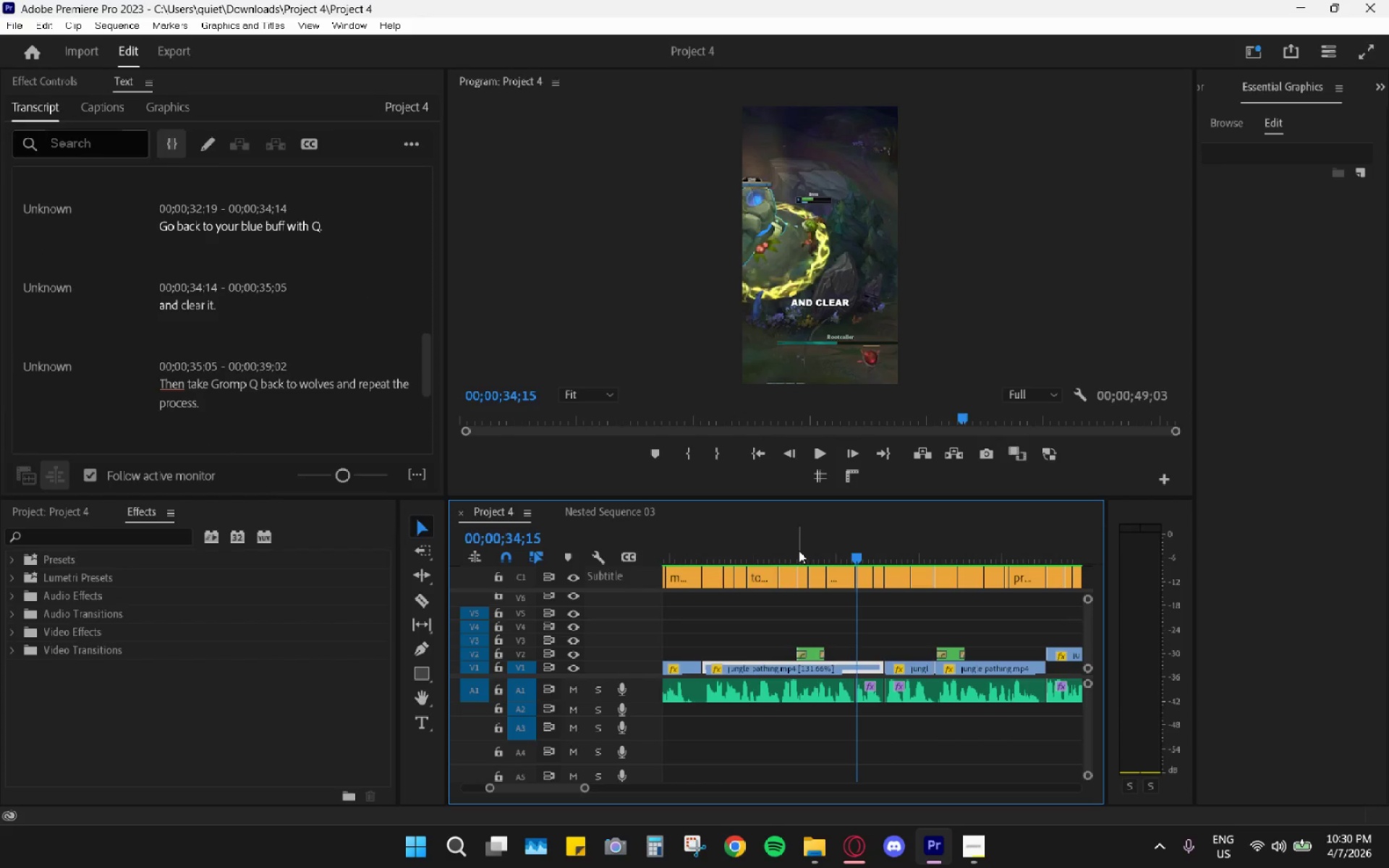 
left_click_drag(start_coordinate=[799, 550], to_coordinate=[782, 573])
 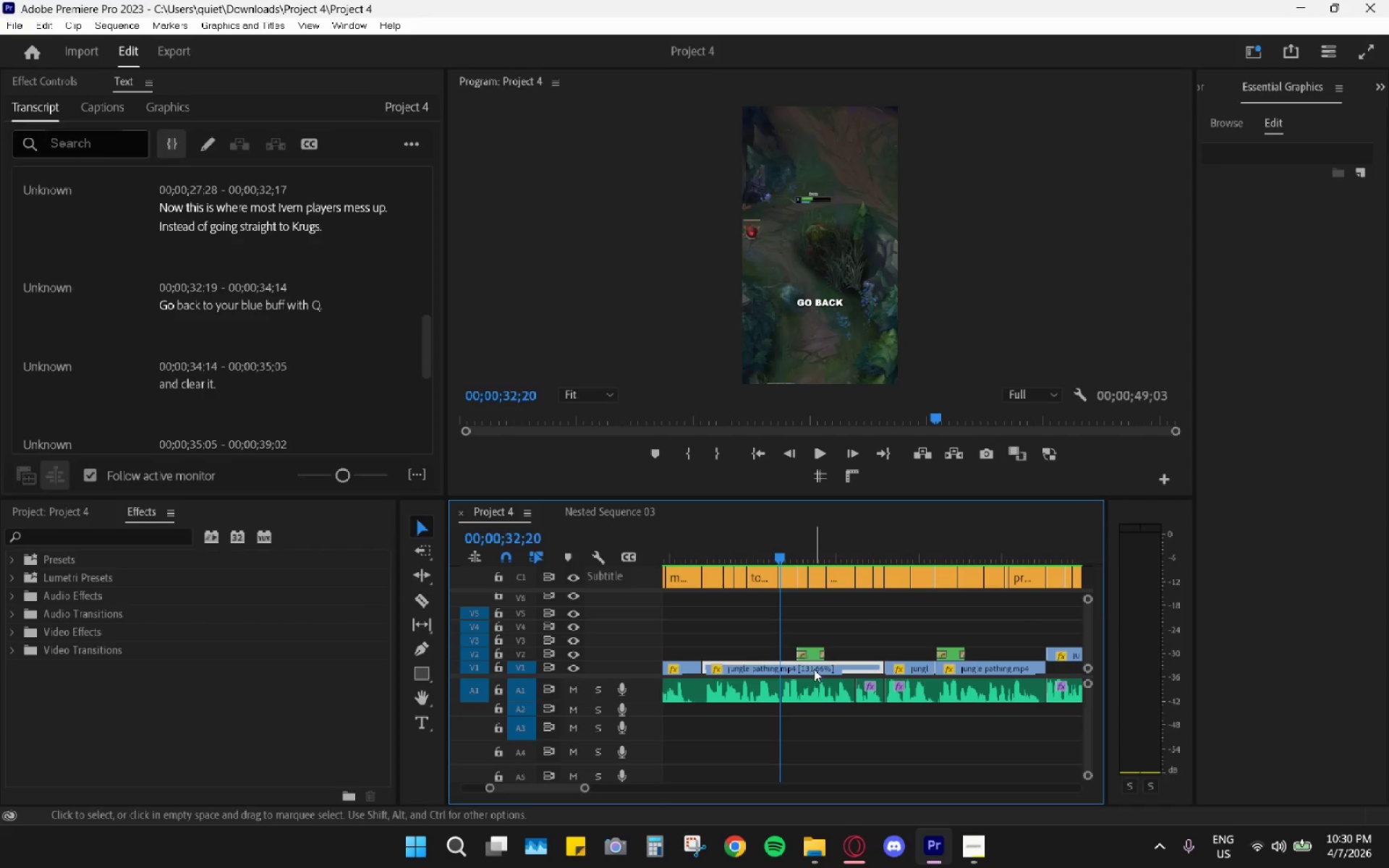 
hold_key(key=AltLeft, duration=0.78)
scroll: coordinate [799, 692], scroll_direction: up, amount: 16.0
 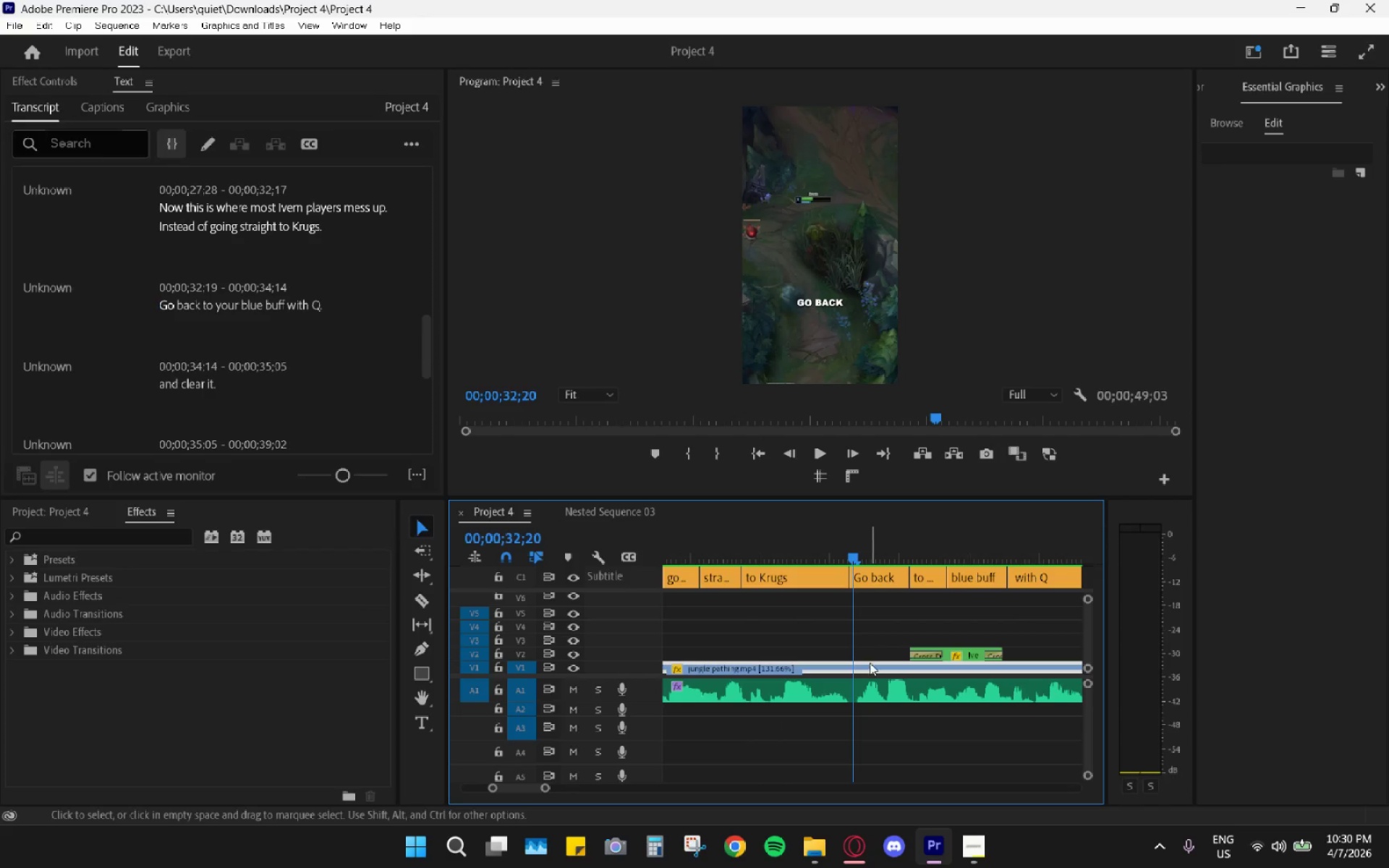 
key(C)
 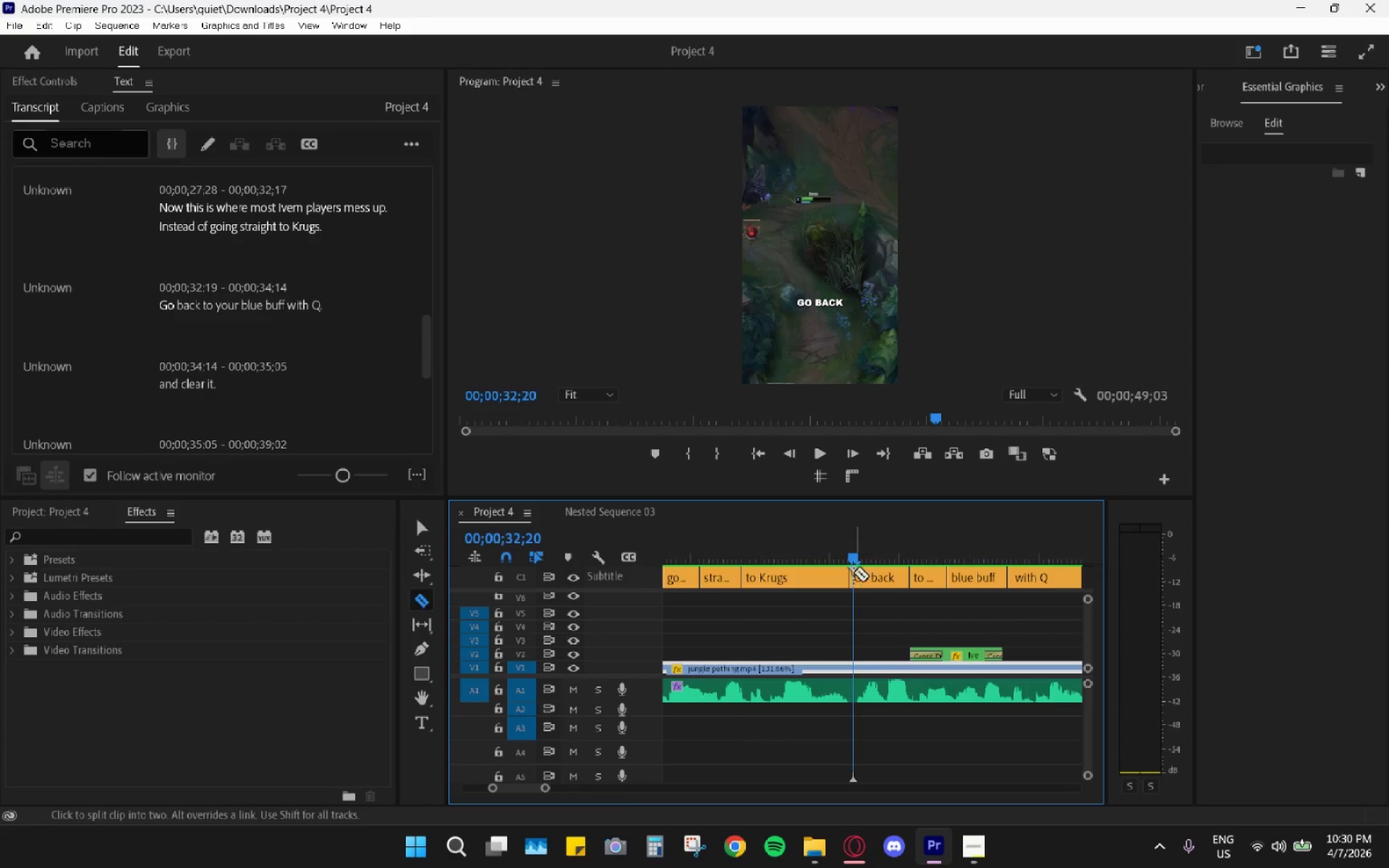 
left_click_drag(start_coordinate=[851, 556], to_coordinate=[849, 561])
 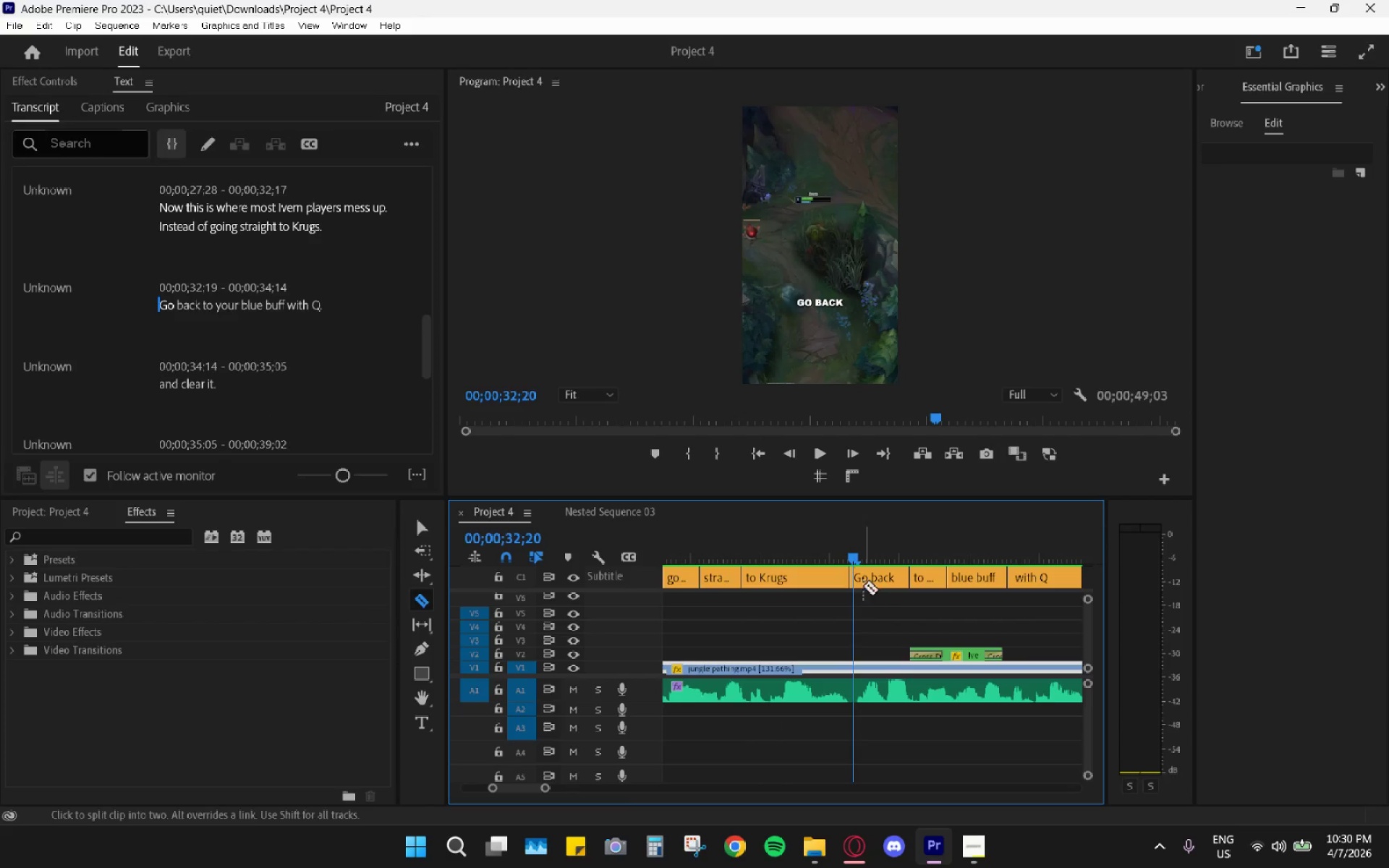 
left_click_drag(start_coordinate=[851, 555], to_coordinate=[846, 555])
 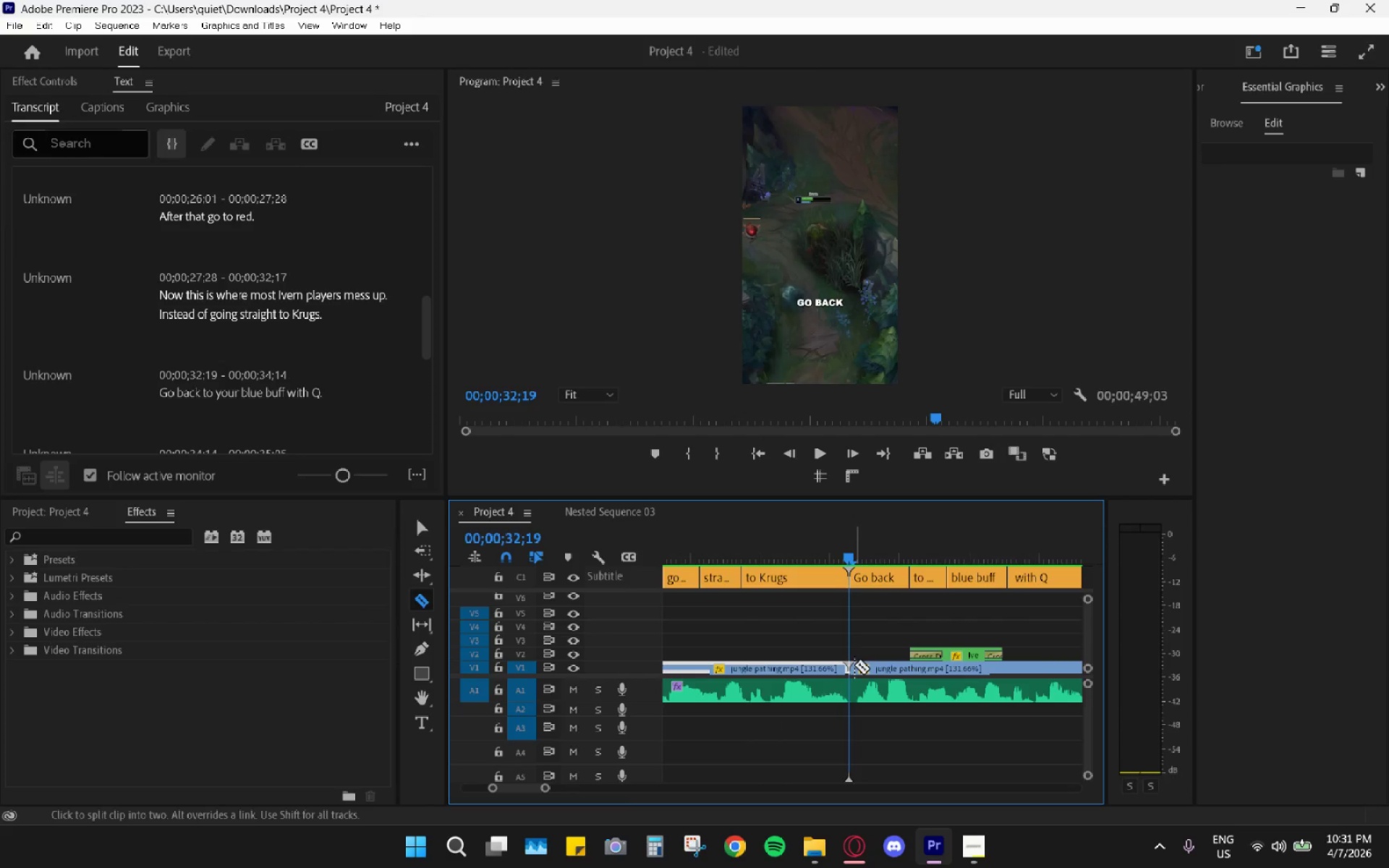 
key(V)
 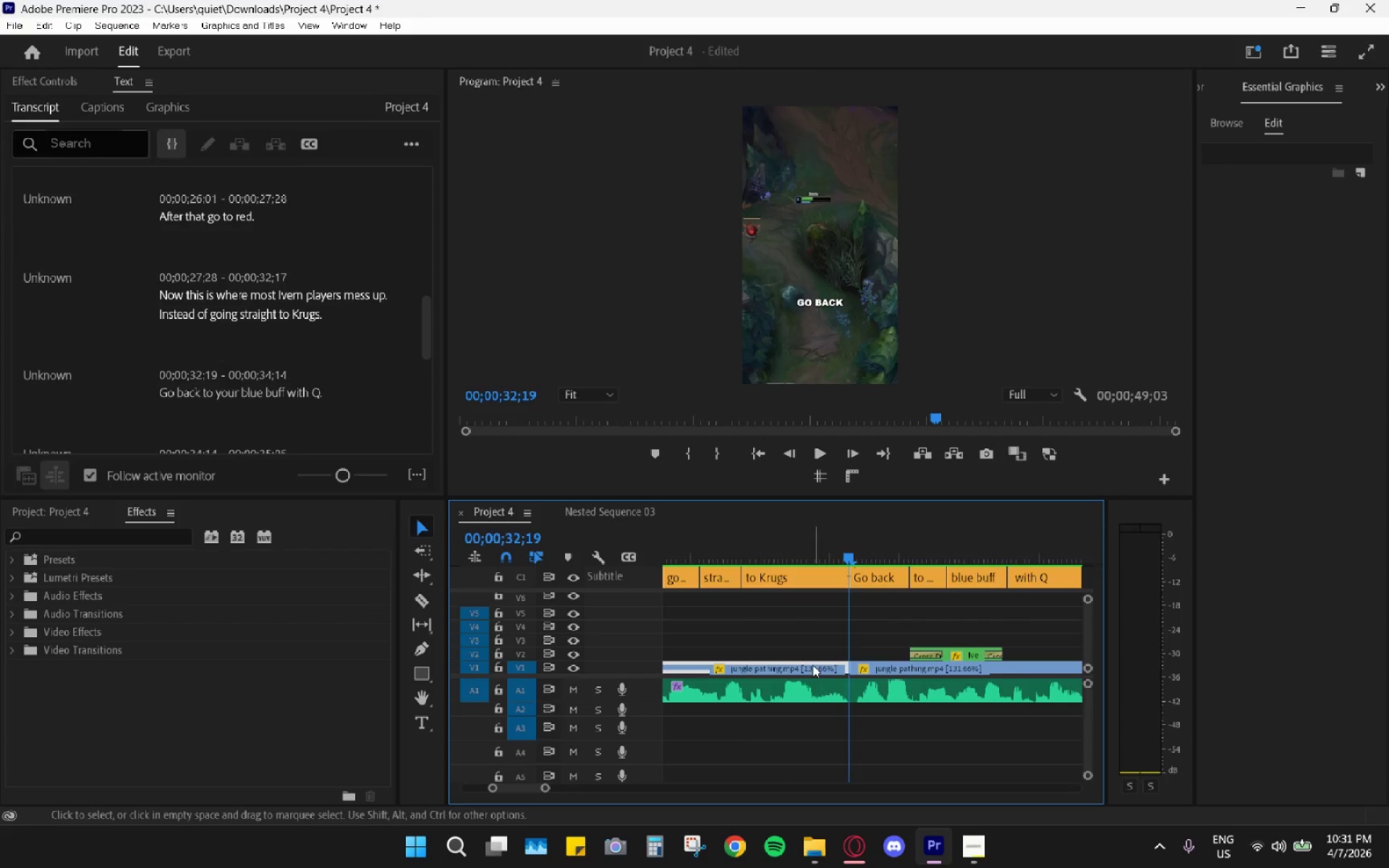 
left_click_drag(start_coordinate=[813, 663], to_coordinate=[947, 626])
 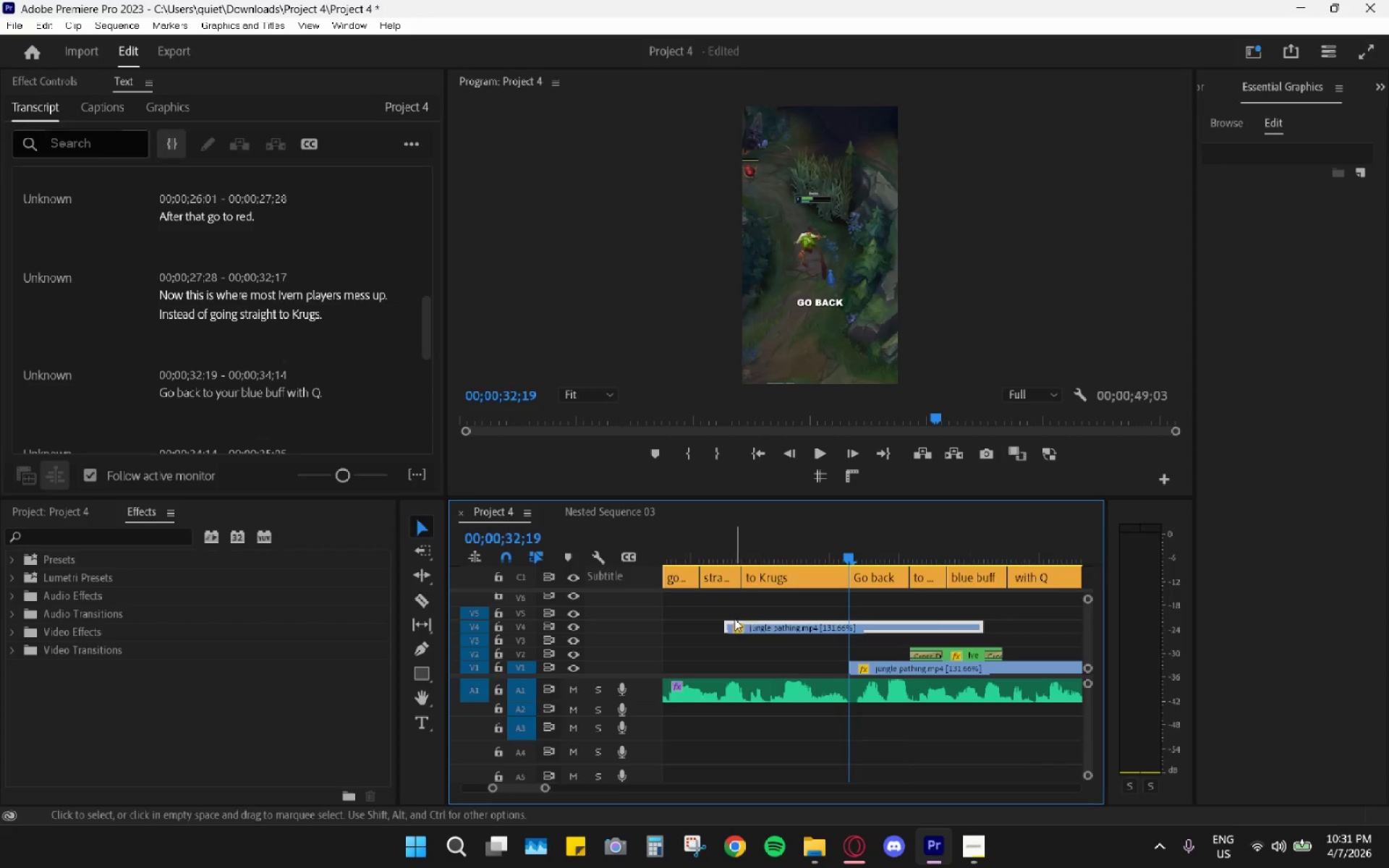 
left_click_drag(start_coordinate=[730, 619], to_coordinate=[713, 624])
 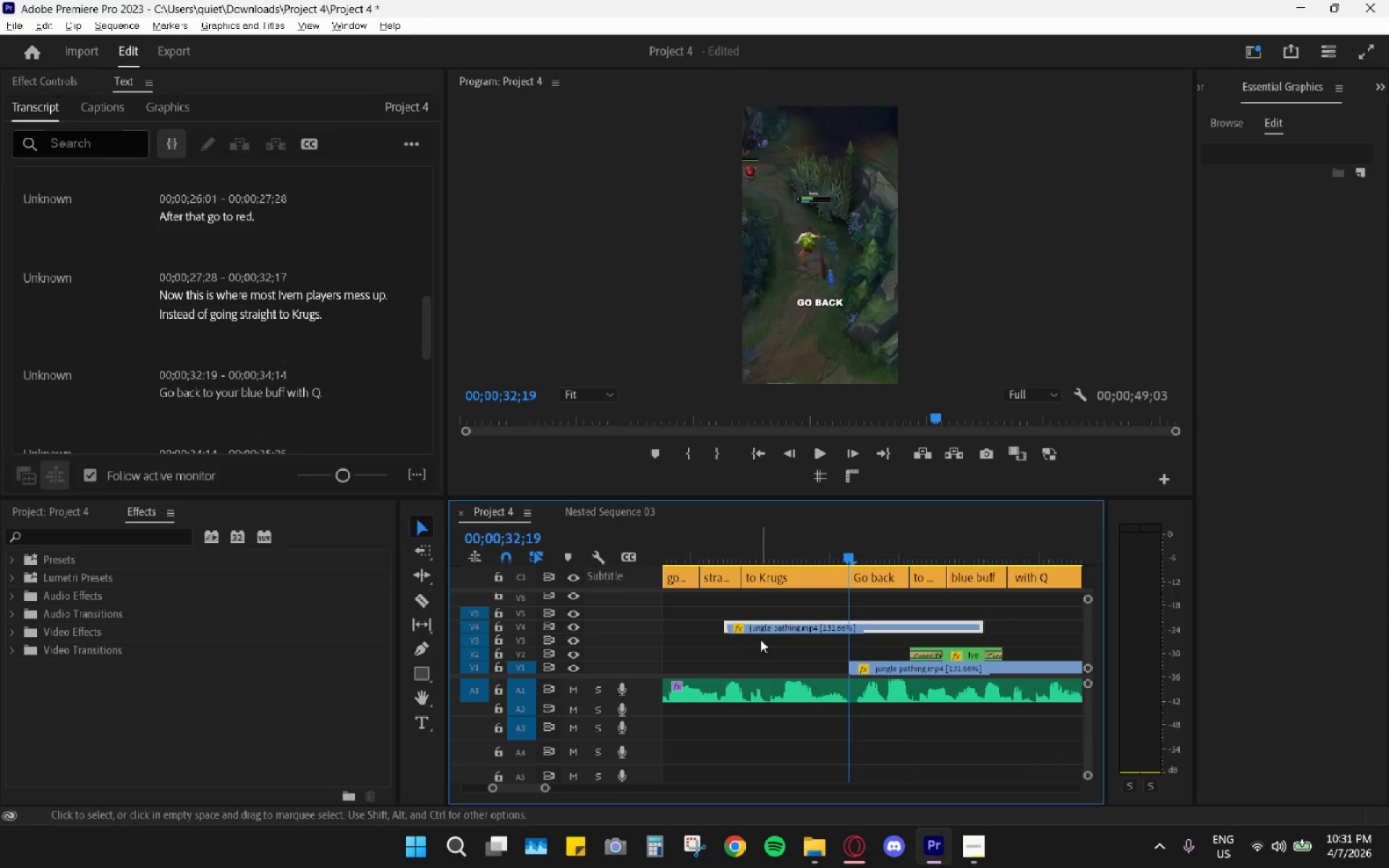 
hold_key(key=AltLeft, duration=0.52)
scroll: coordinate [760, 639], scroll_direction: down, amount: 6.0
 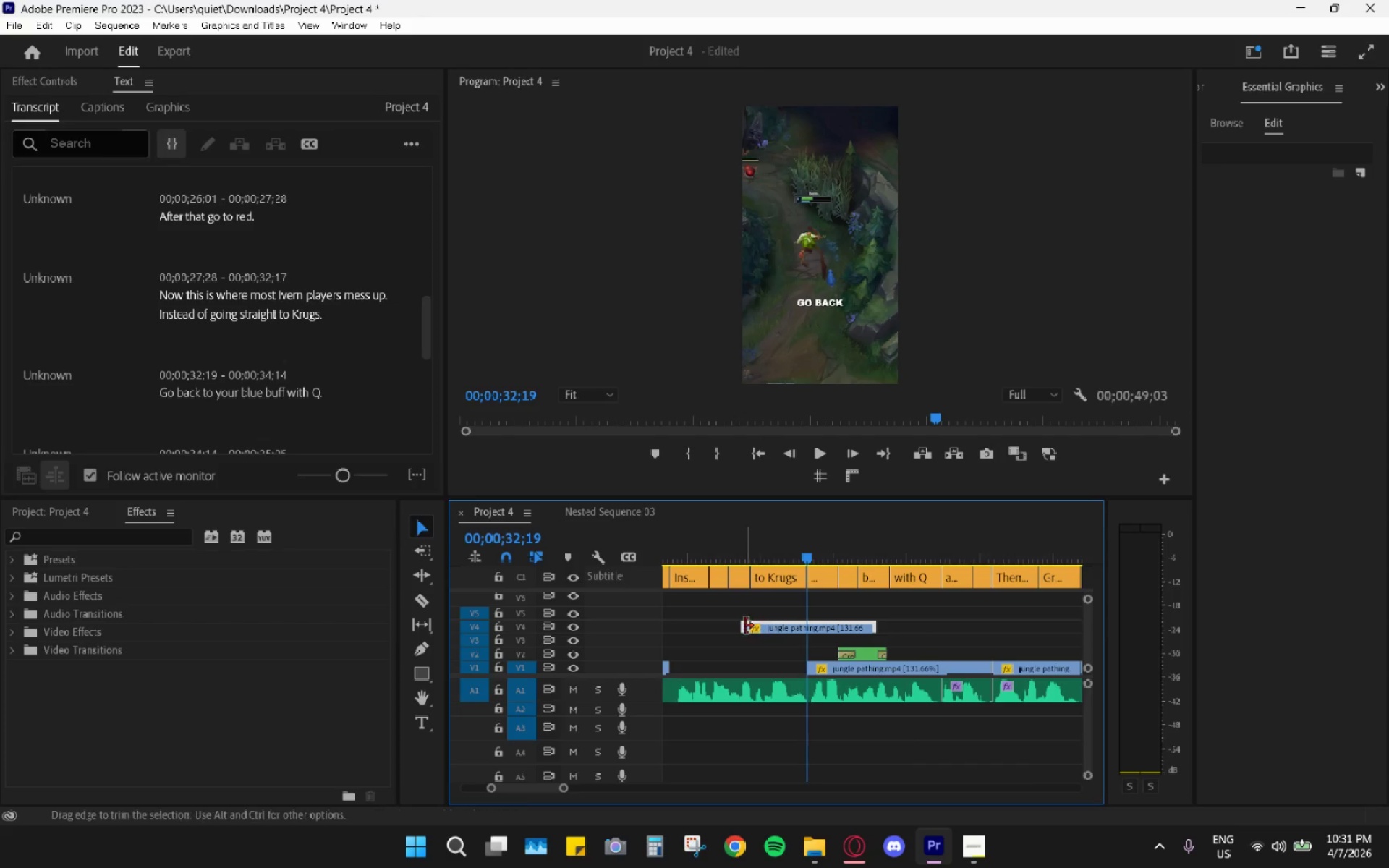 
left_click_drag(start_coordinate=[745, 626], to_coordinate=[680, 629])
 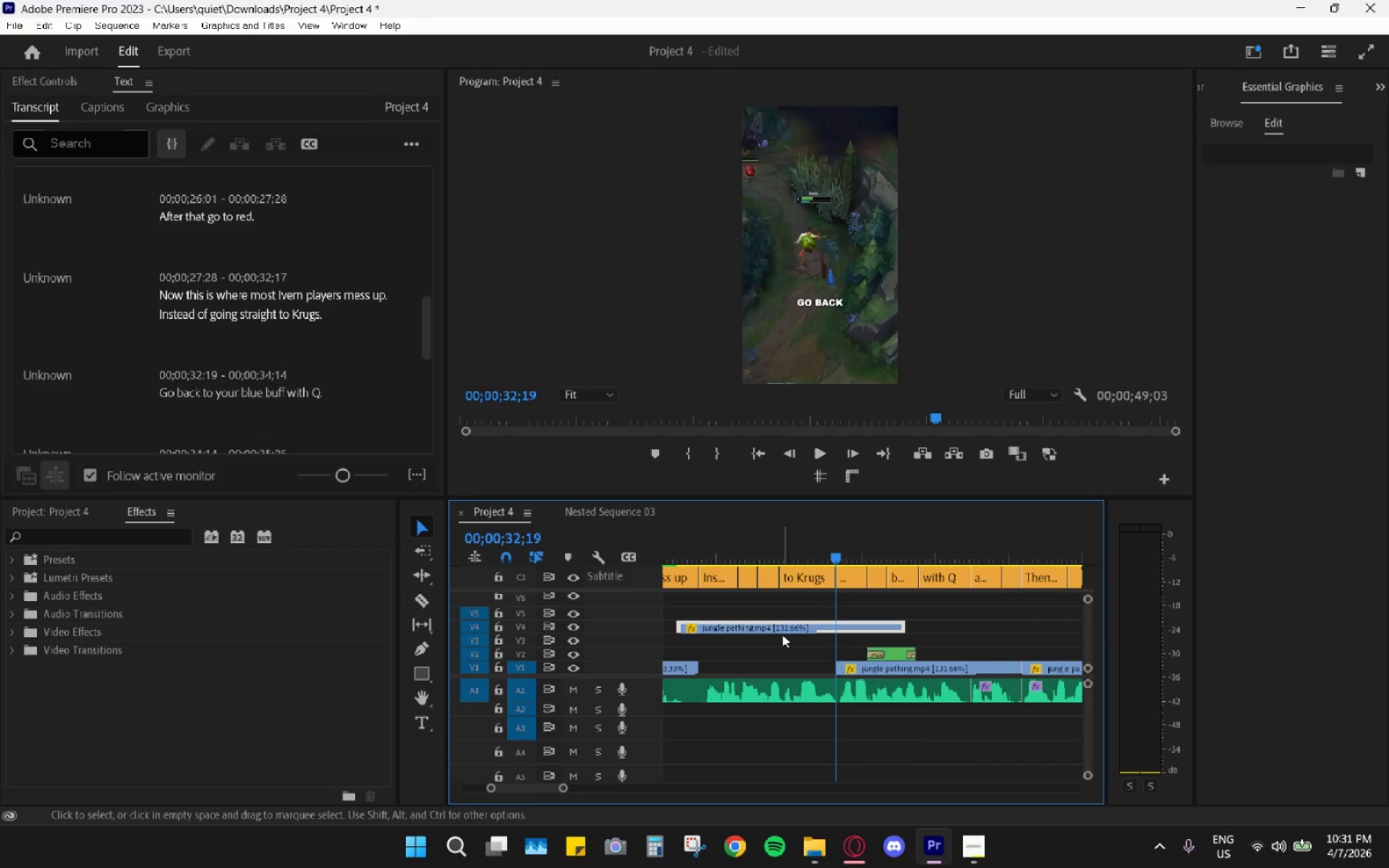 
left_click_drag(start_coordinate=[783, 634], to_coordinate=[888, 634])
 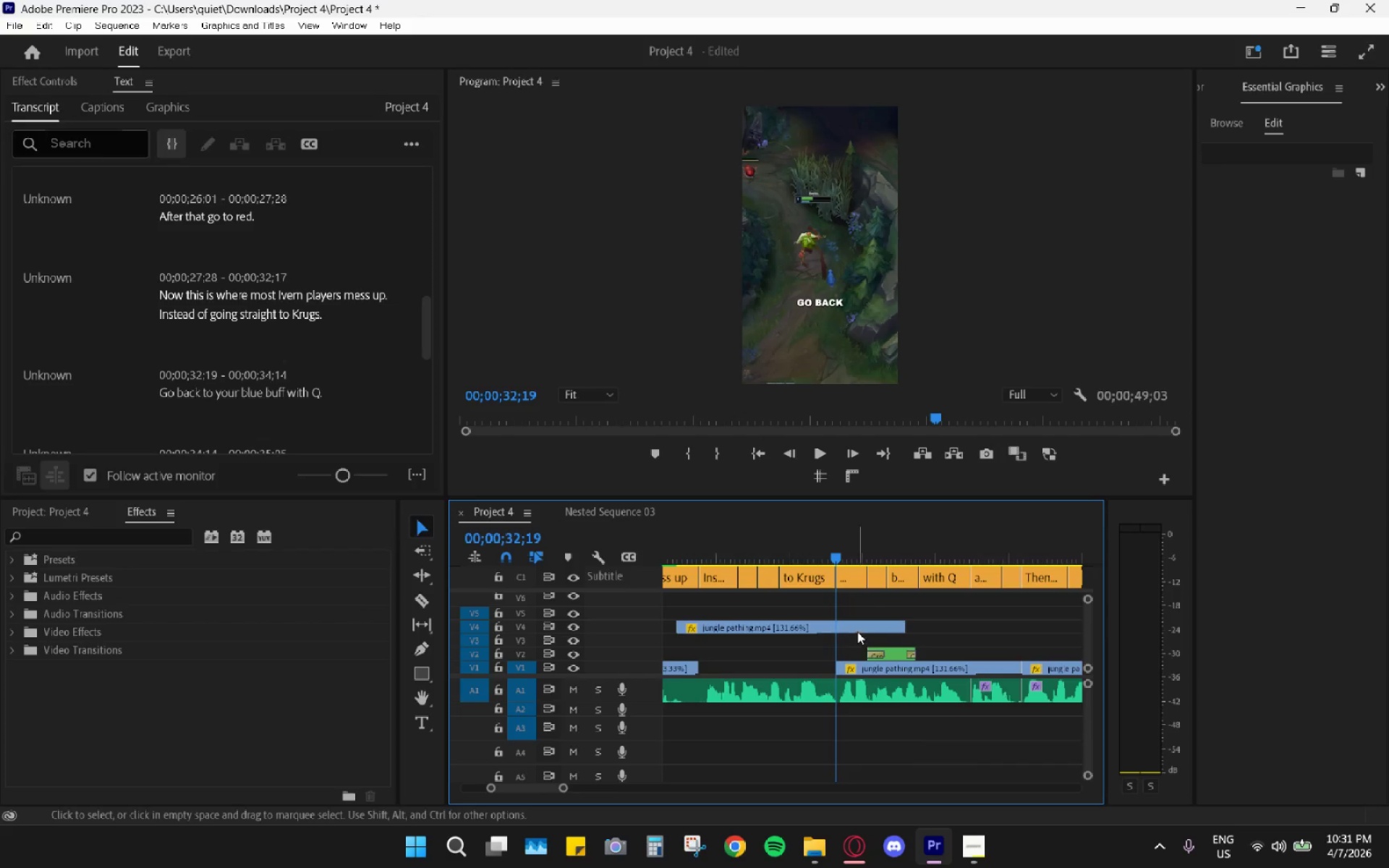 
left_click_drag(start_coordinate=[856, 630], to_coordinate=[1050, 636])
 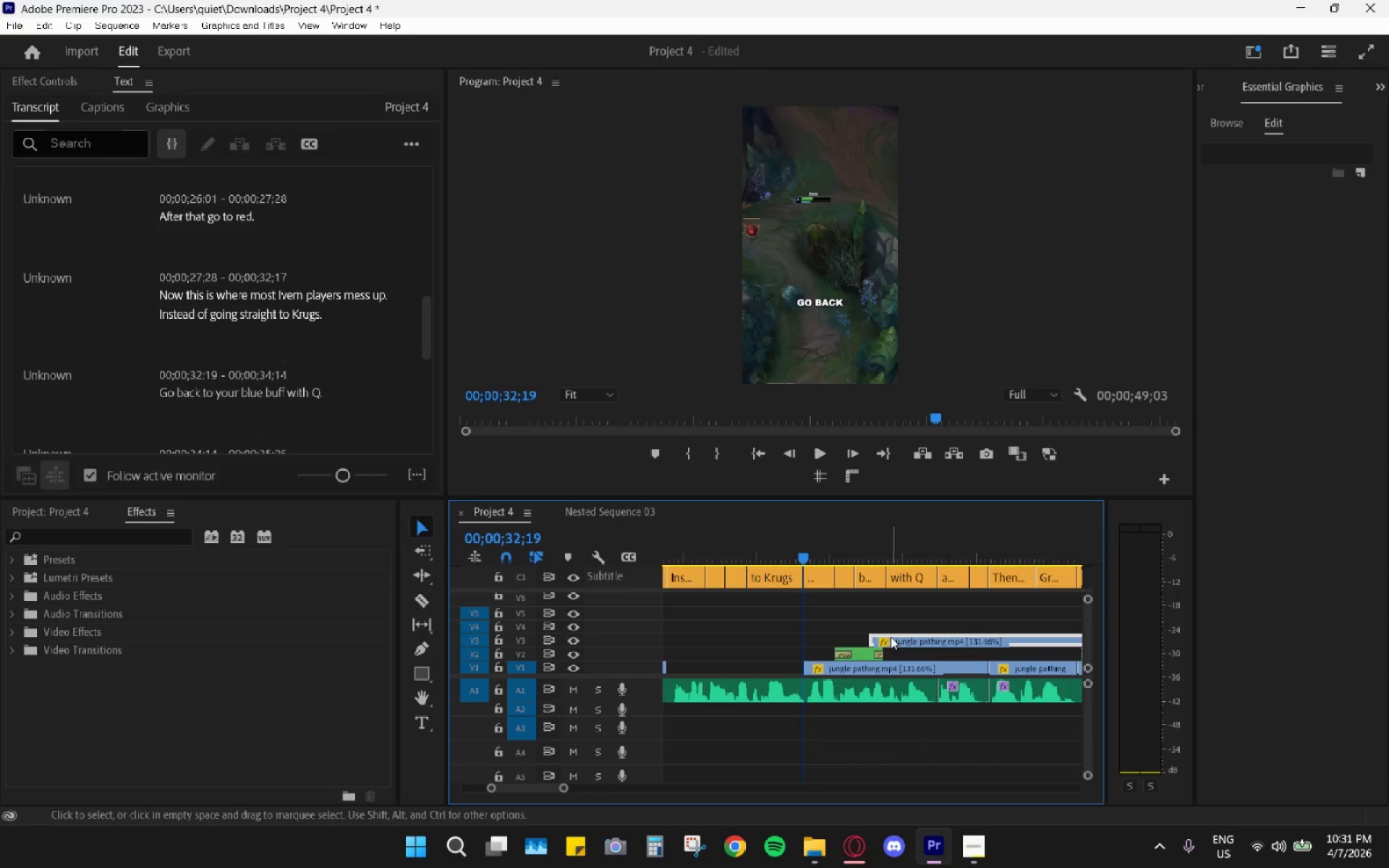 
key(Control+Z)
 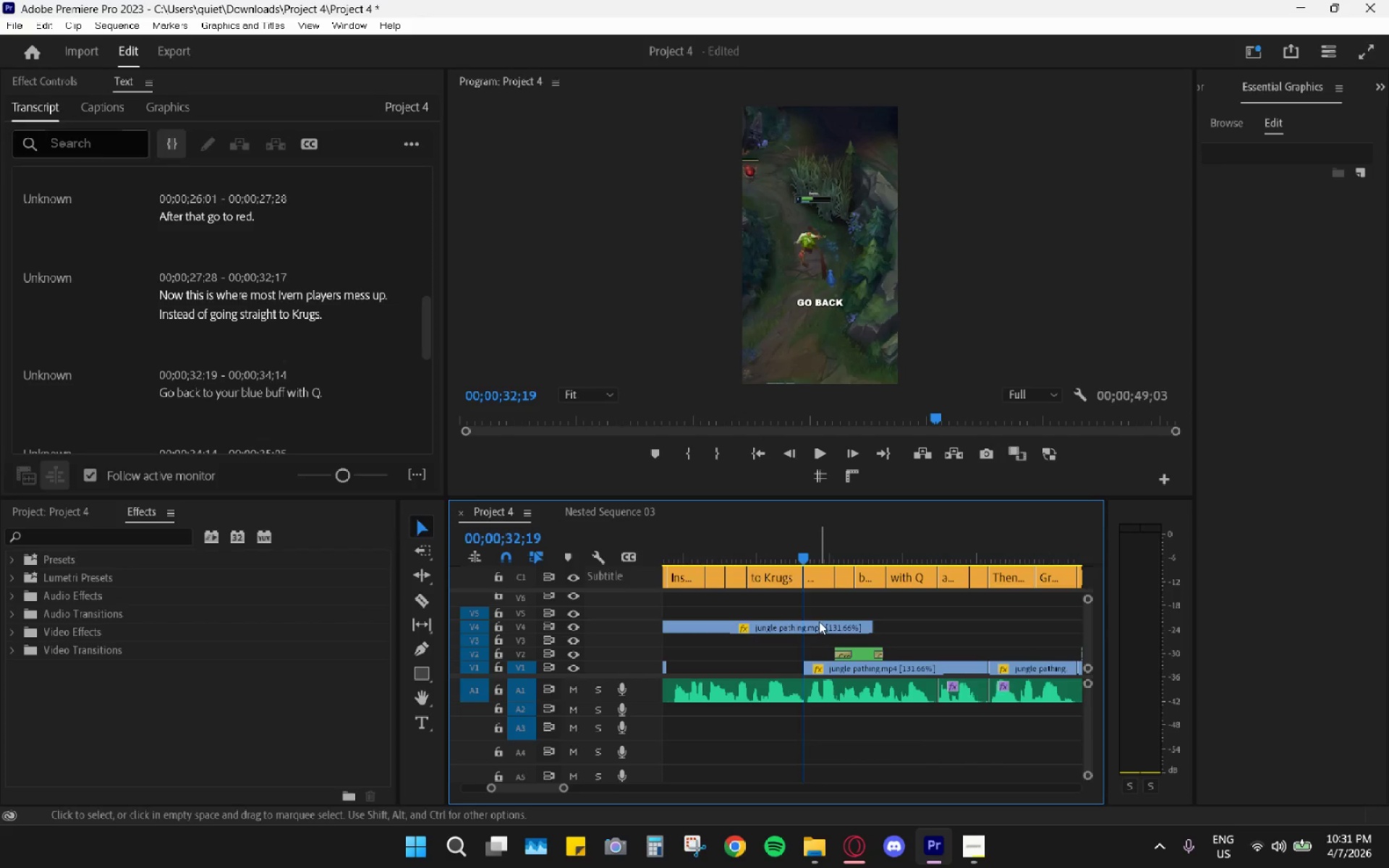 
left_click_drag(start_coordinate=[819, 621], to_coordinate=[1003, 617])
 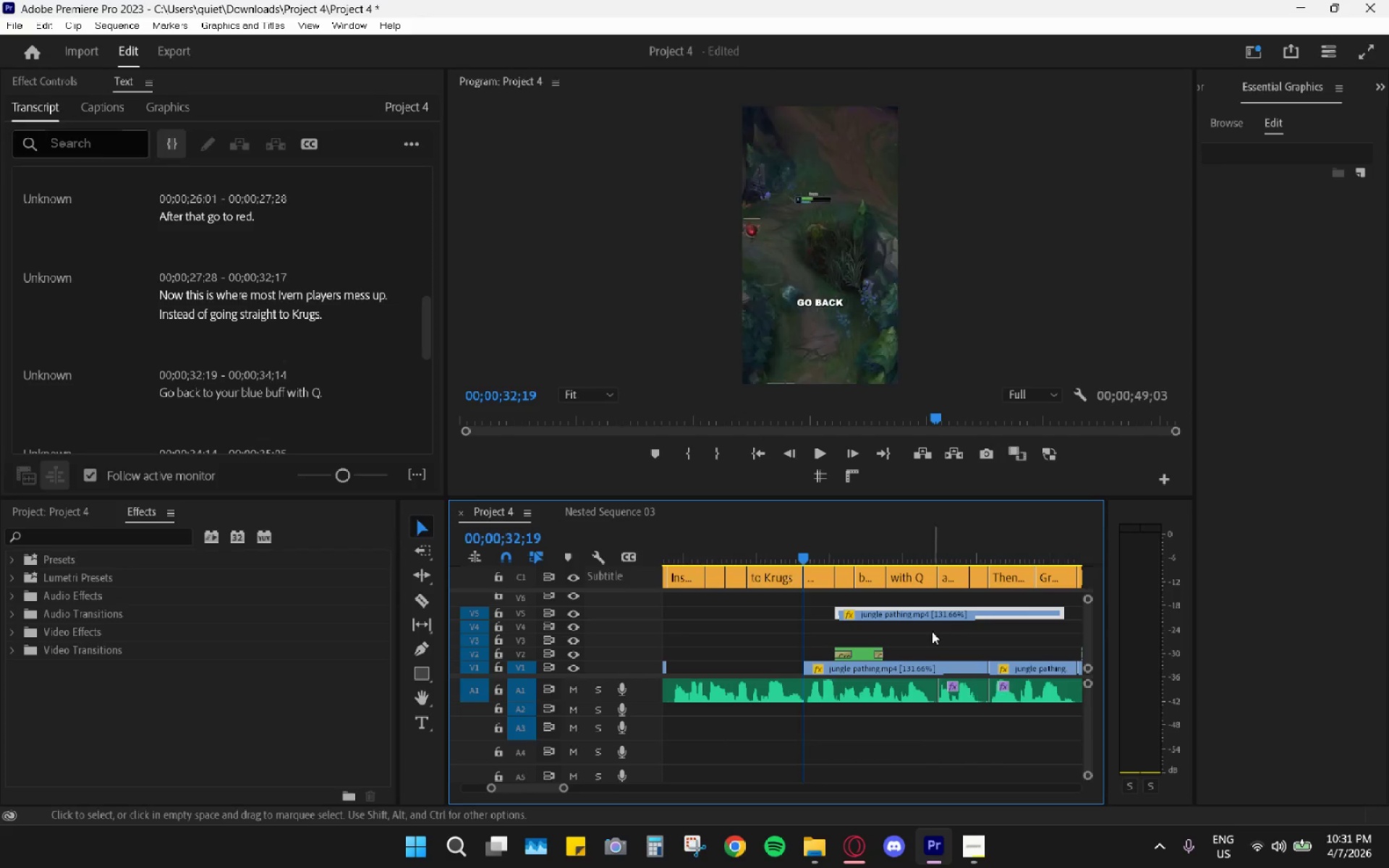 
hold_key(key=AltLeft, duration=0.56)
scroll: coordinate [888, 639], scroll_direction: down, amount: 6.0
 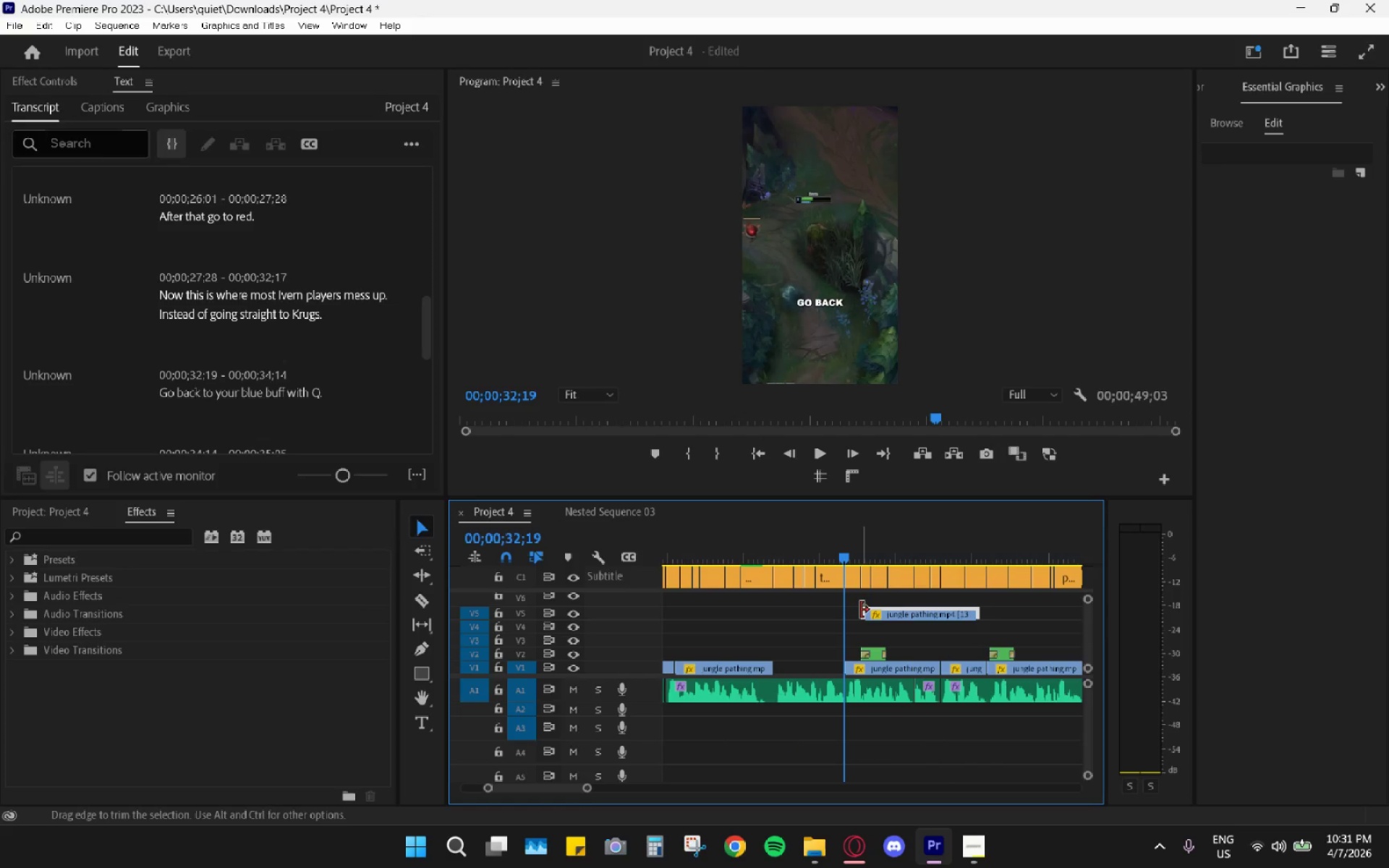 
left_click_drag(start_coordinate=[867, 611], to_coordinate=[708, 610])
 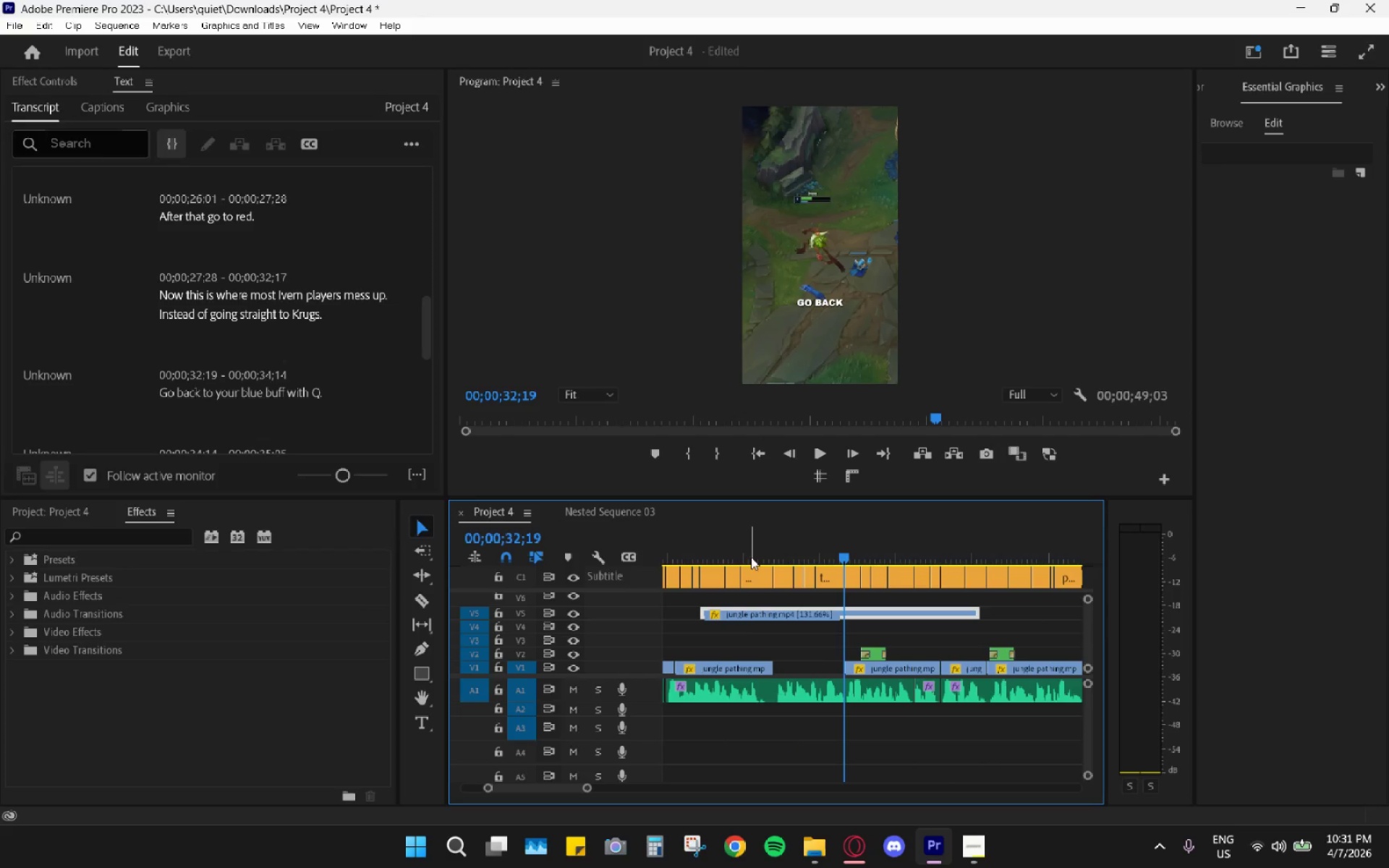 
left_click_drag(start_coordinate=[752, 553], to_coordinate=[781, 542])
 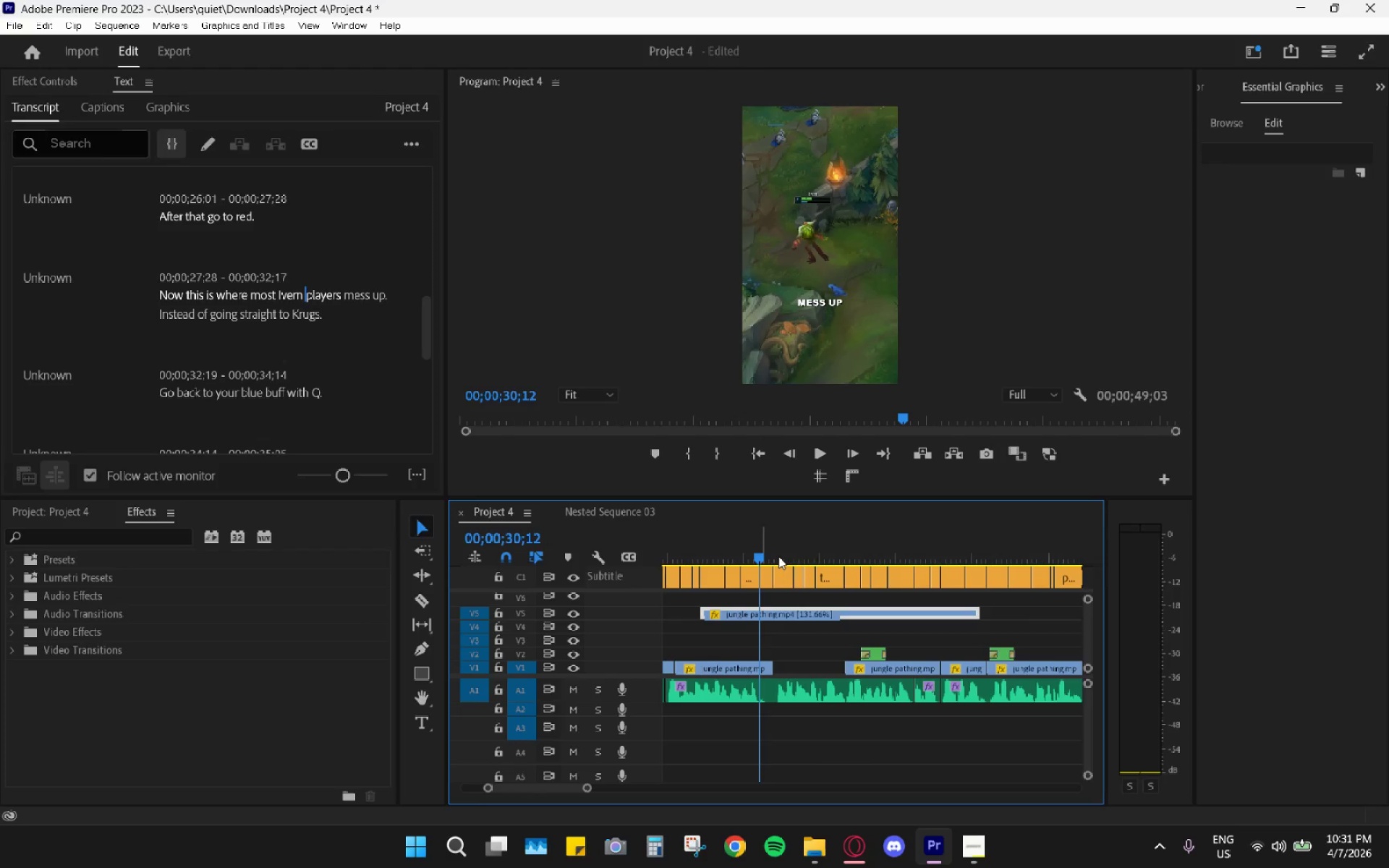 
left_click_drag(start_coordinate=[809, 610], to_coordinate=[964, 619])
 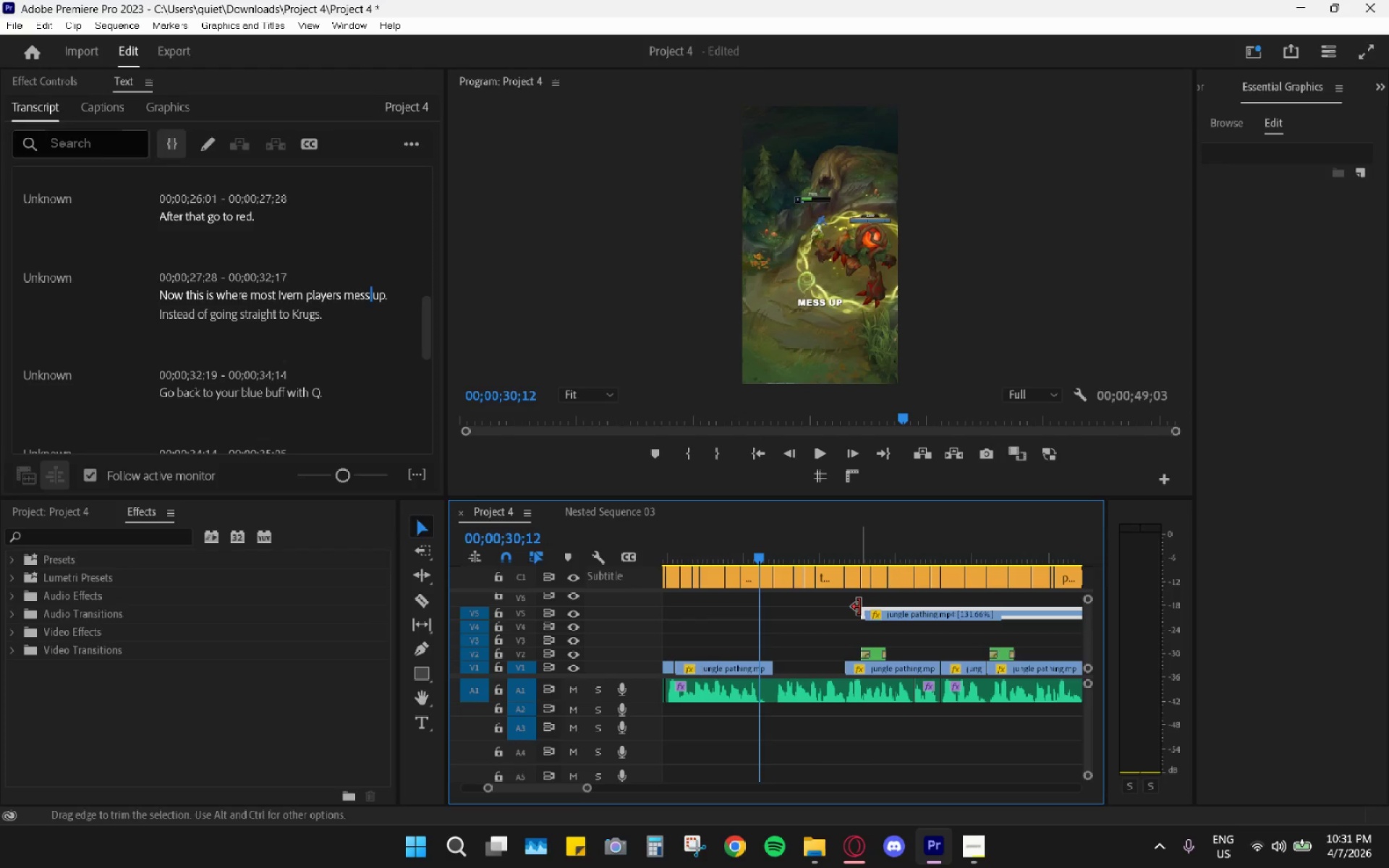 
key(Control+ControlLeft)
 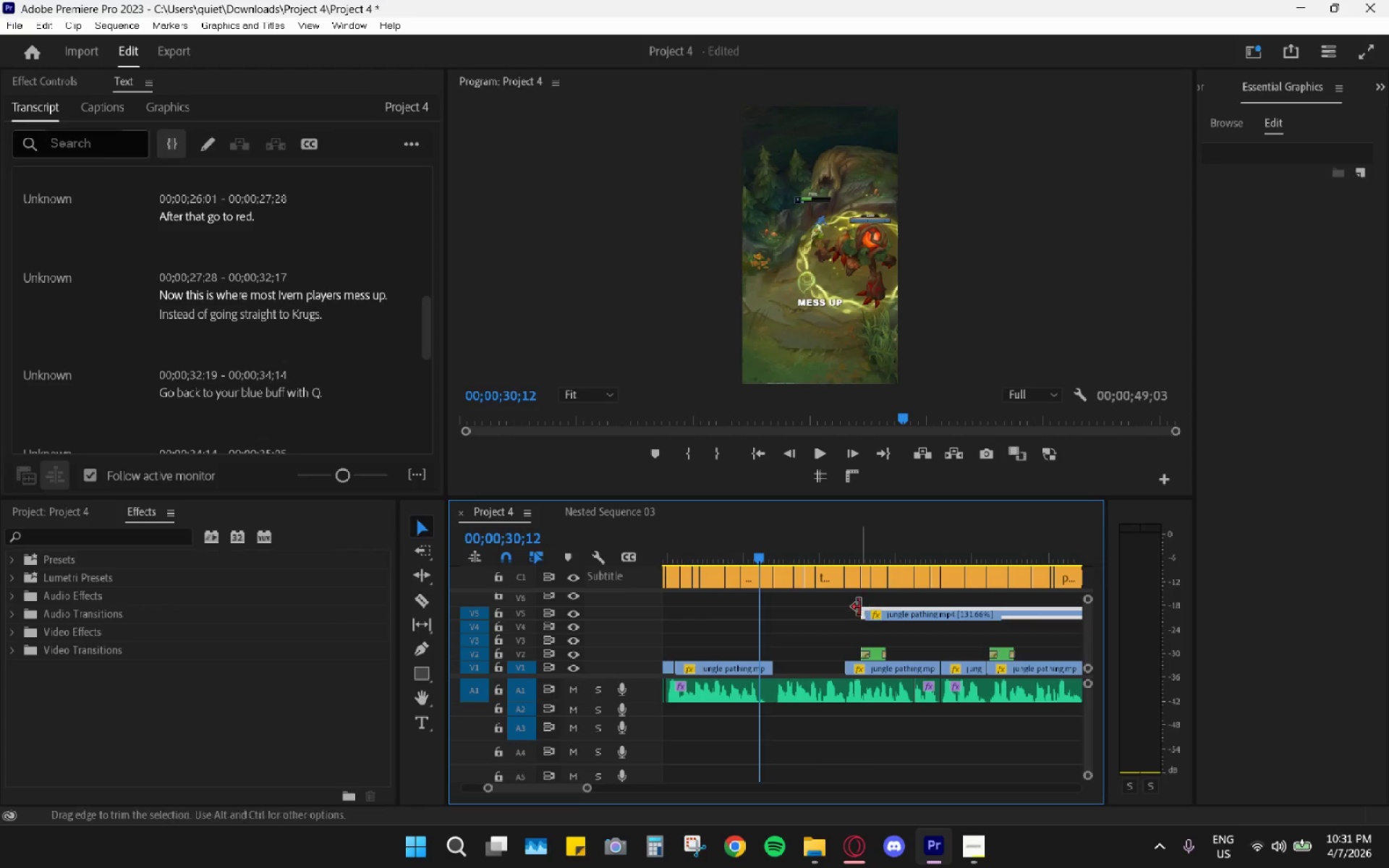 
key(Control+Z)
 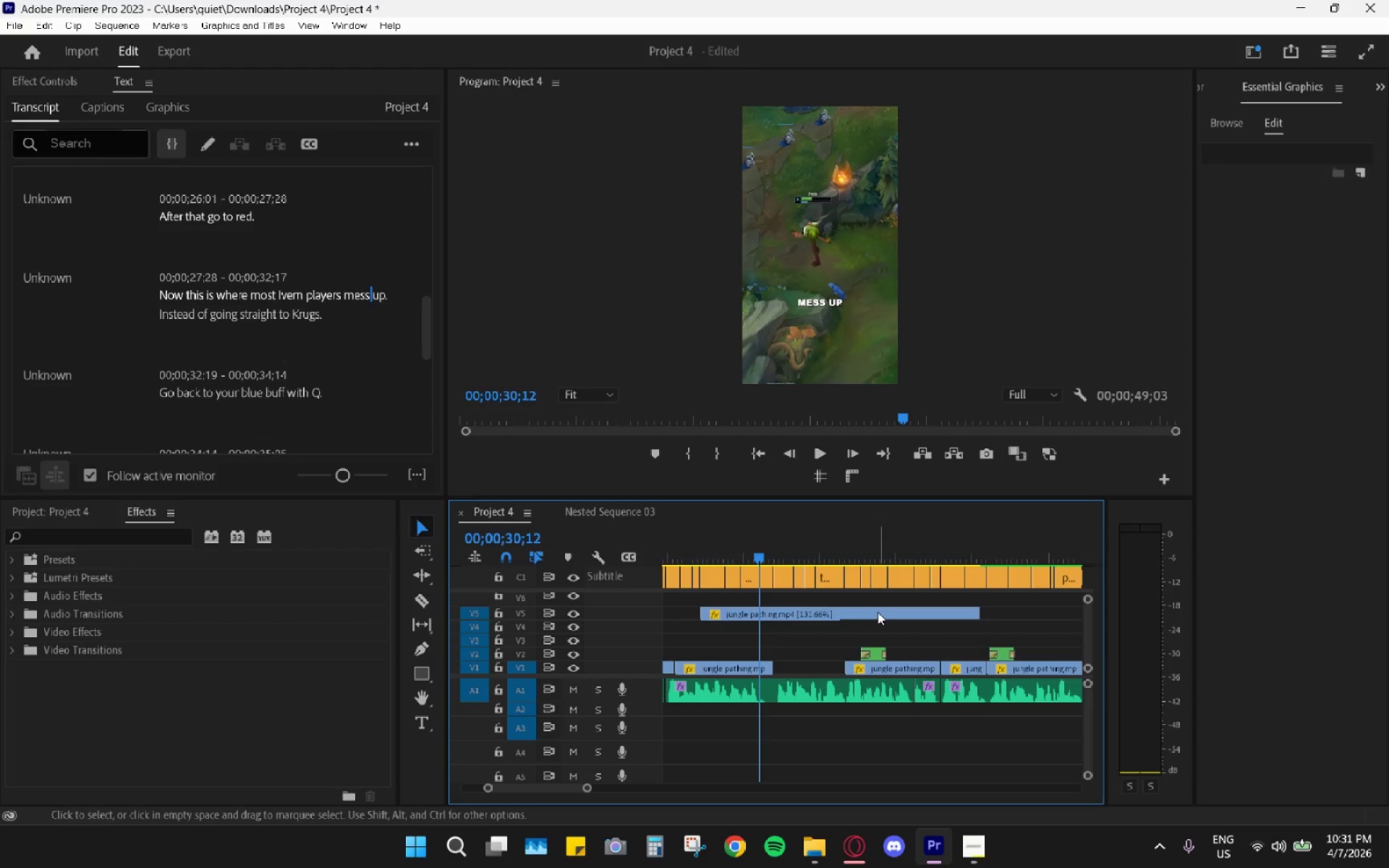 
hold_key(key=AltLeft, duration=0.77)
scroll: coordinate [878, 621], scroll_direction: down, amount: 11.0
 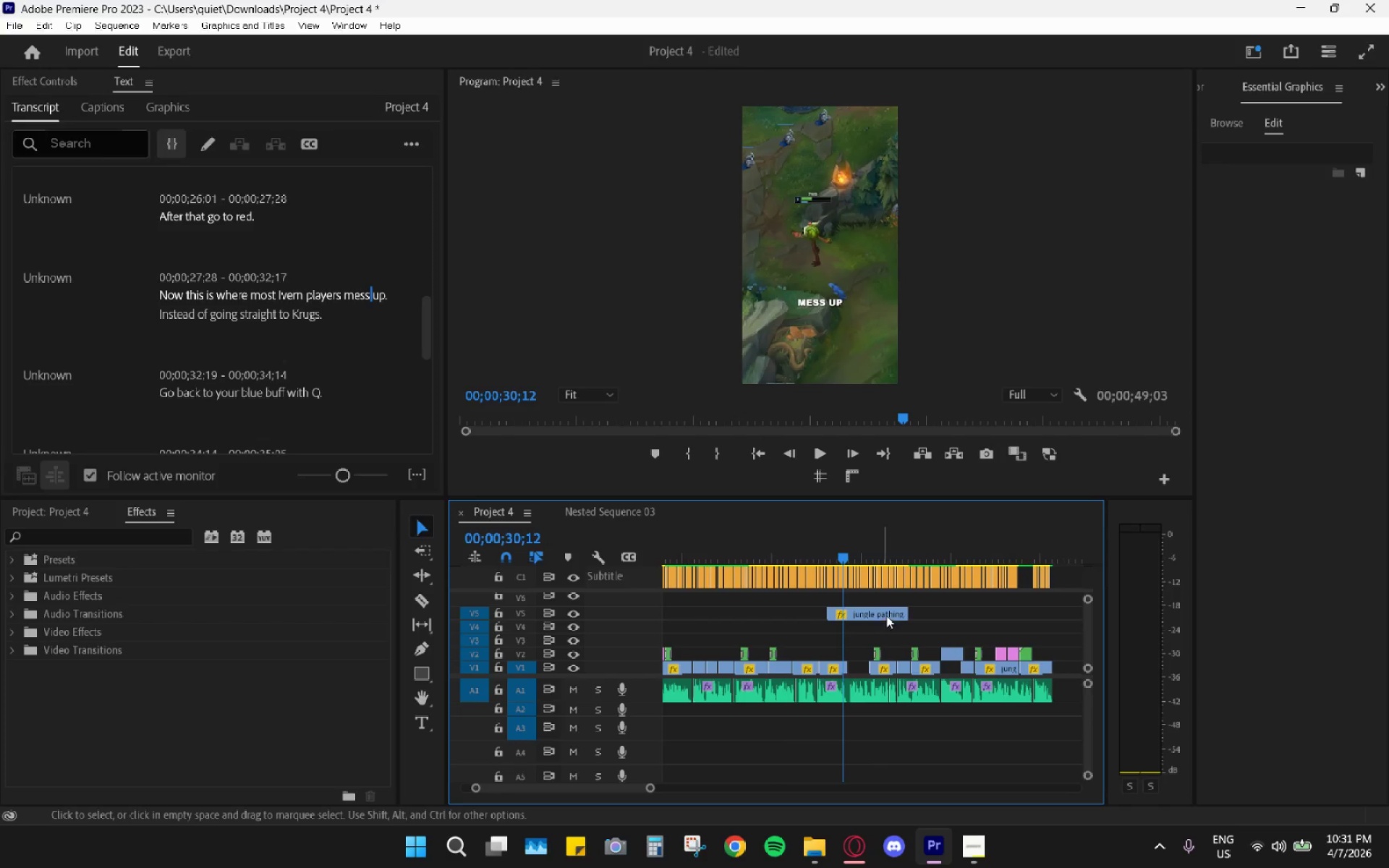 
left_click_drag(start_coordinate=[886, 616], to_coordinate=[940, 612])
 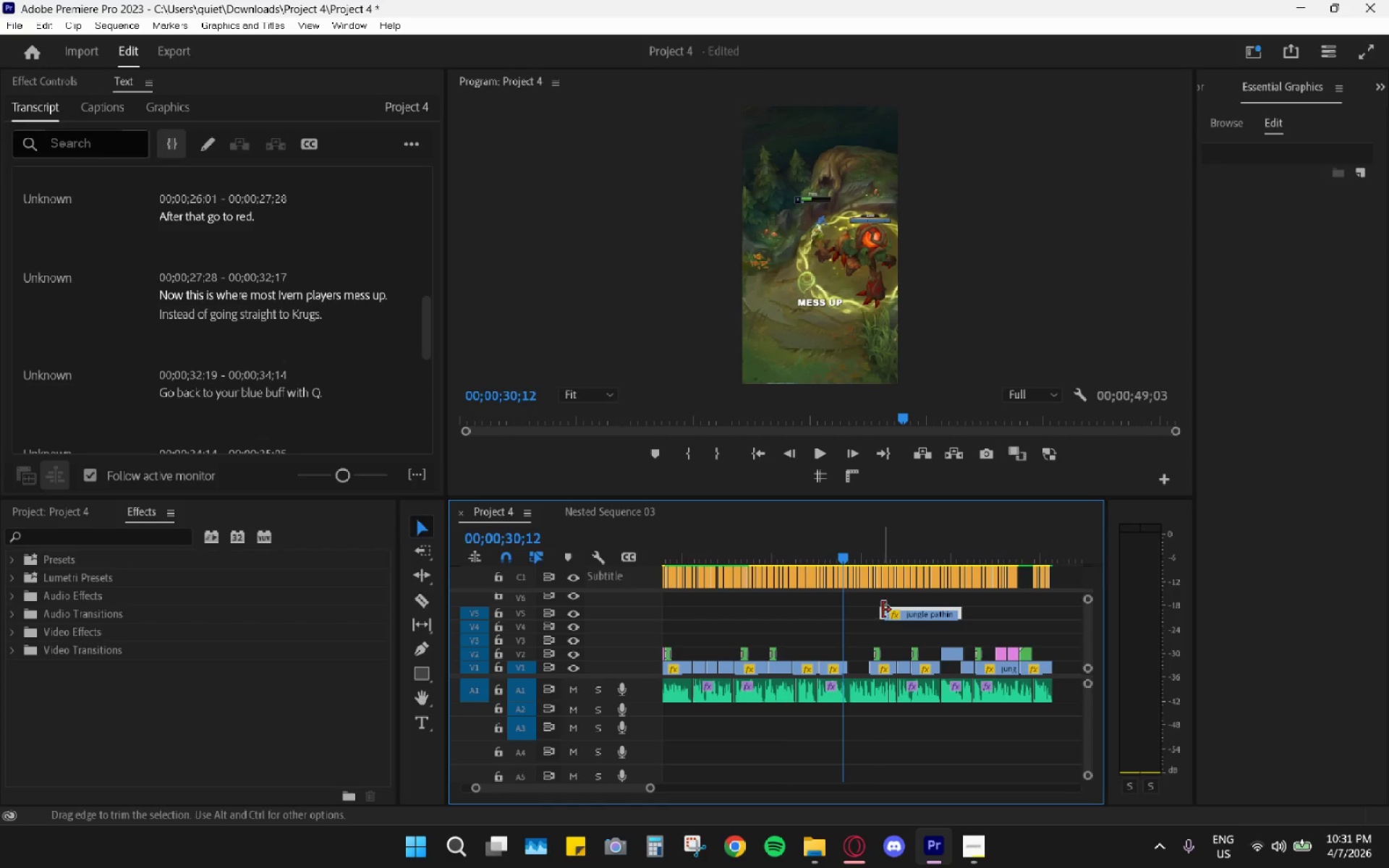 
left_click_drag(start_coordinate=[884, 610], to_coordinate=[791, 612])
 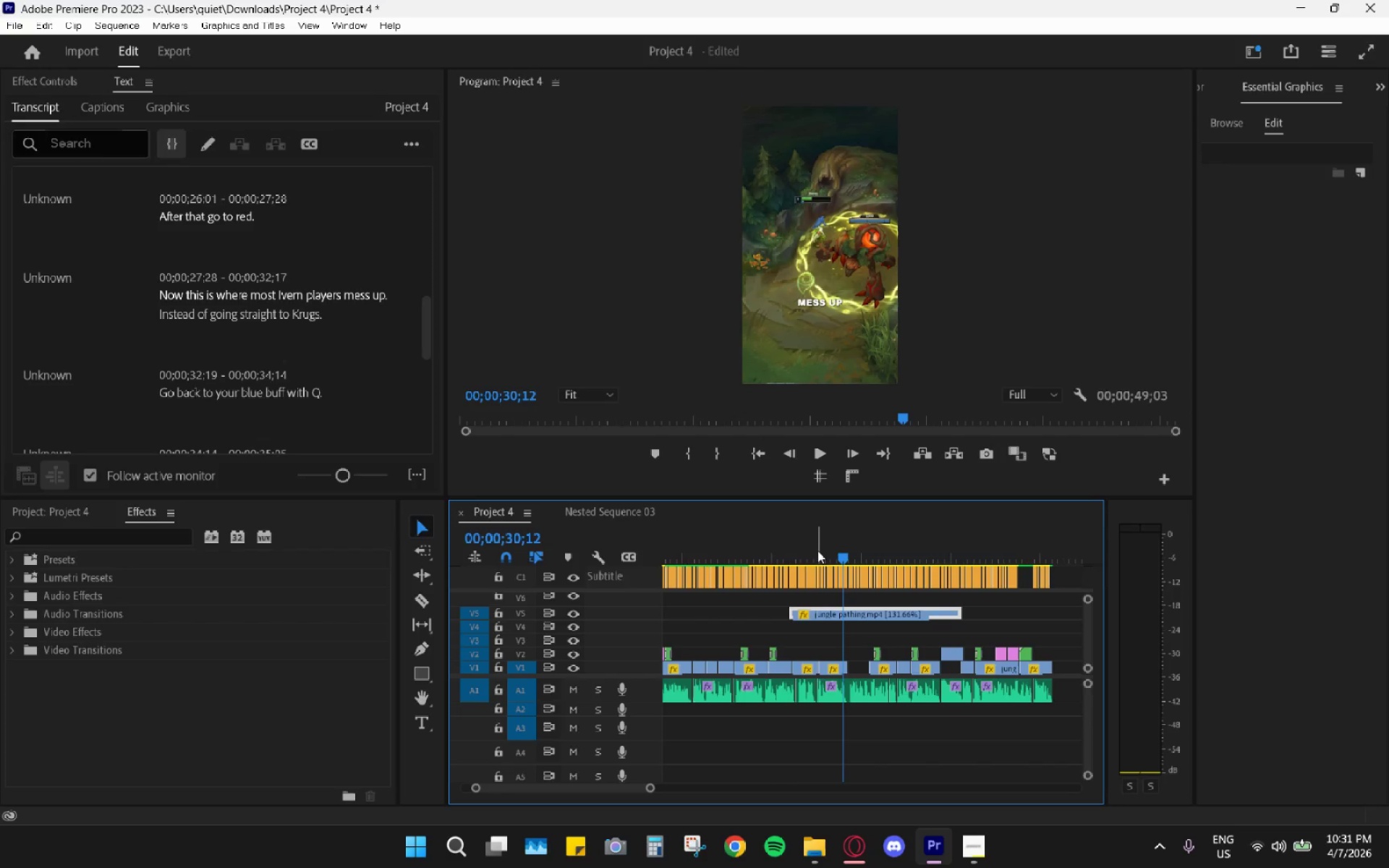 
left_click_drag(start_coordinate=[815, 548], to_coordinate=[807, 552])
 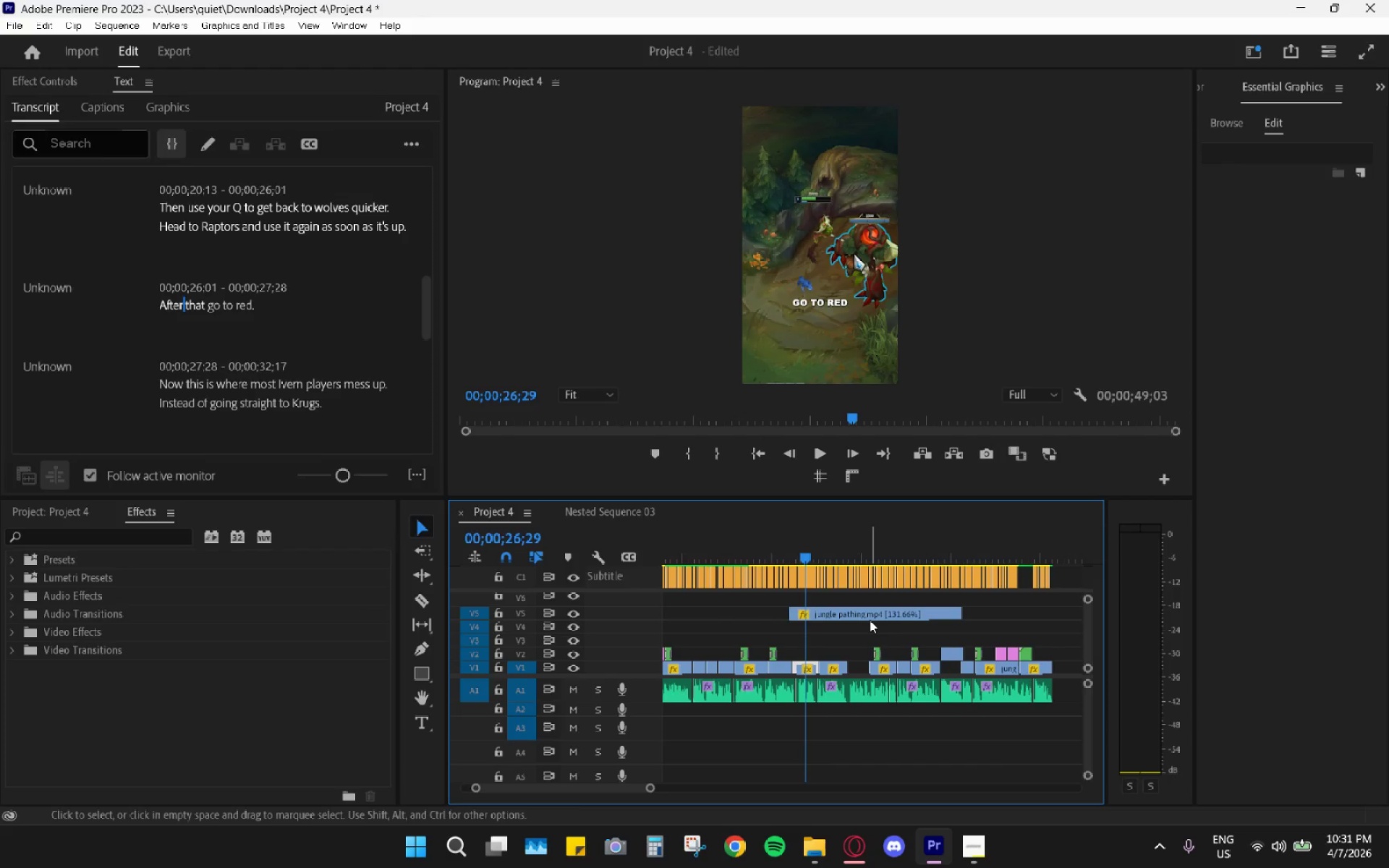 
key(C)
 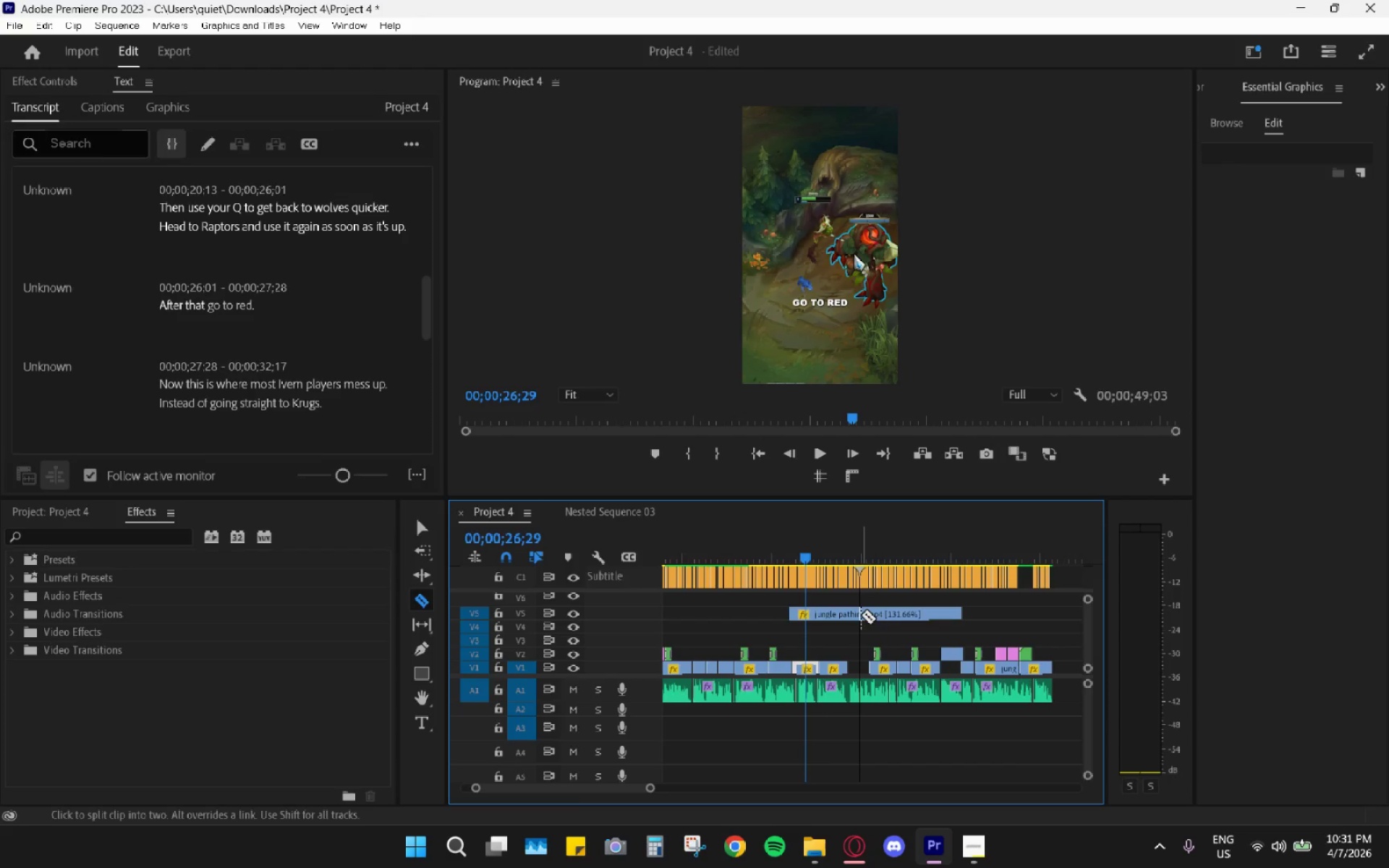 
left_click([861, 614])
 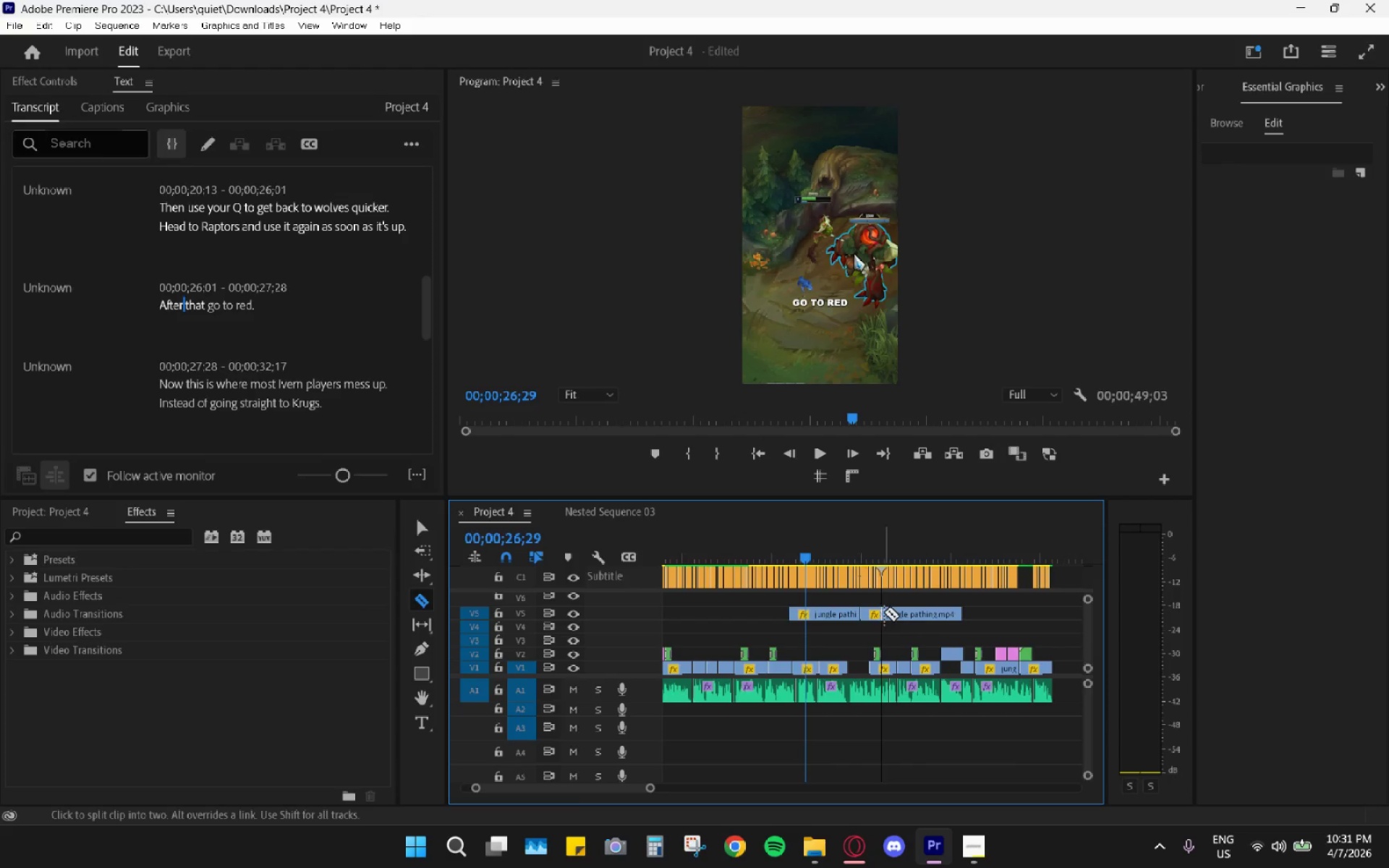 
double_click([885, 612])
 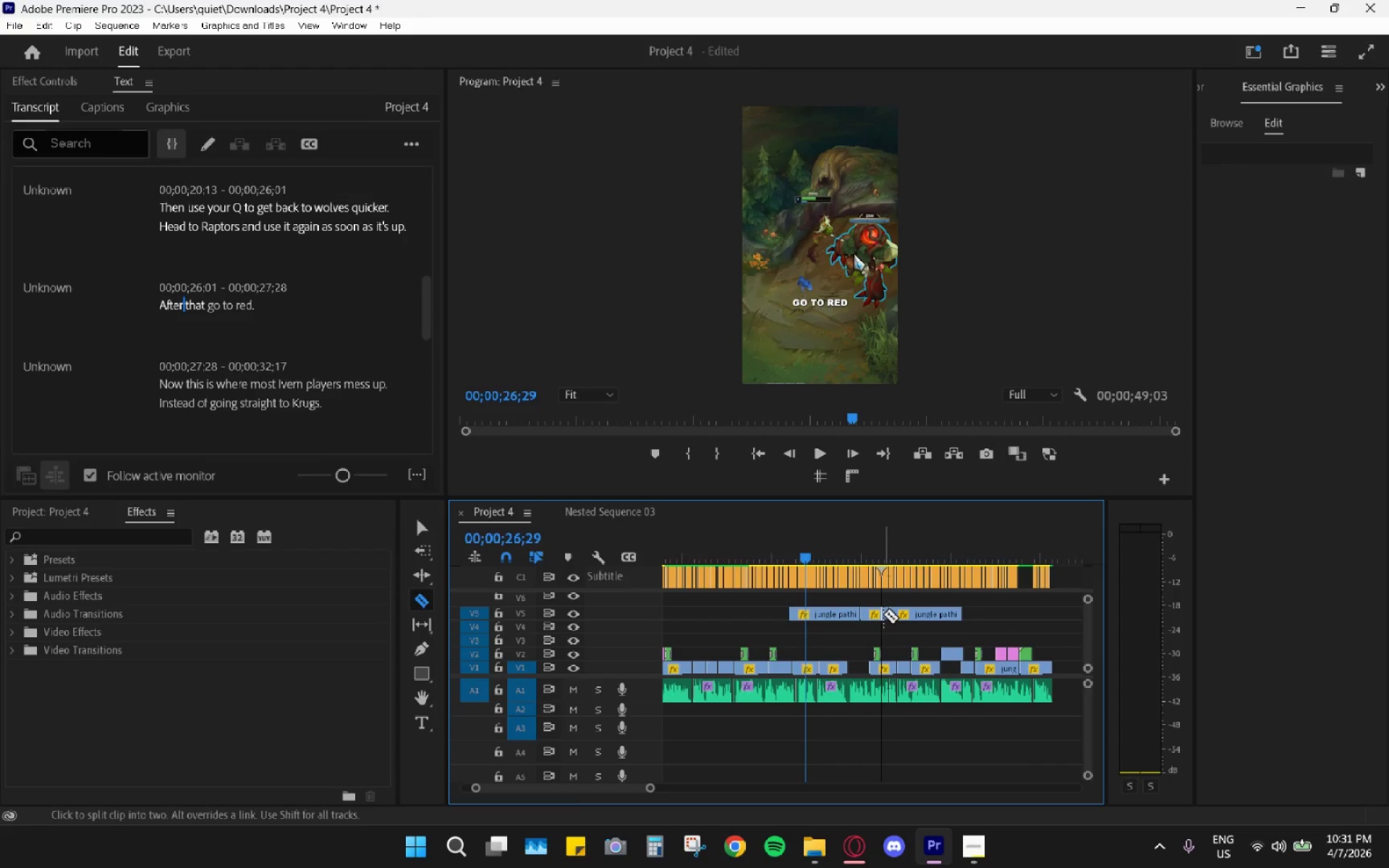 
key(Control+ControlLeft)
 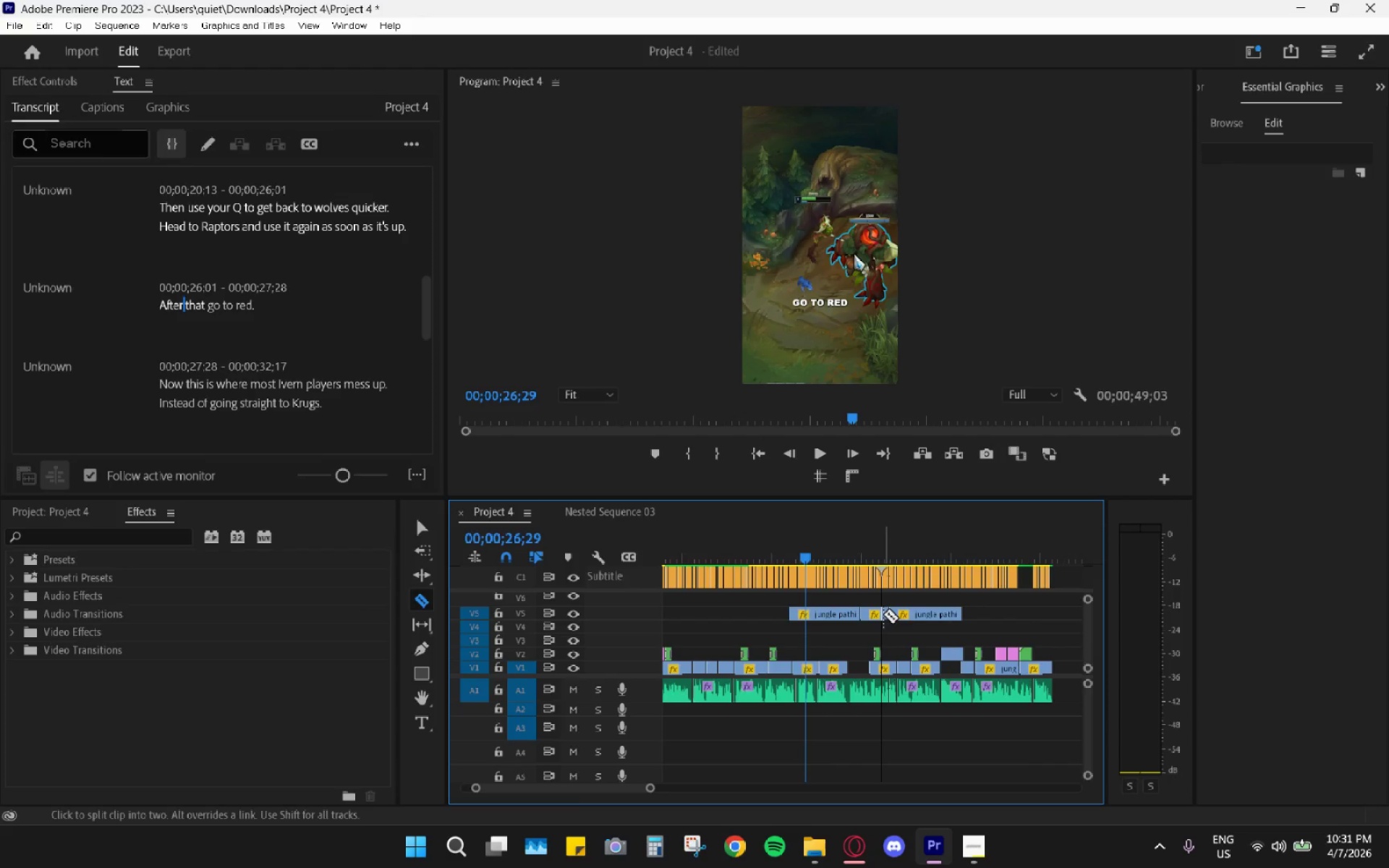 
key(Control+Z)
 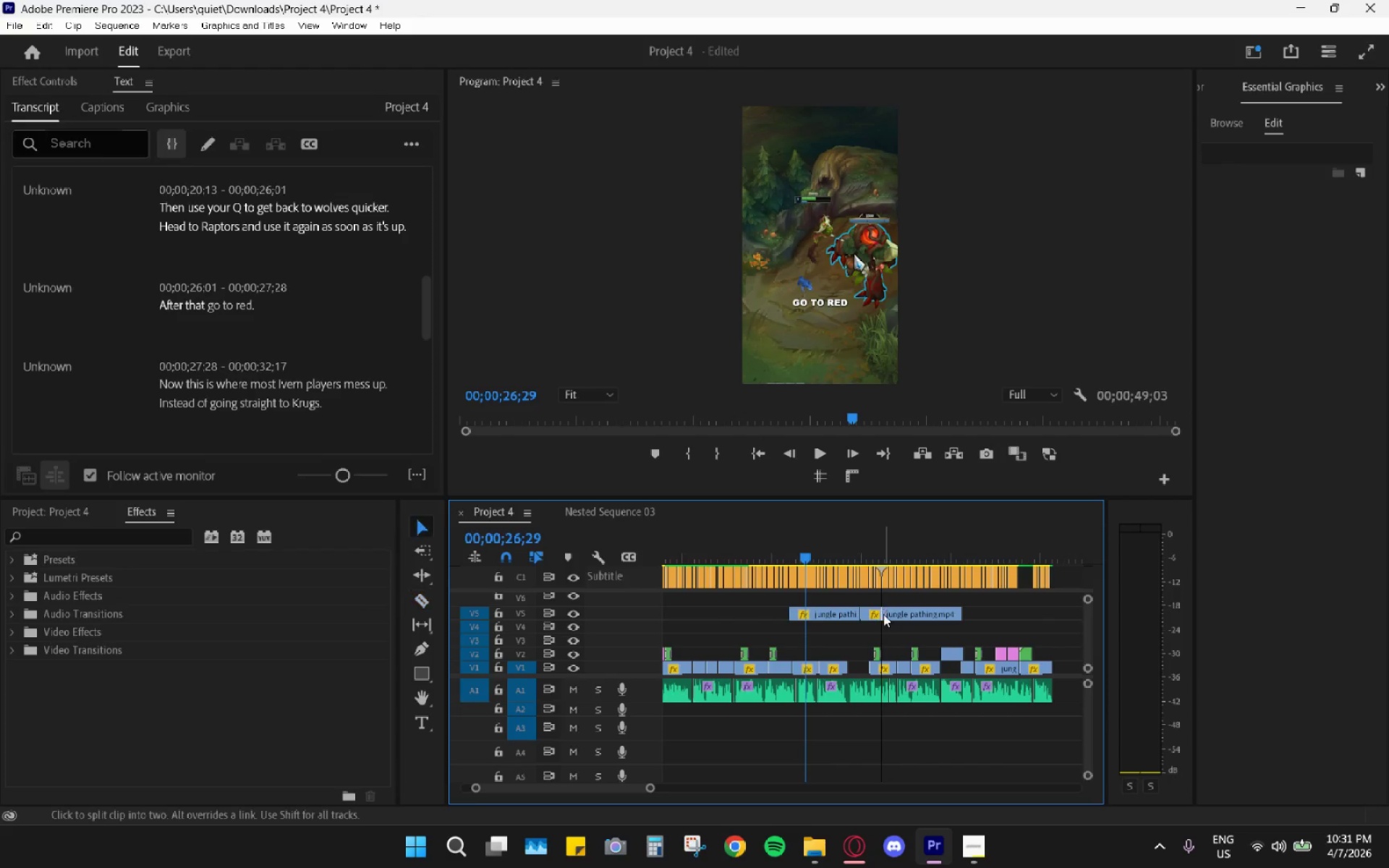 
key(V)
 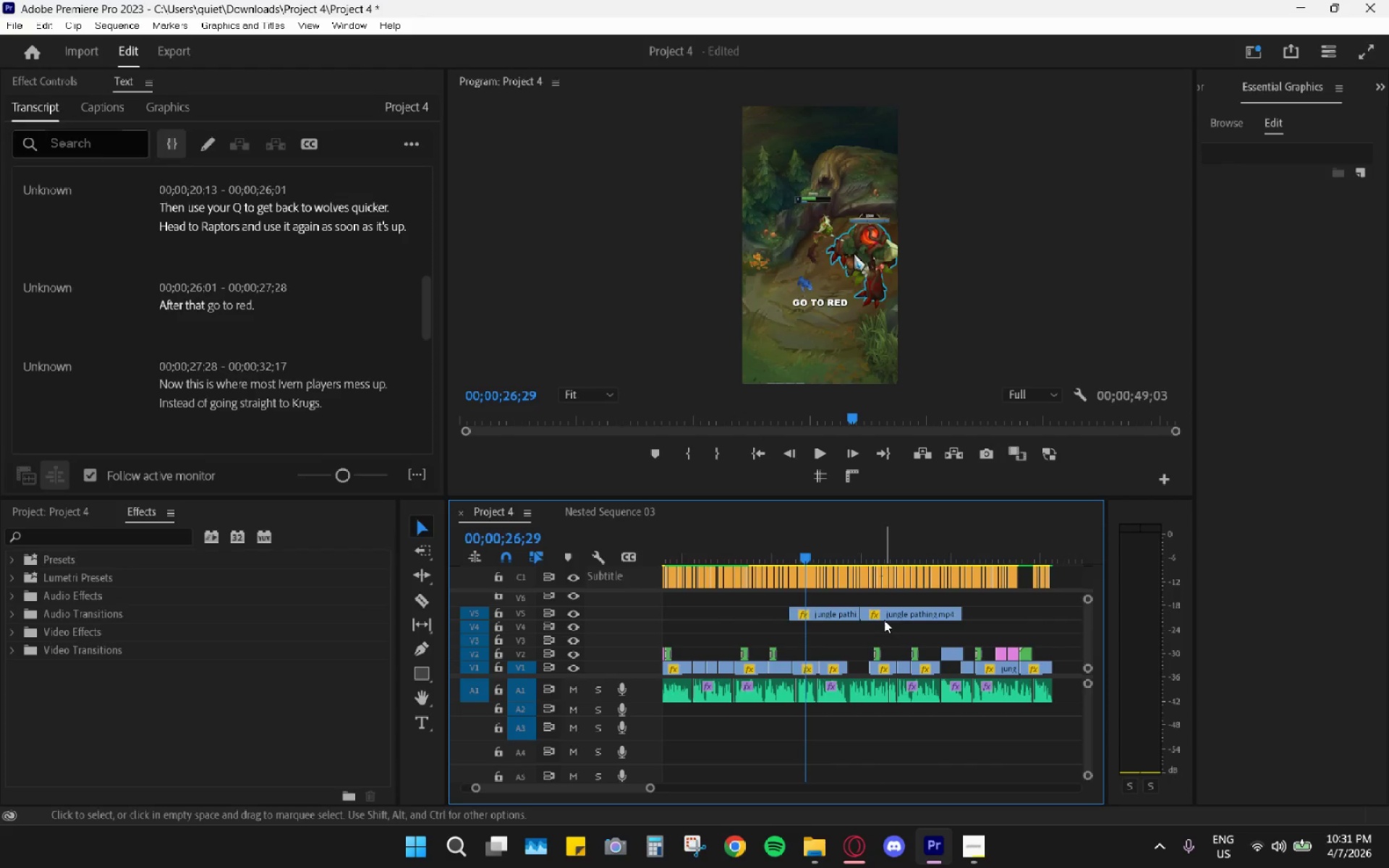 
left_click([884, 620])
 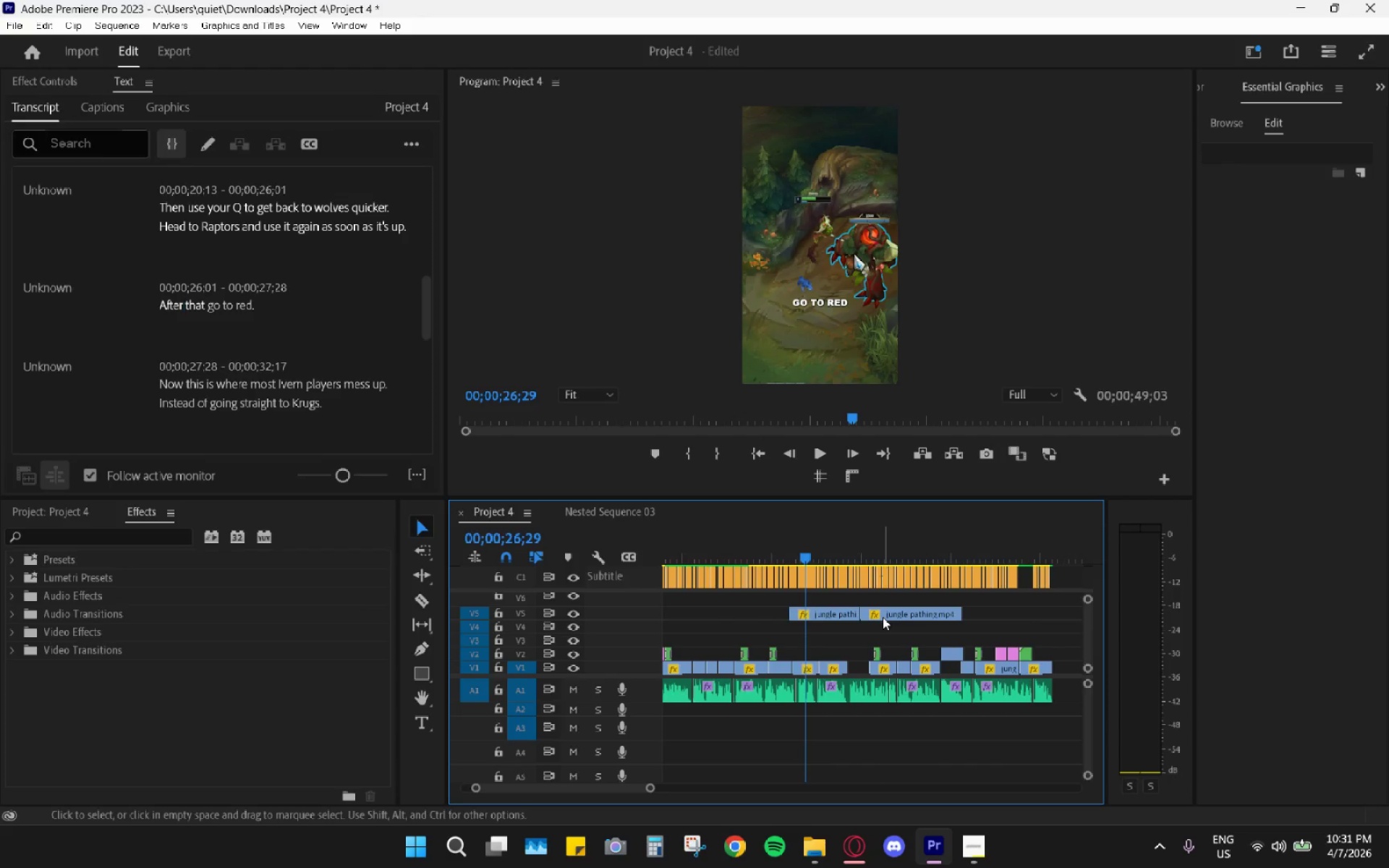 
triple_click([885, 615])
 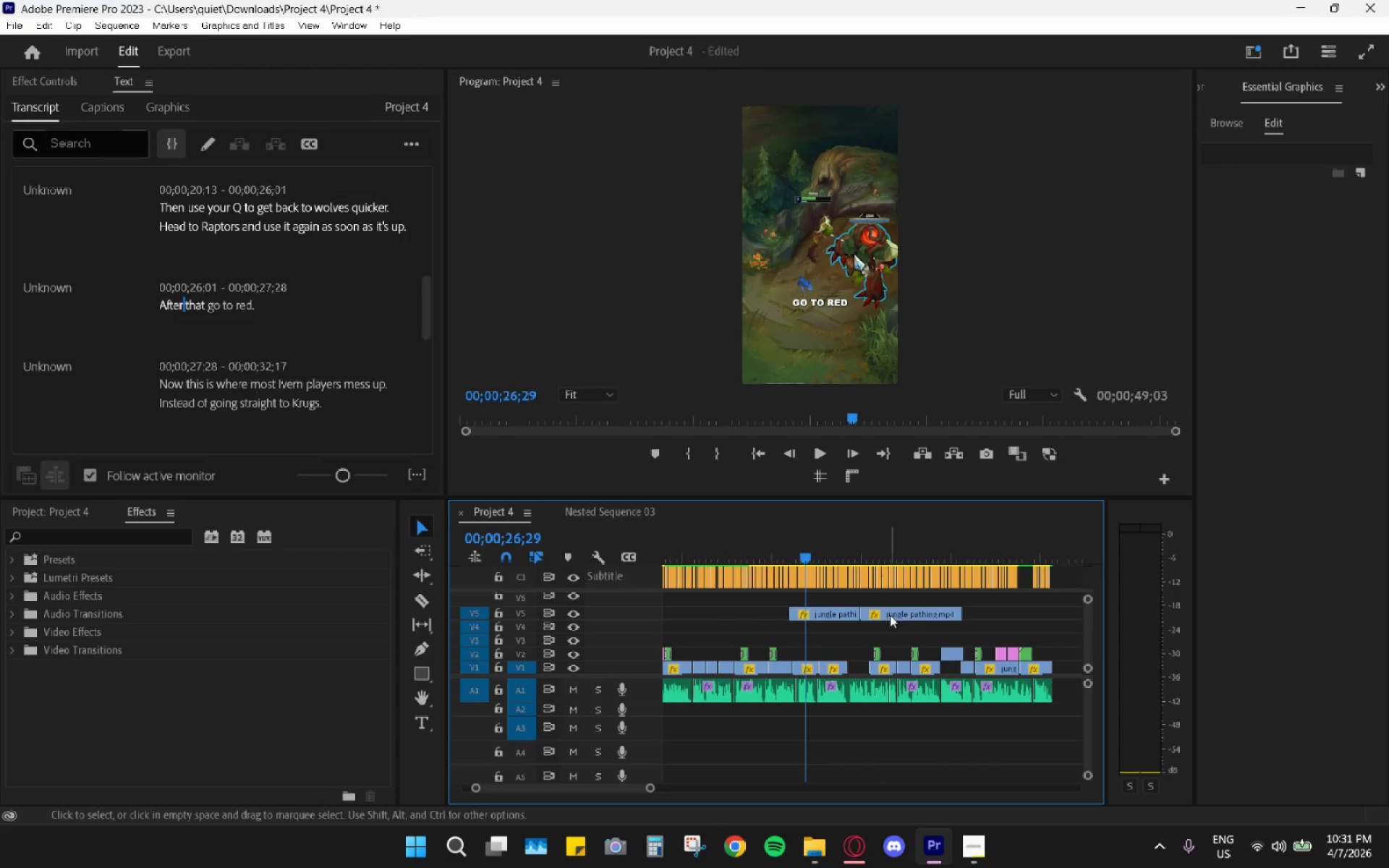 
left_click([899, 613])
 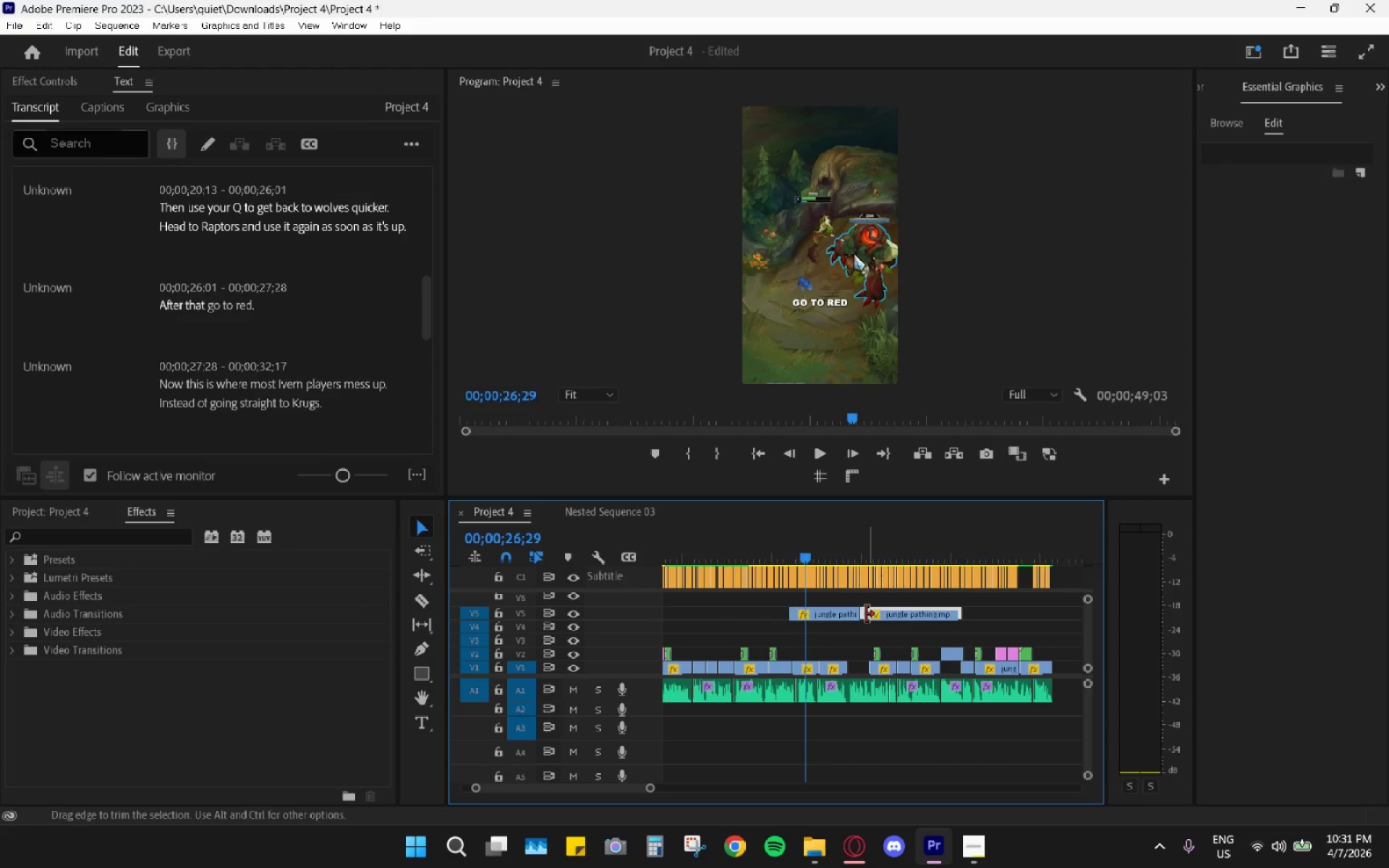 
key(H)
 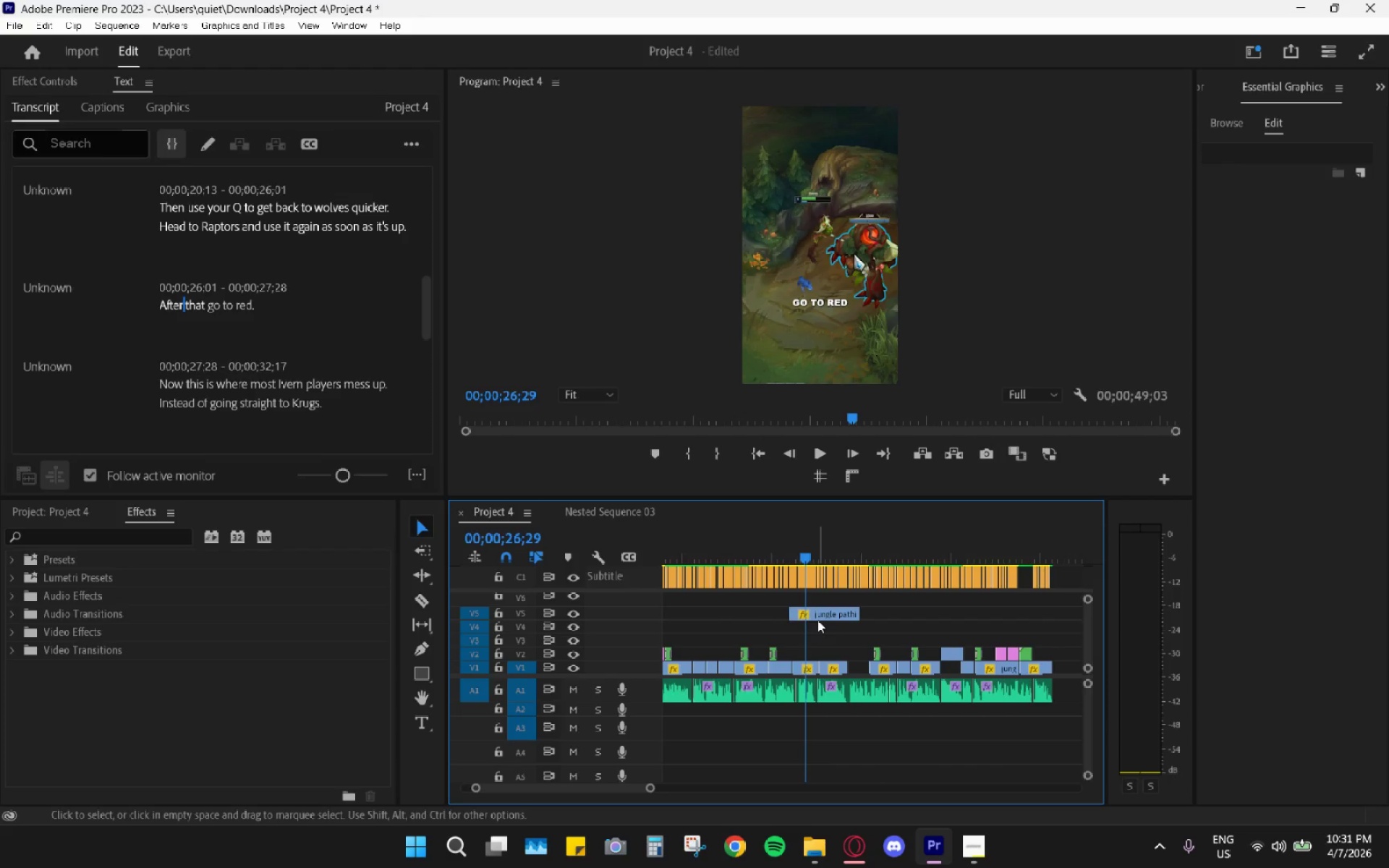 
left_click_drag(start_coordinate=[817, 613], to_coordinate=[866, 636])
 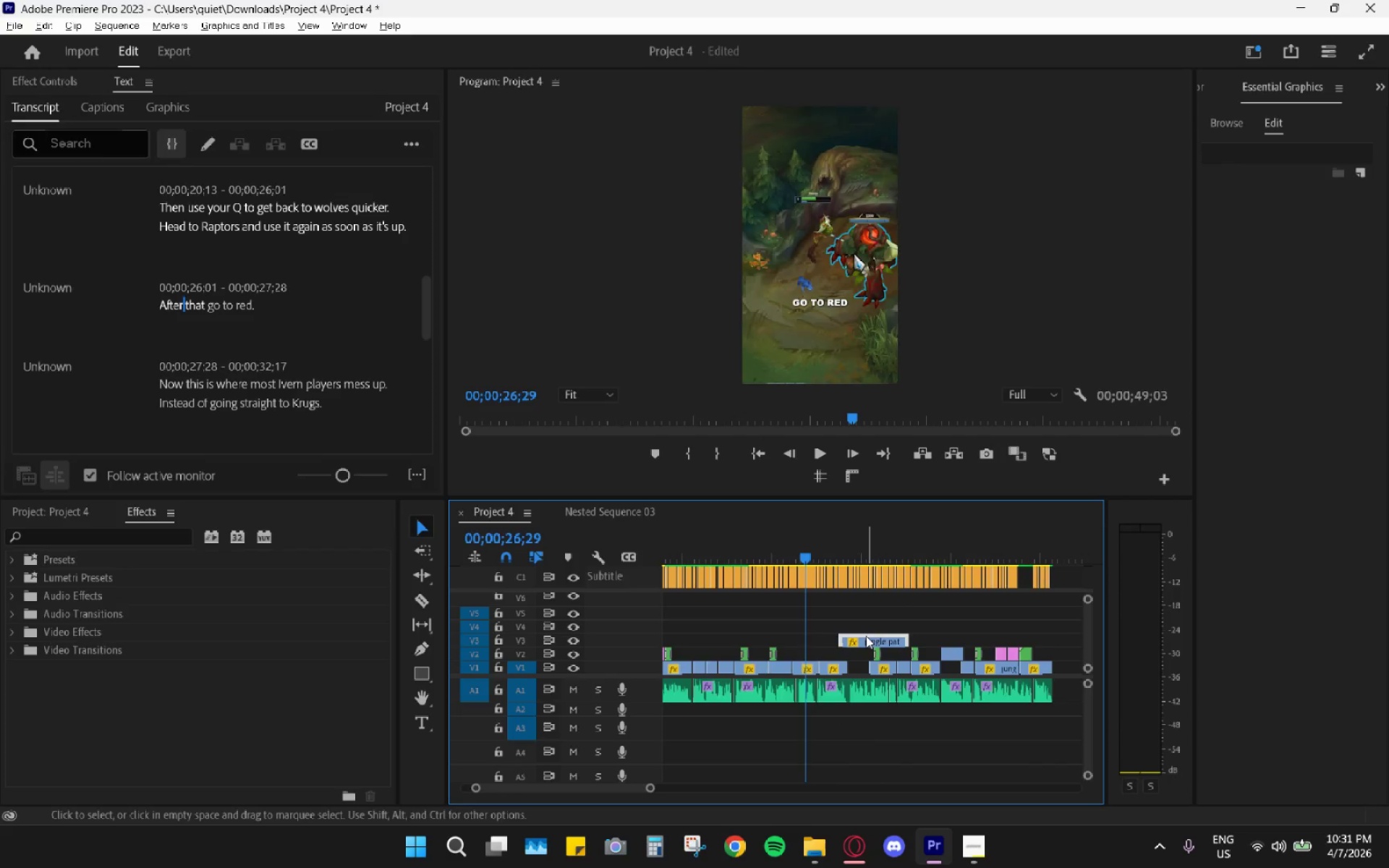 
hold_key(key=AltLeft, duration=0.8)
scroll: coordinate [860, 629], scroll_direction: up, amount: 11.0
 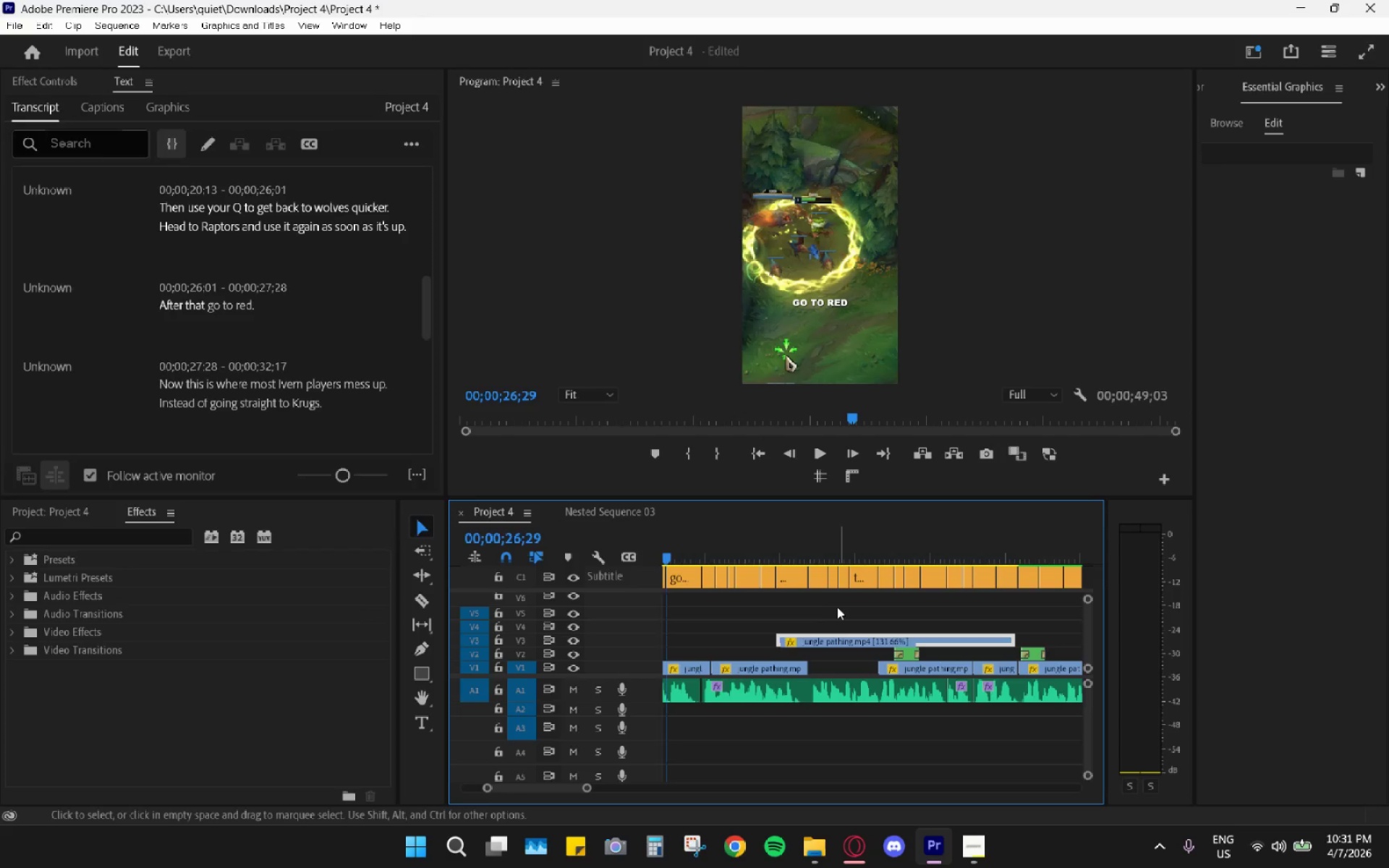 
left_click_drag(start_coordinate=[801, 535], to_coordinate=[777, 545])
 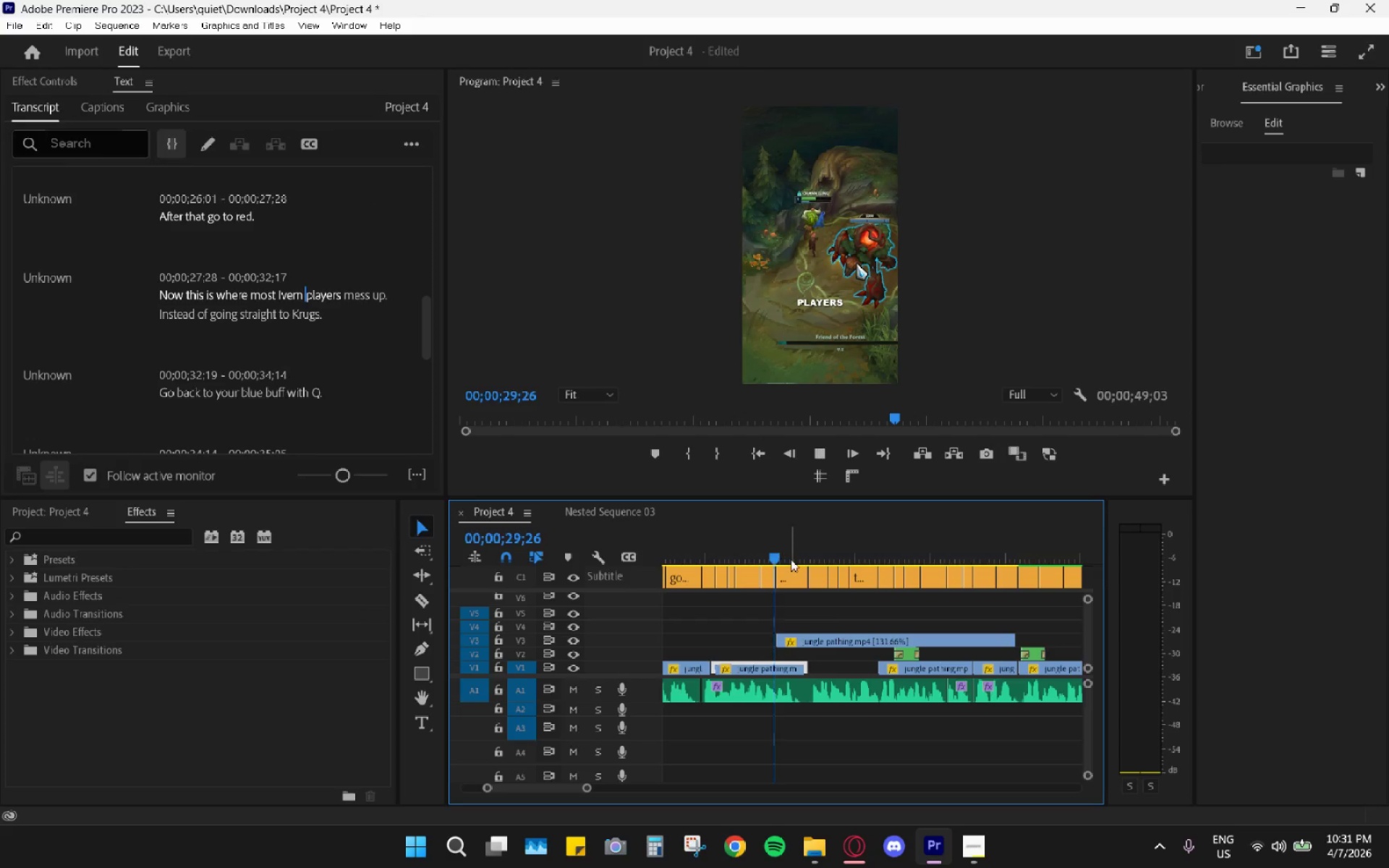 
key(Space)
 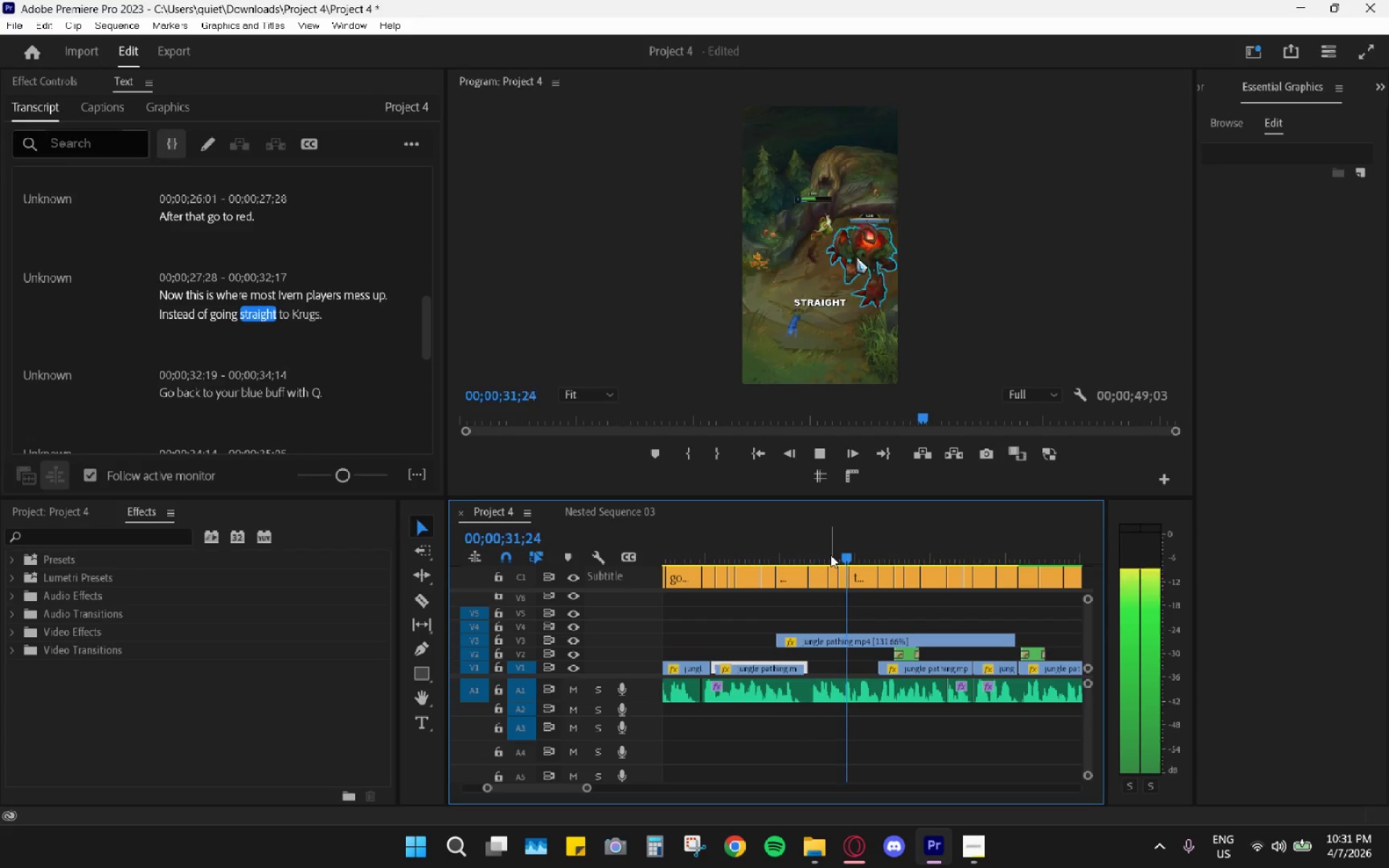 
key(Space)
 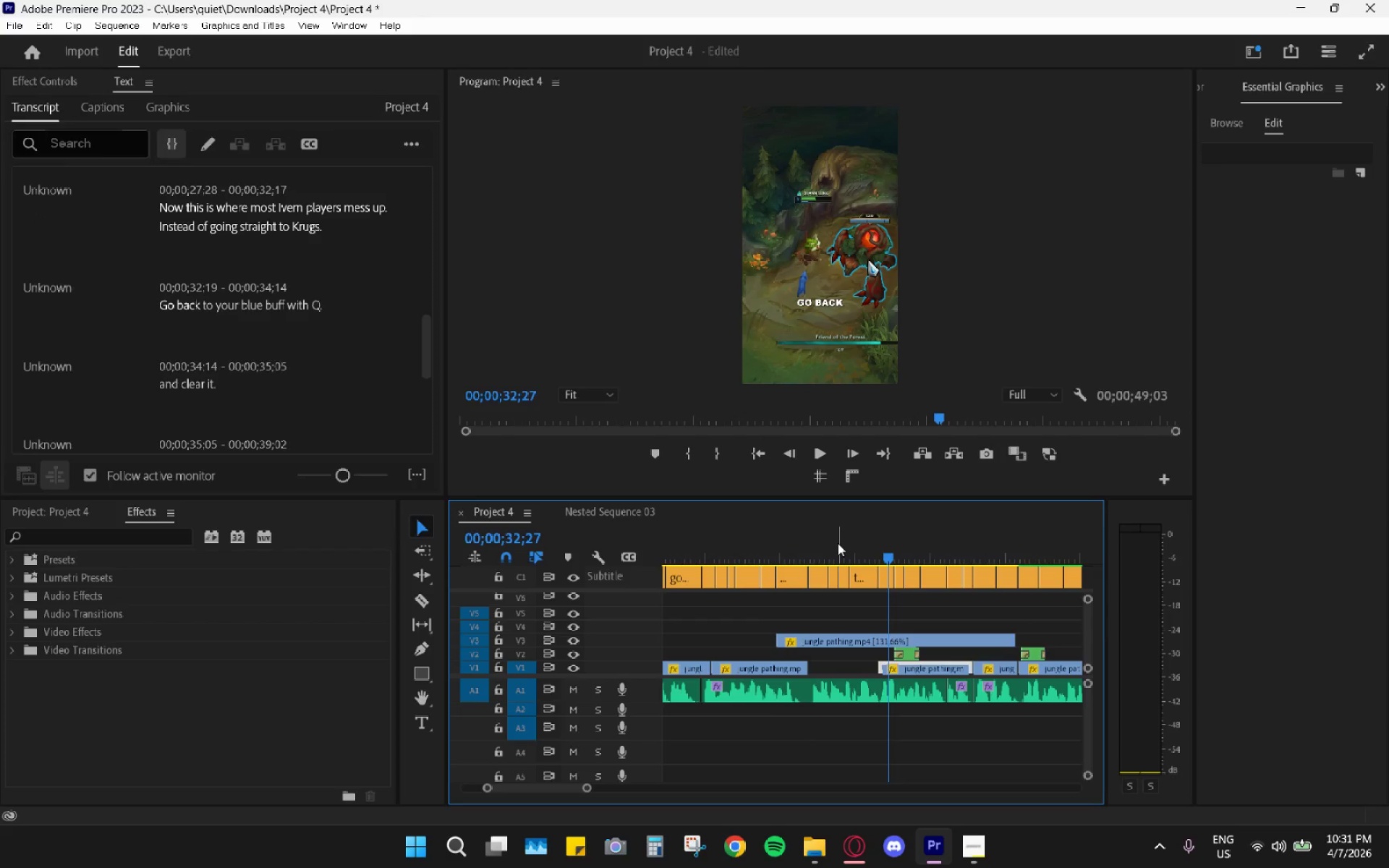 
left_click_drag(start_coordinate=[838, 545], to_coordinate=[824, 535])
 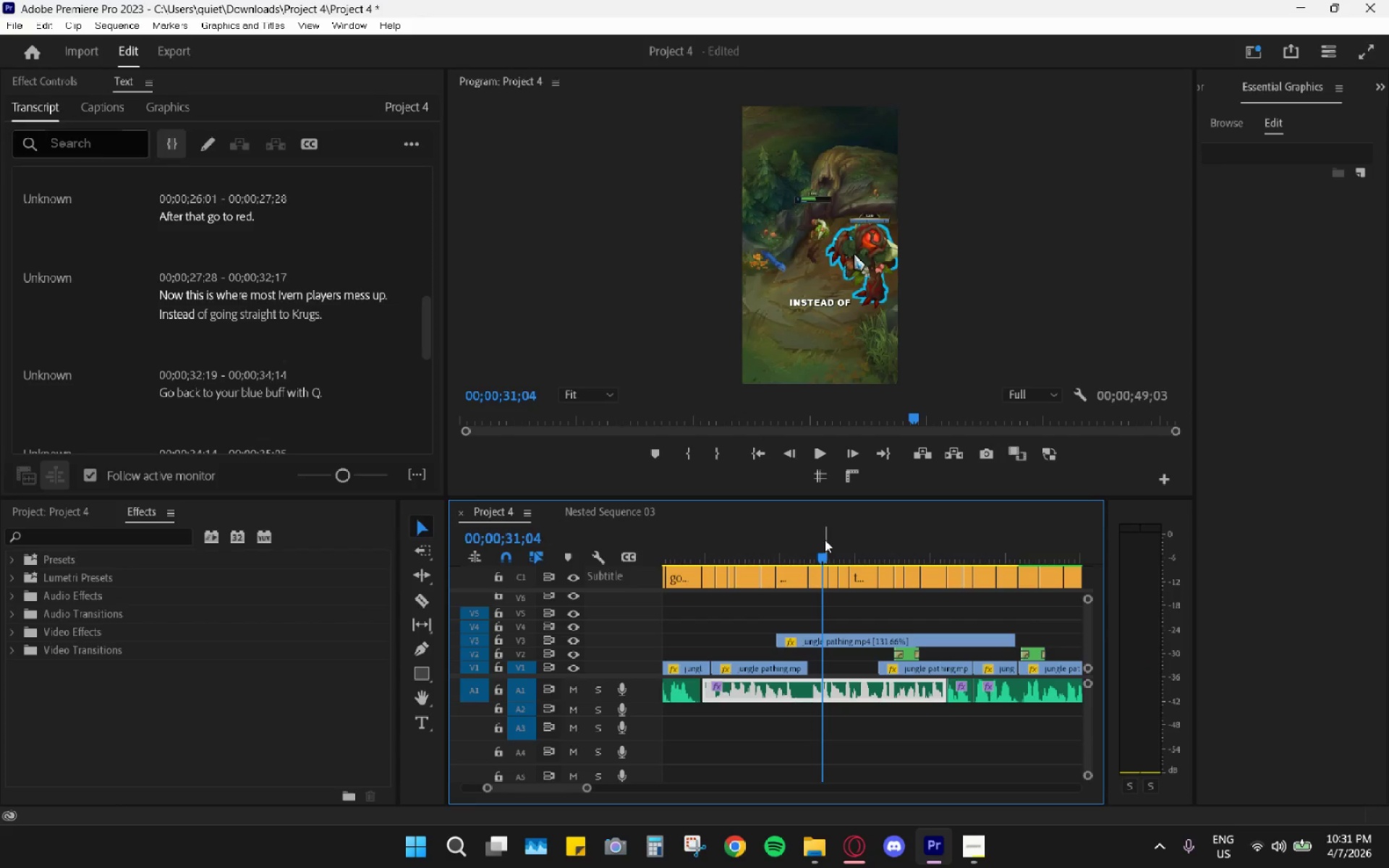 
key(C)
 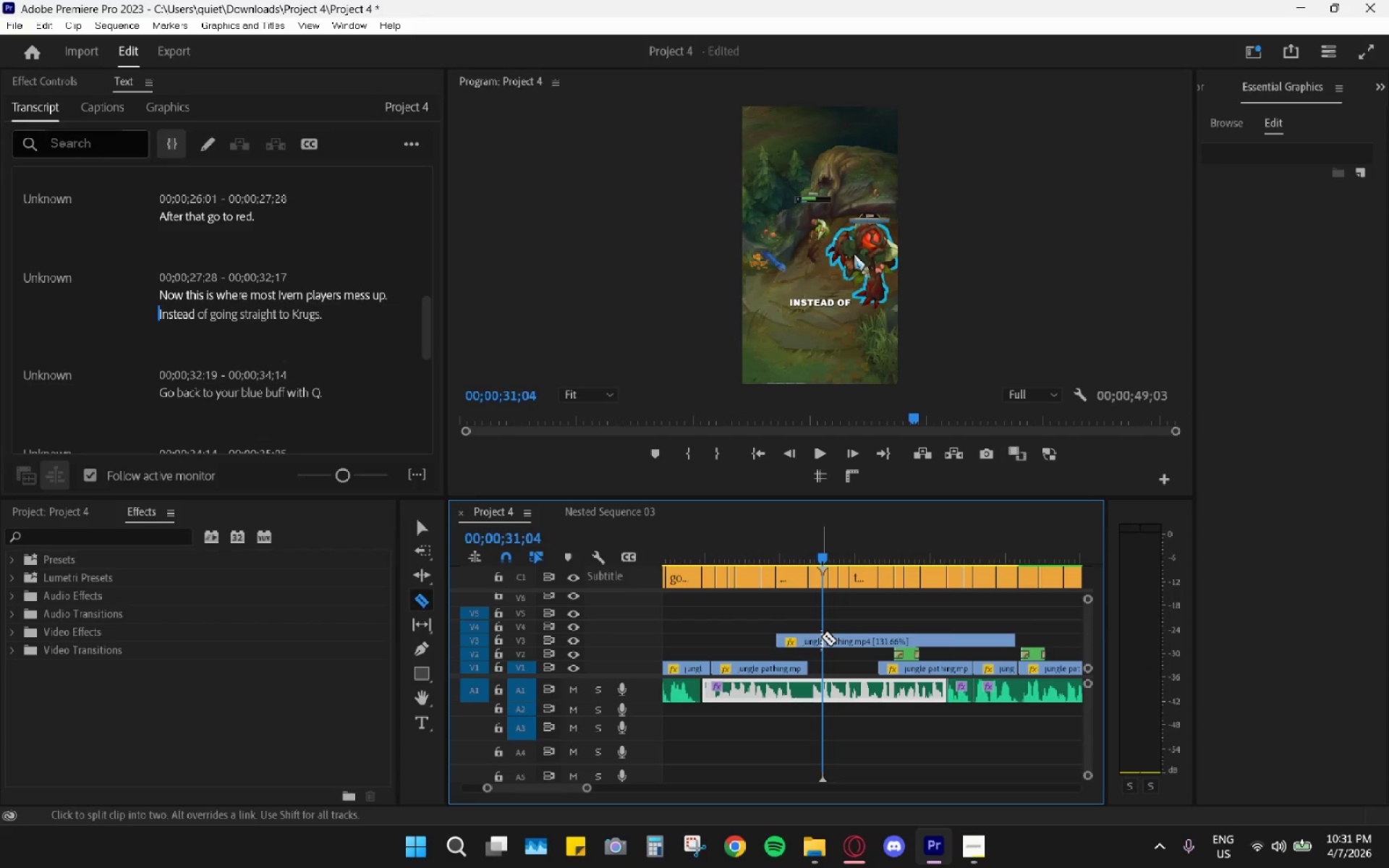 
left_click([823, 638])
 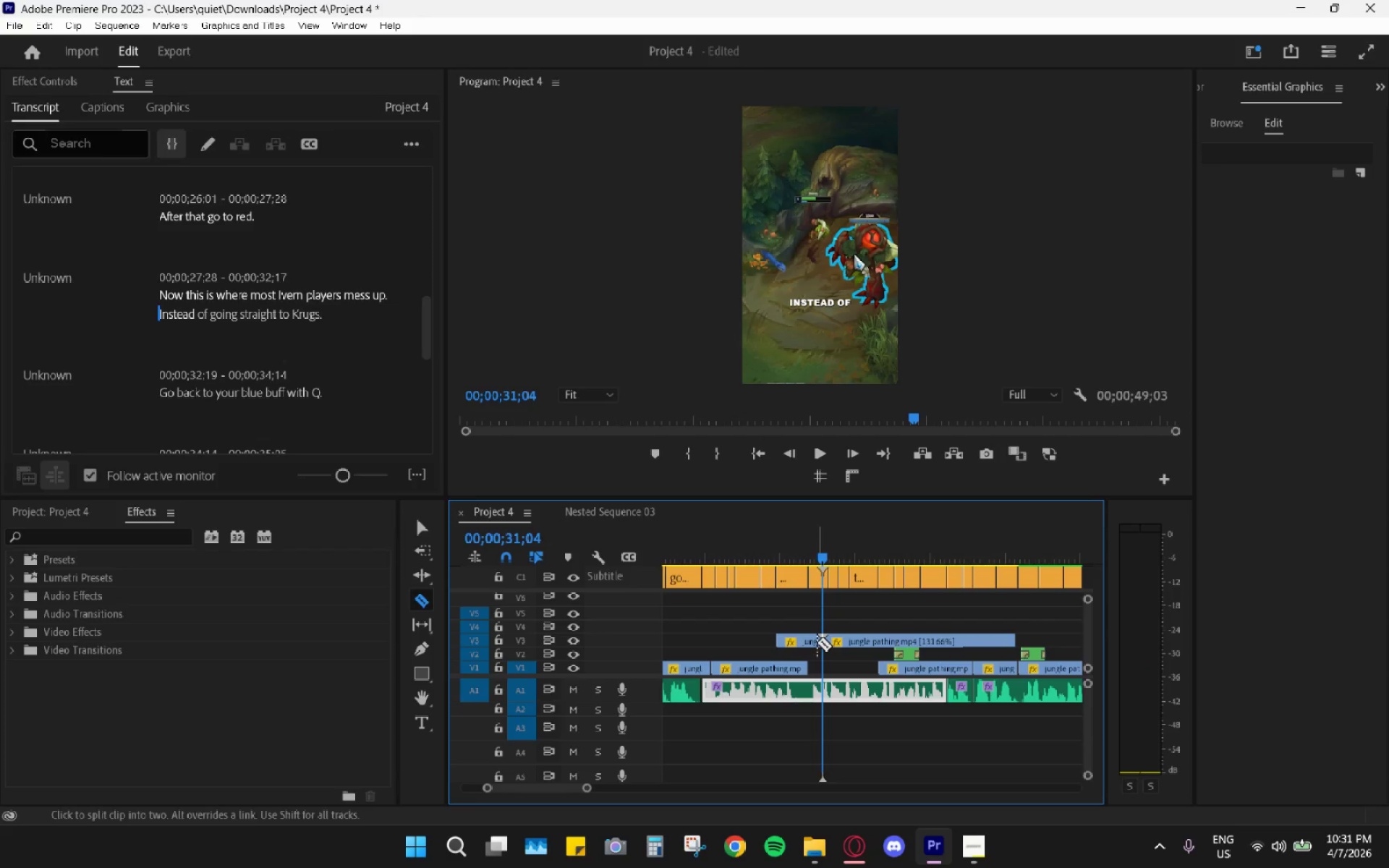 
type(vh  )
 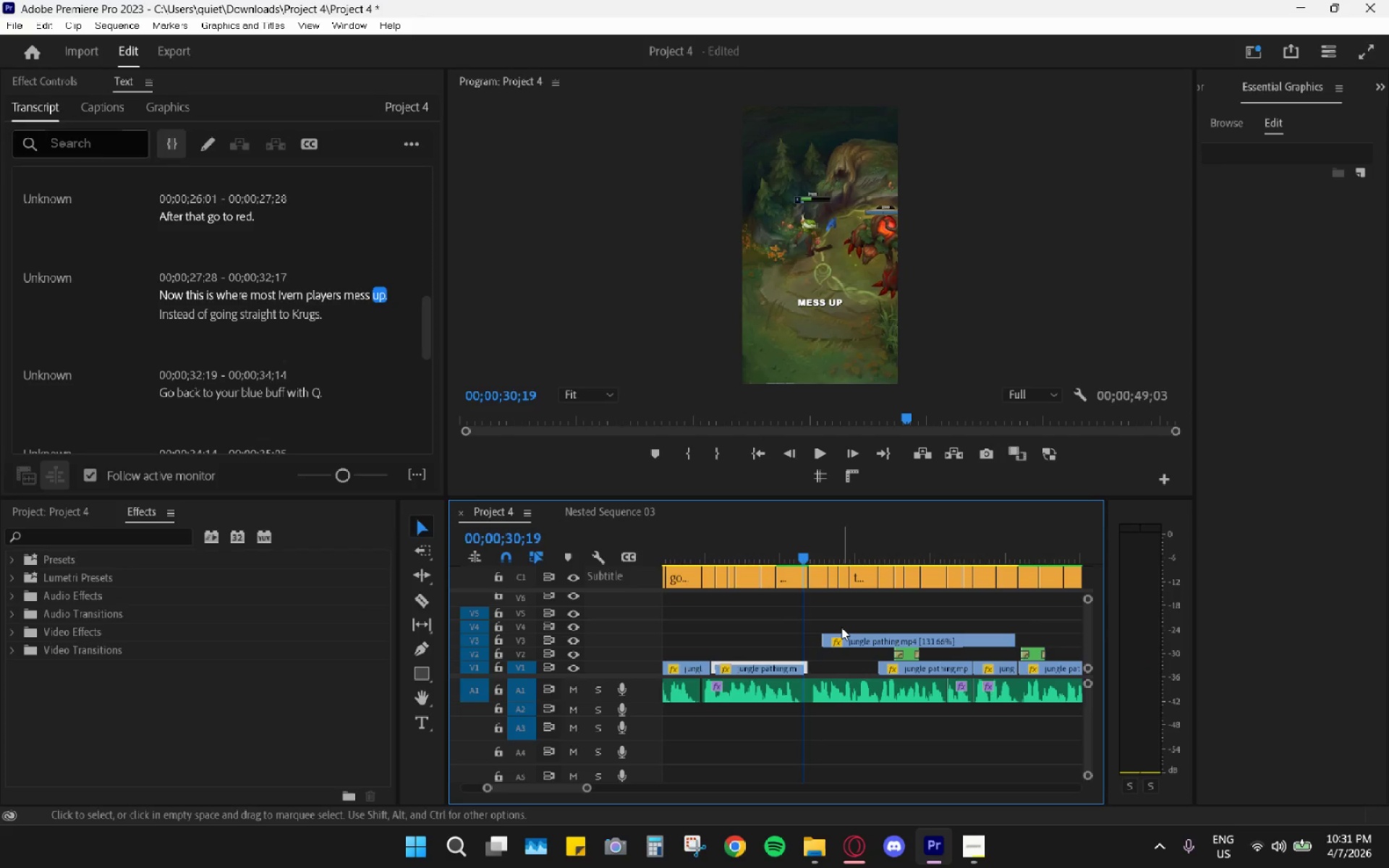 
left_click_drag(start_coordinate=[801, 551], to_coordinate=[787, 547])
 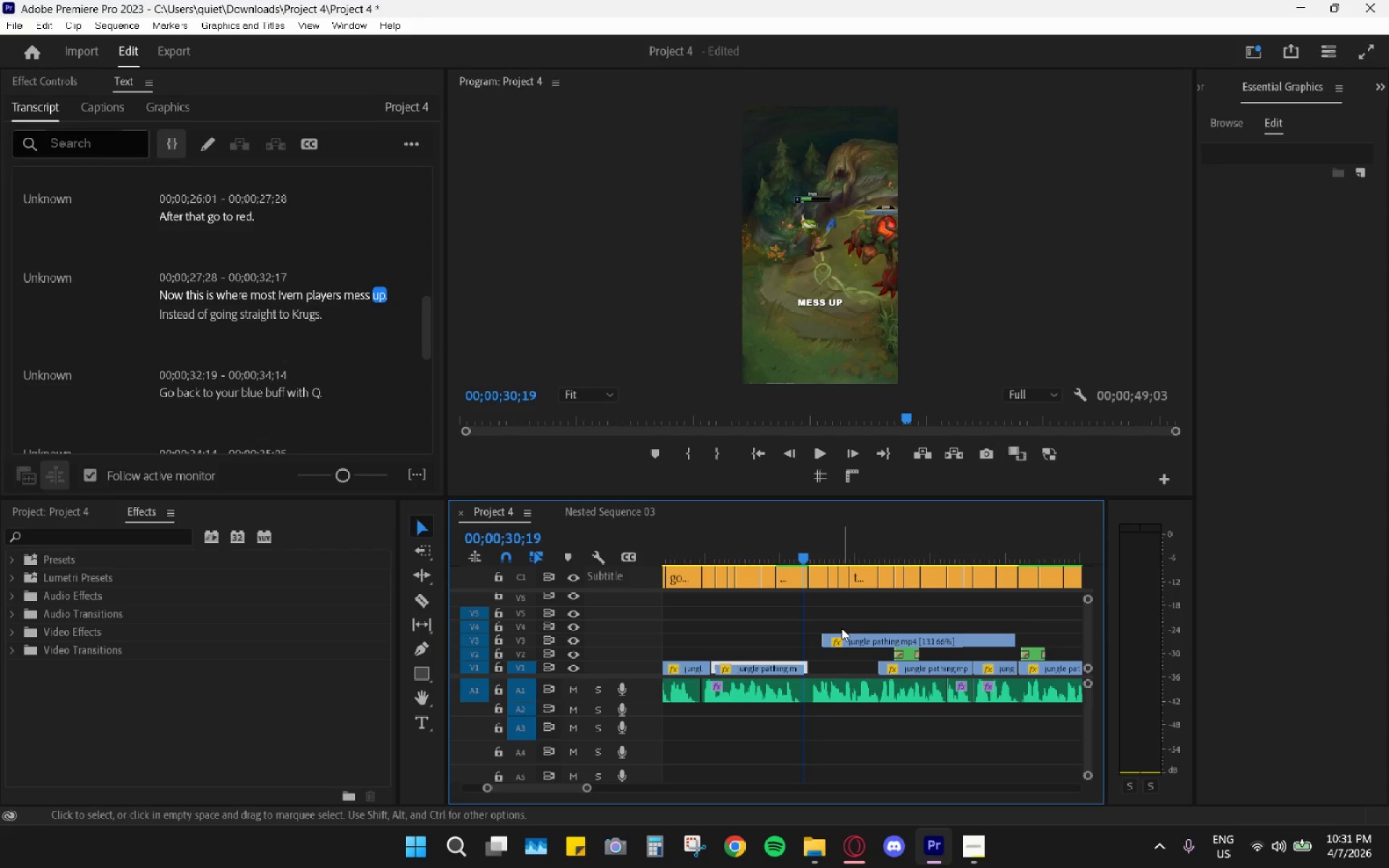 
left_click_drag(start_coordinate=[838, 638], to_coordinate=[830, 639])
 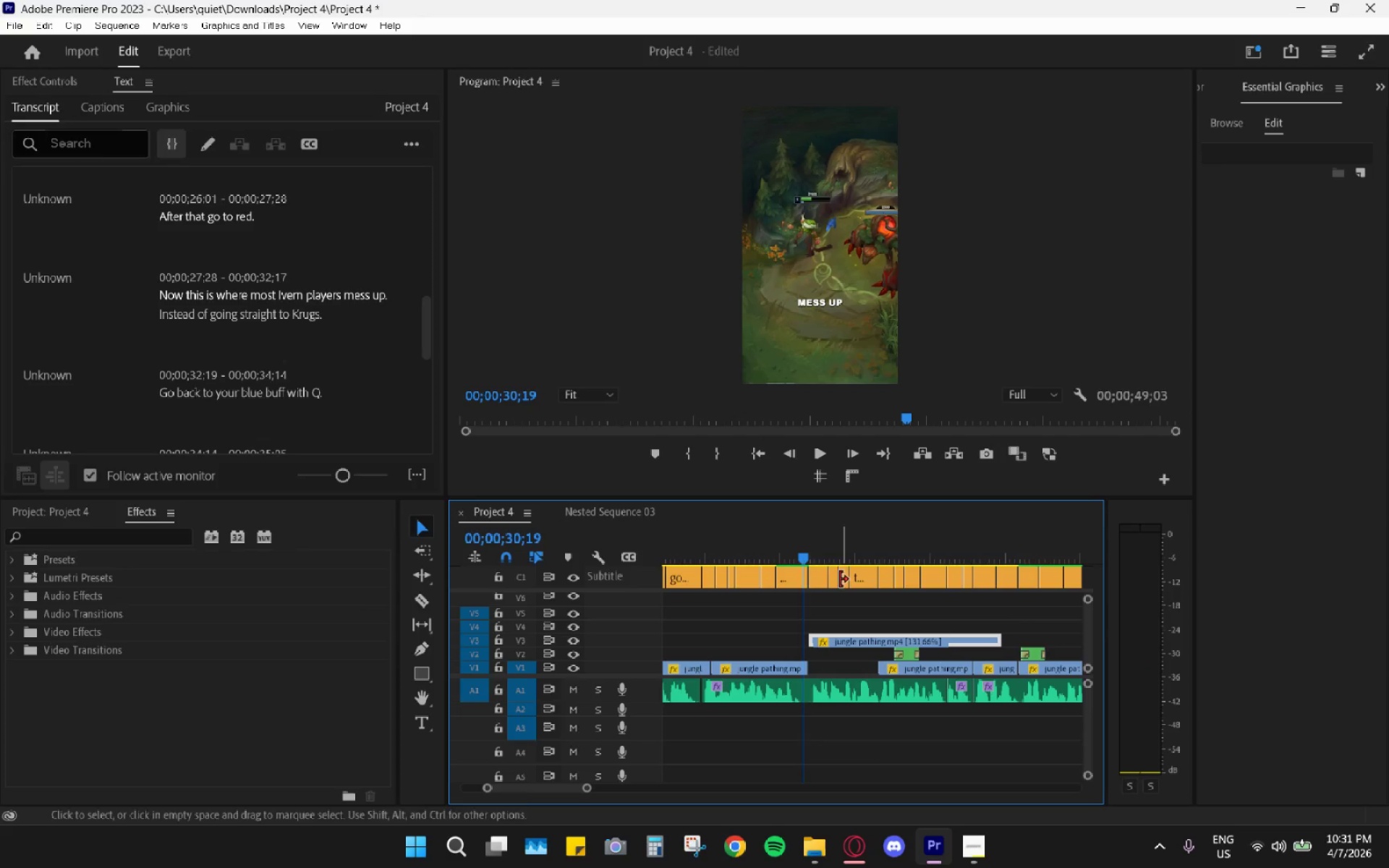 
left_click_drag(start_coordinate=[819, 556], to_coordinate=[738, 553])
 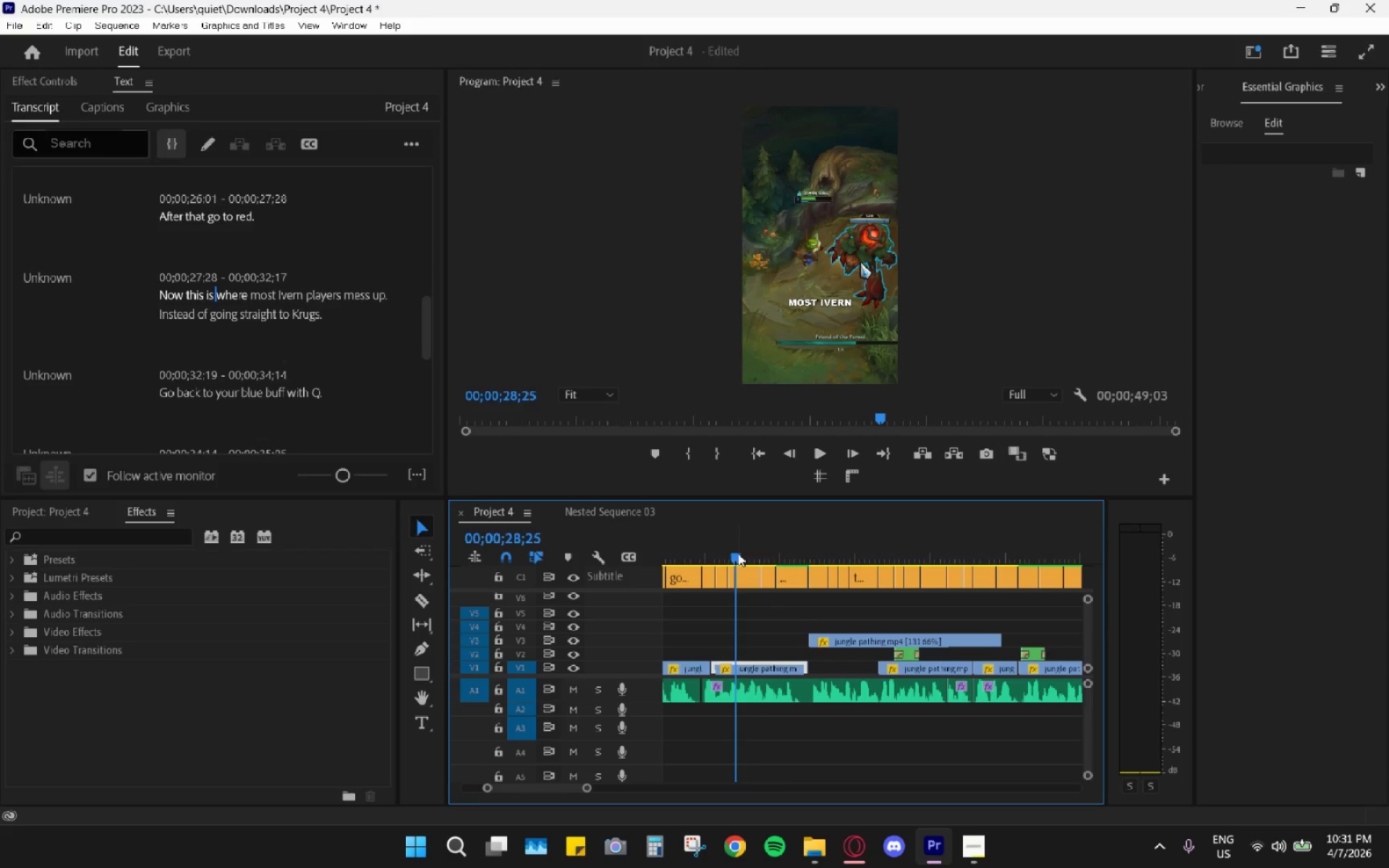 
key(Space)
 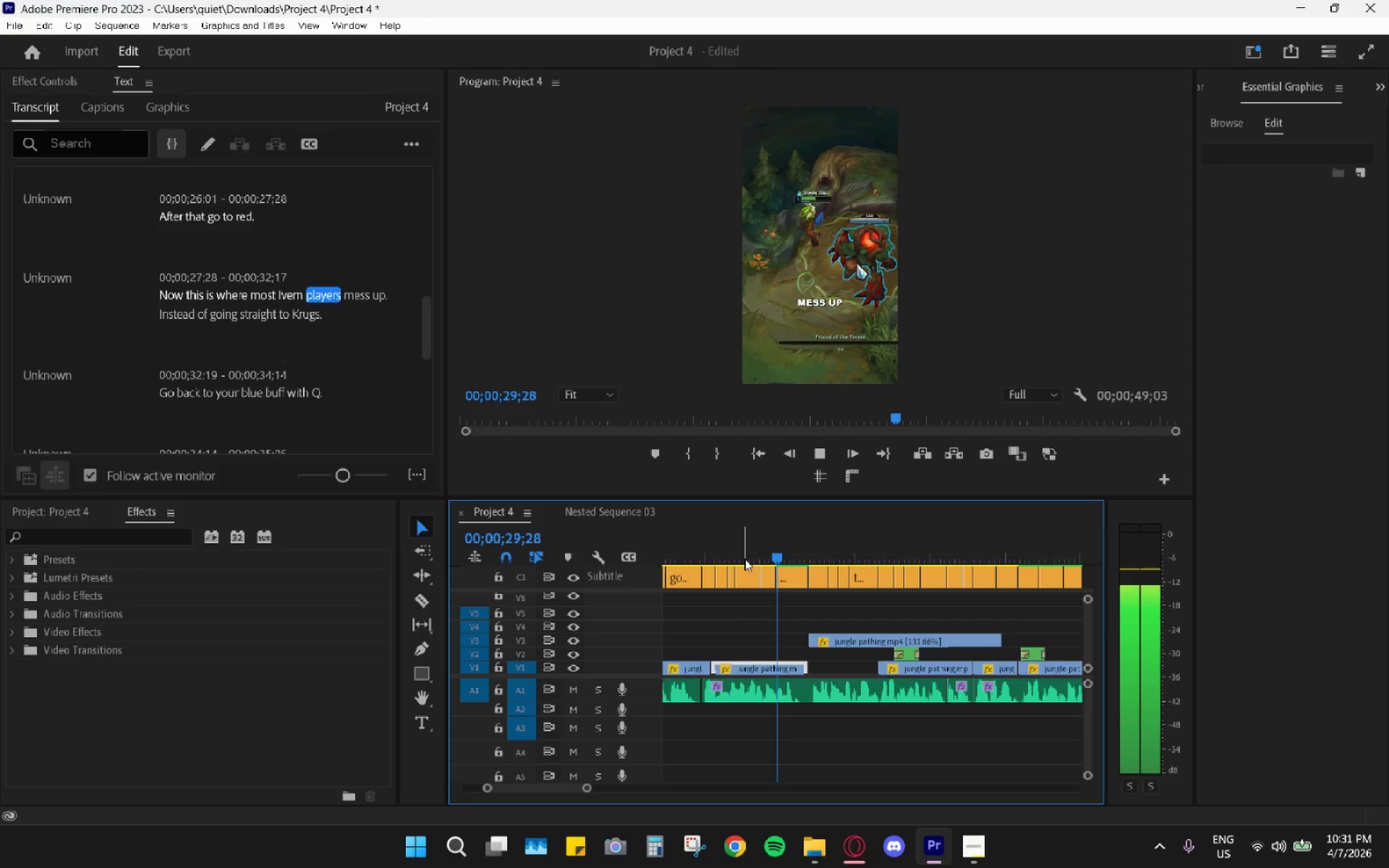 
key(Space)
 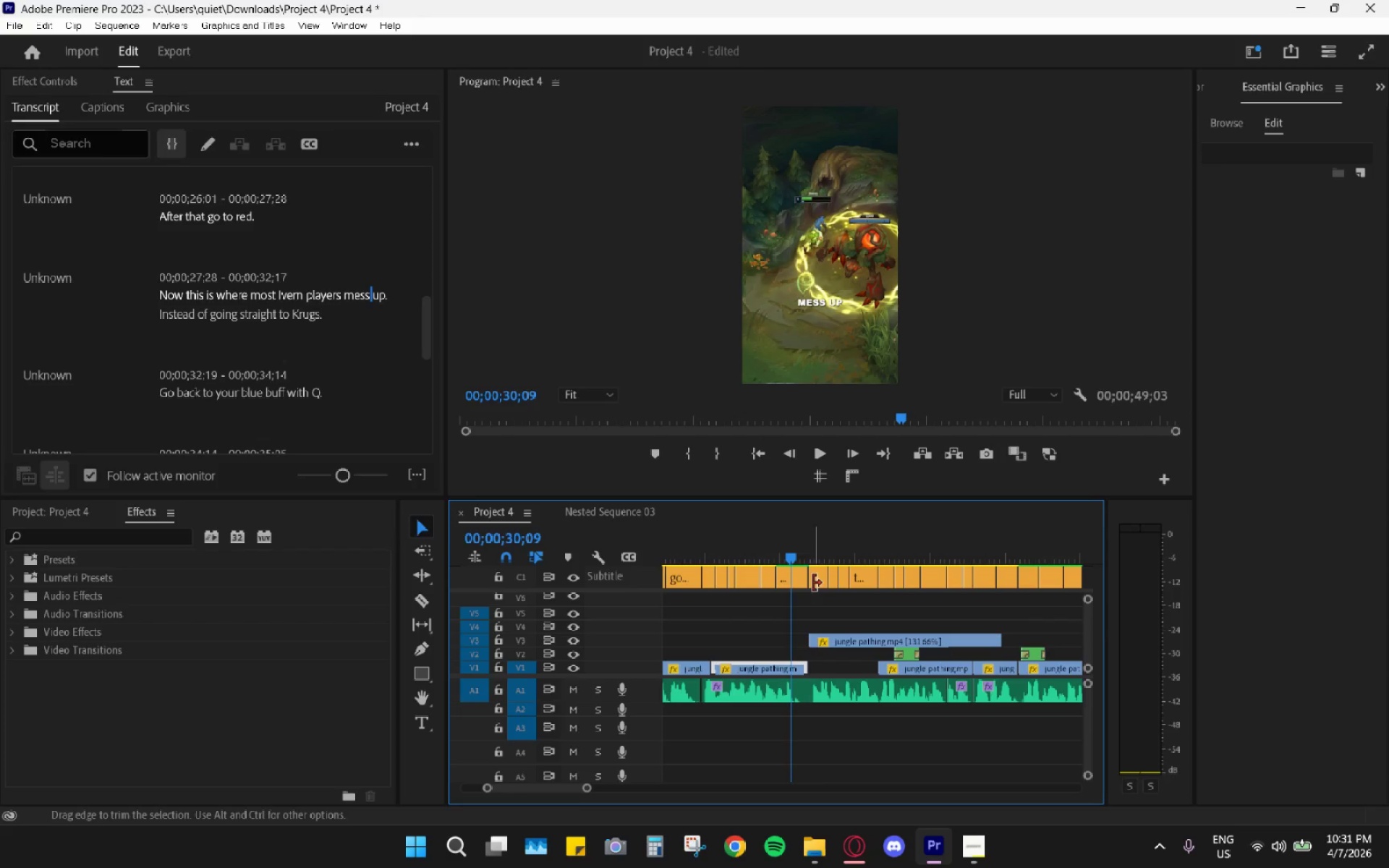 
key(Space)
 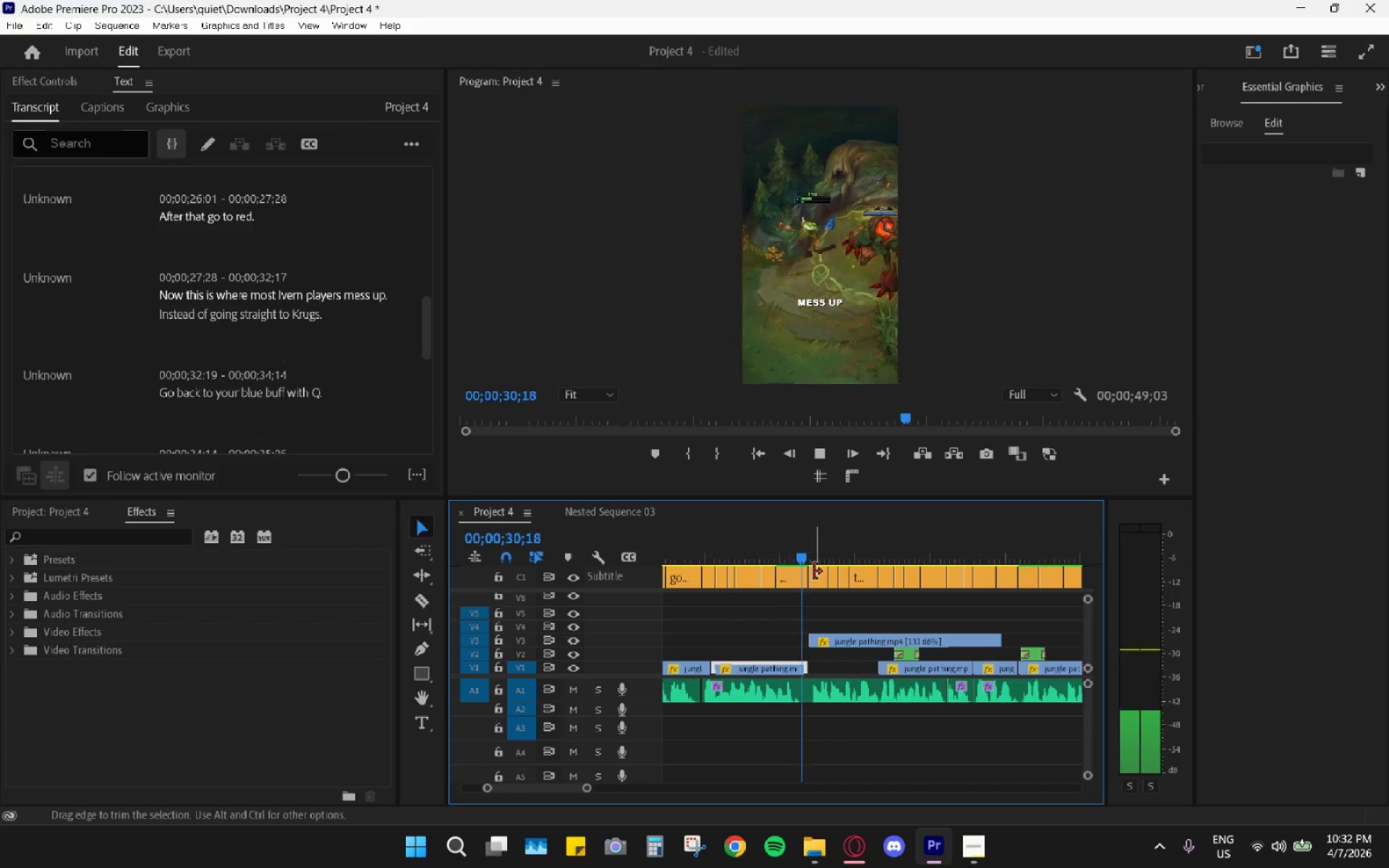 
key(Space)
 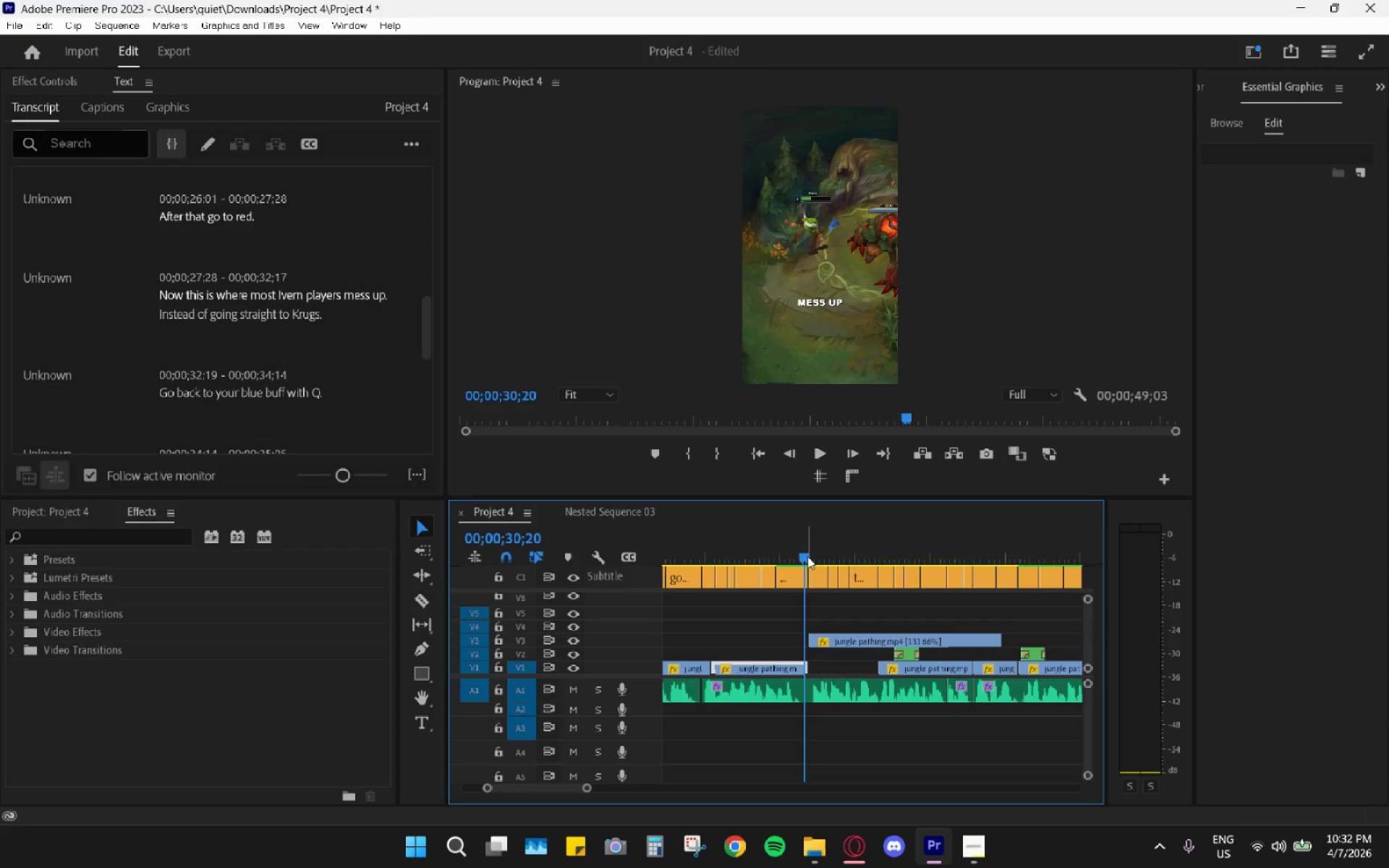 
left_click_drag(start_coordinate=[807, 554], to_coordinate=[789, 550])
 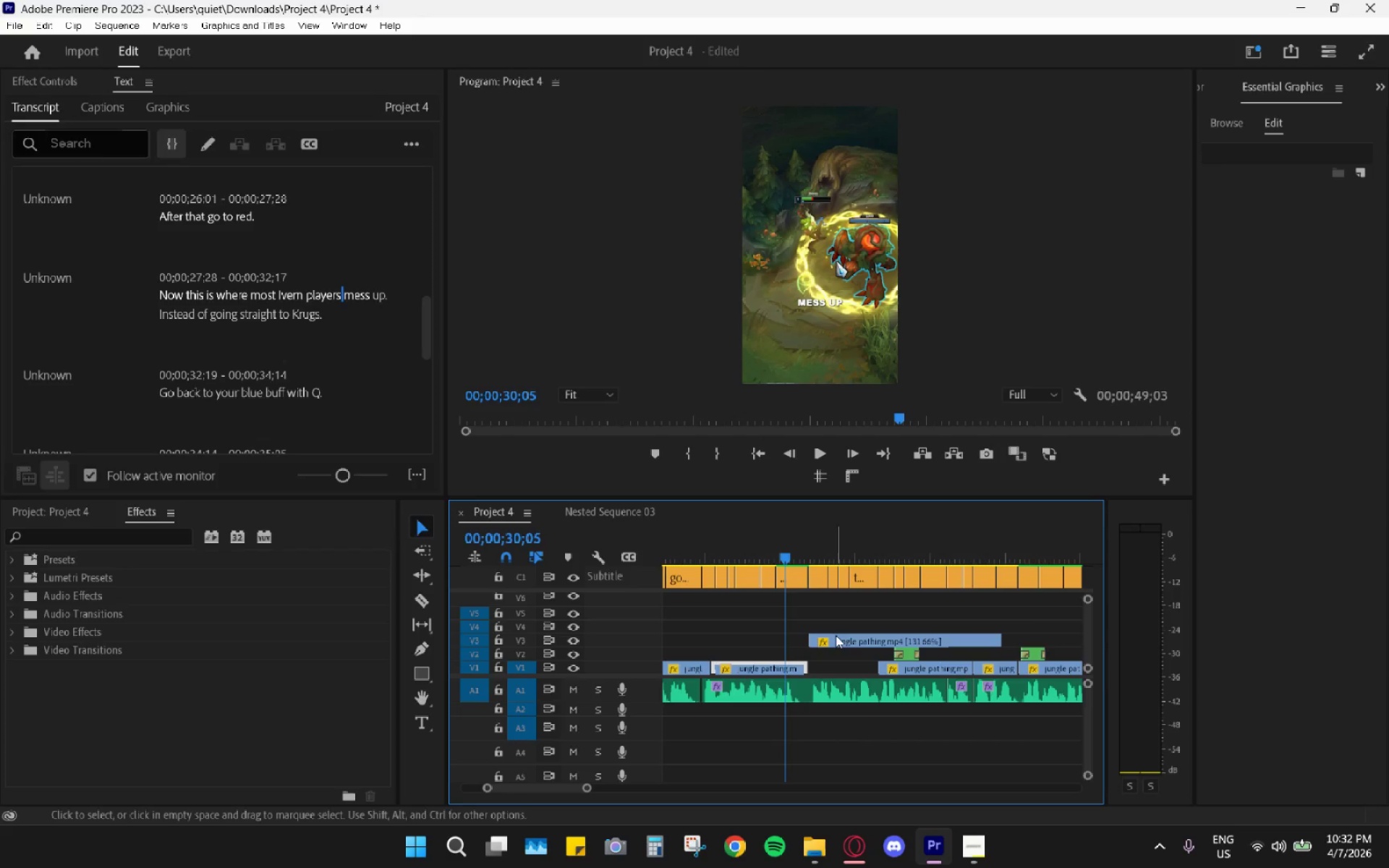 
left_click([839, 642])
 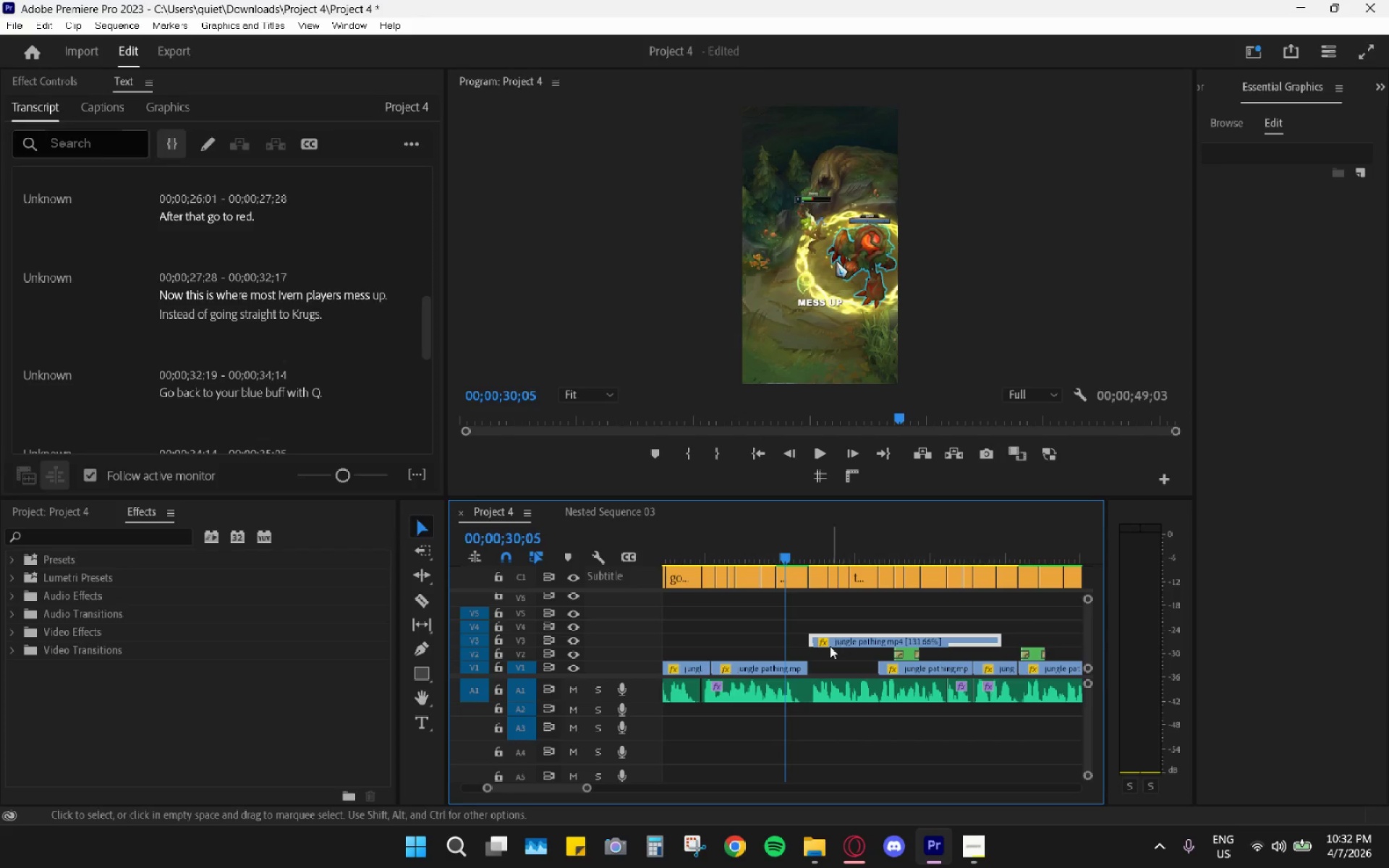 
key(H)
 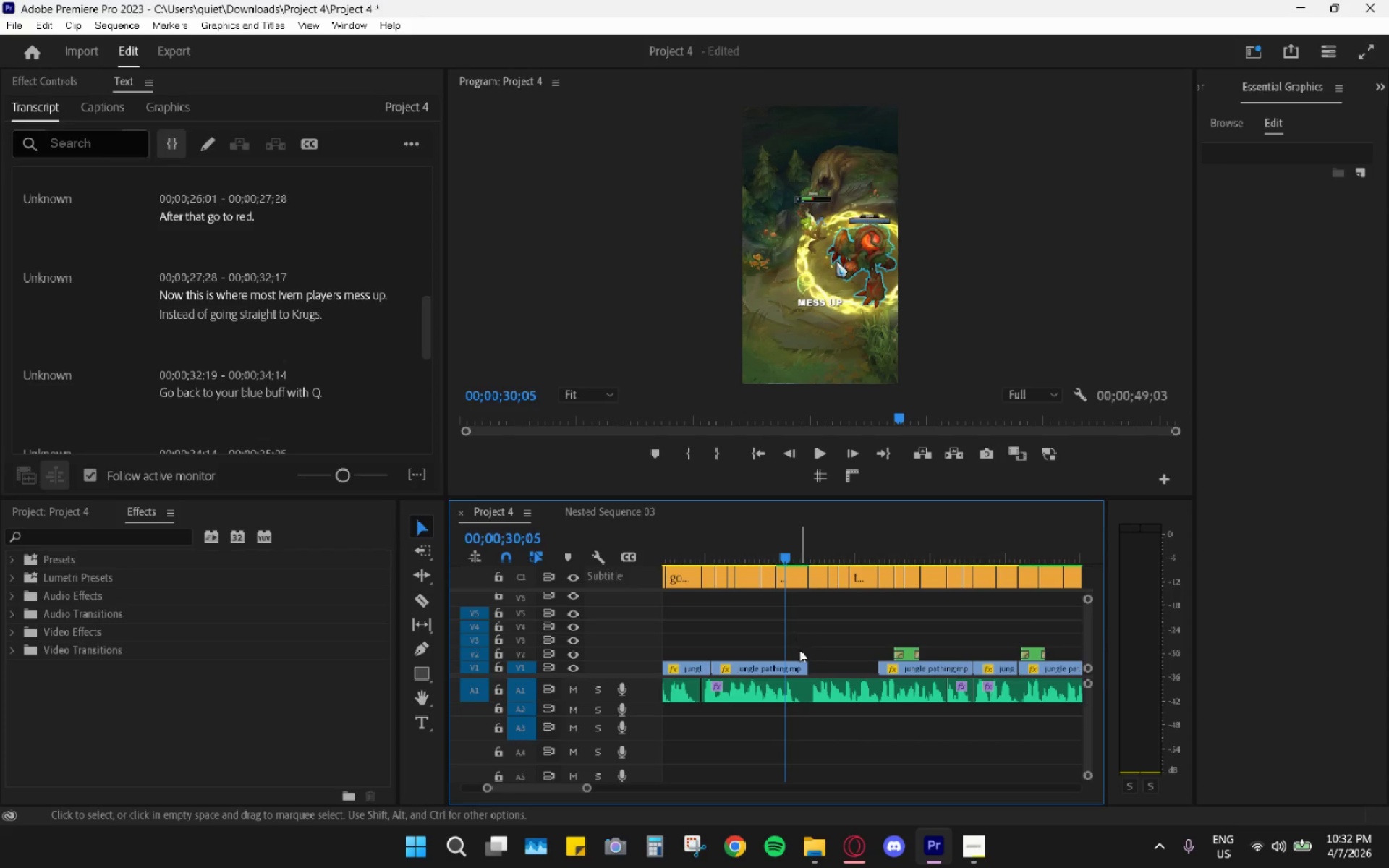 
left_click_drag(start_coordinate=[789, 542], to_coordinate=[792, 561])
 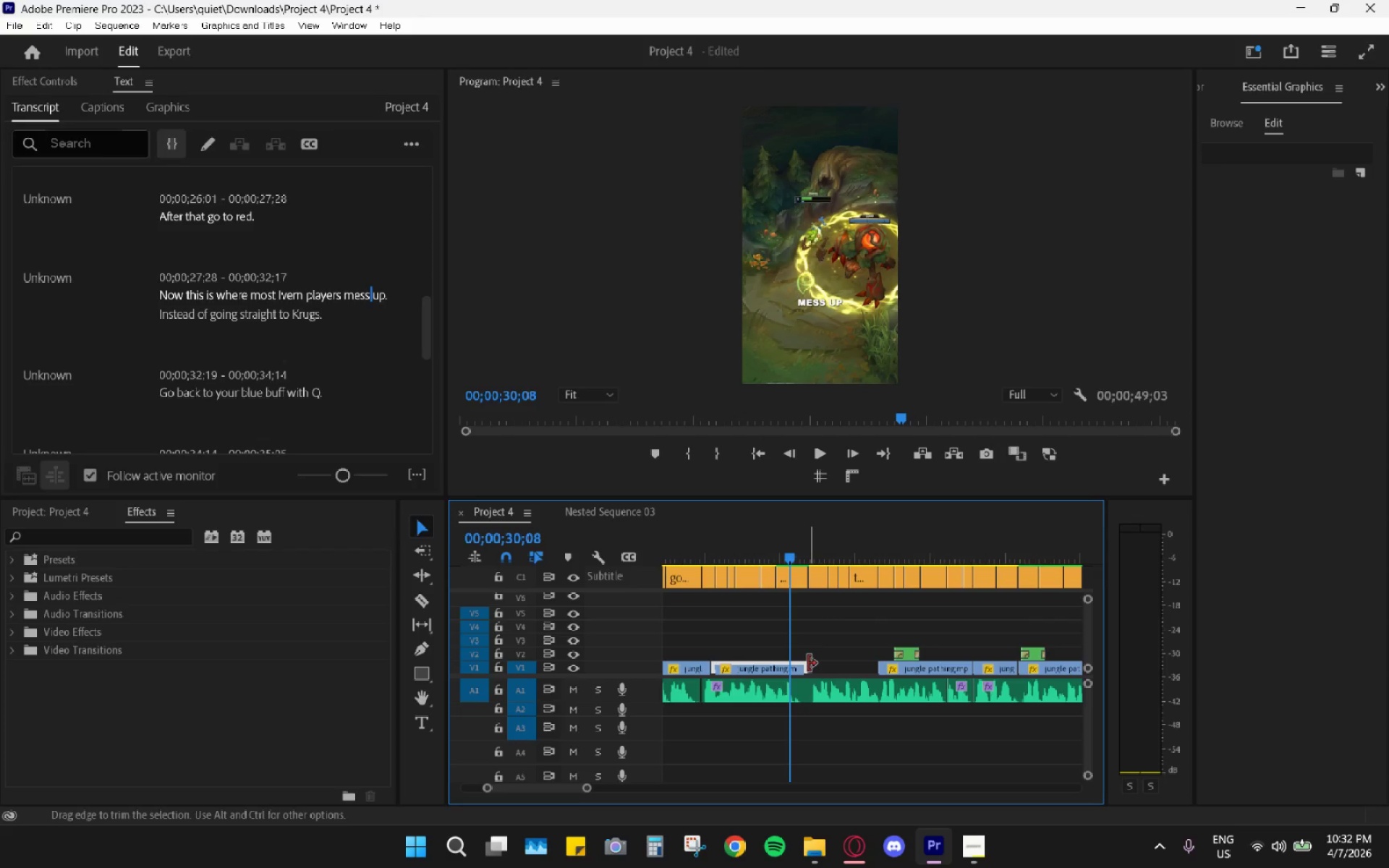 
left_click_drag(start_coordinate=[808, 663], to_coordinate=[821, 667])
 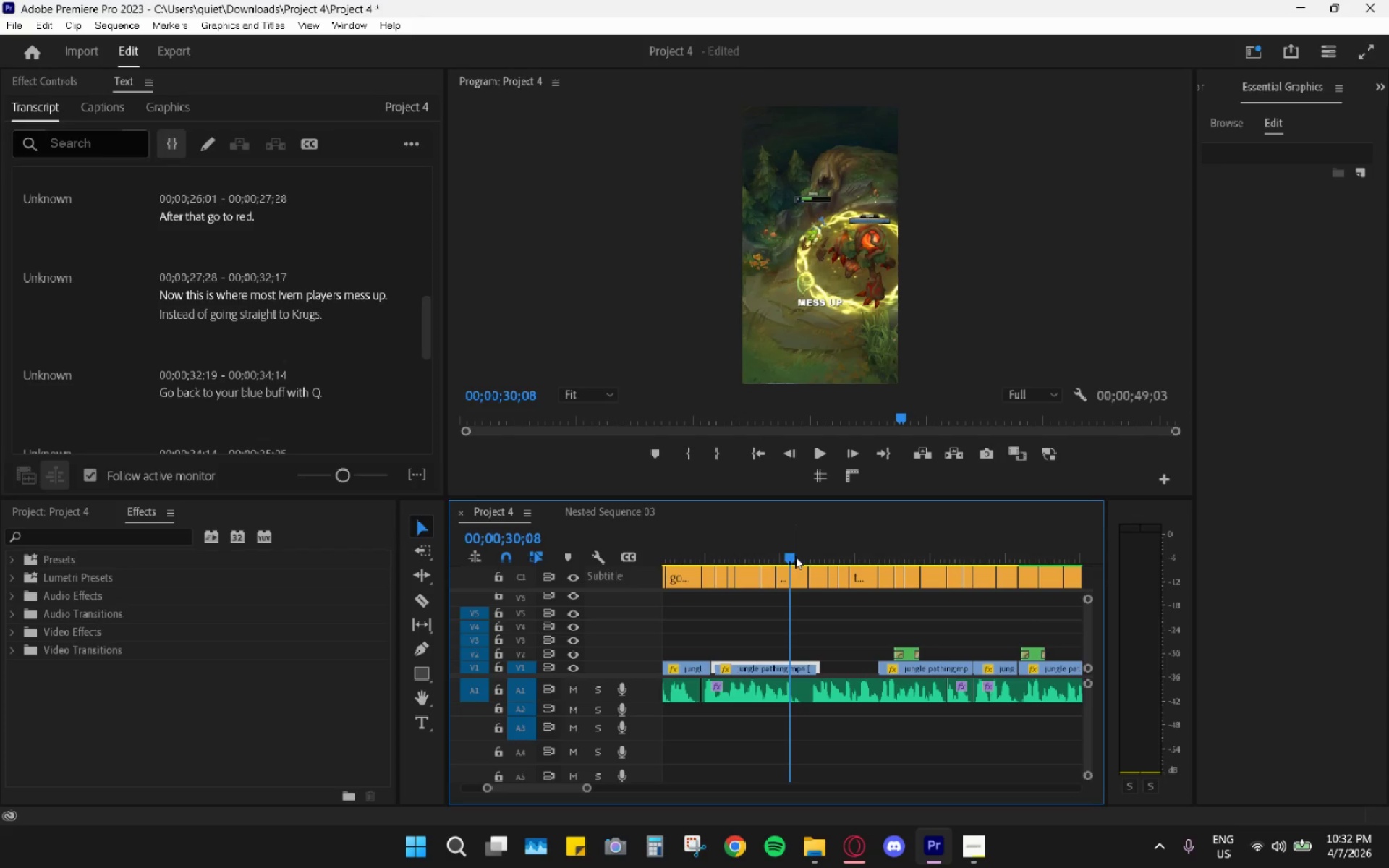 
left_click_drag(start_coordinate=[794, 550], to_coordinate=[805, 577])
 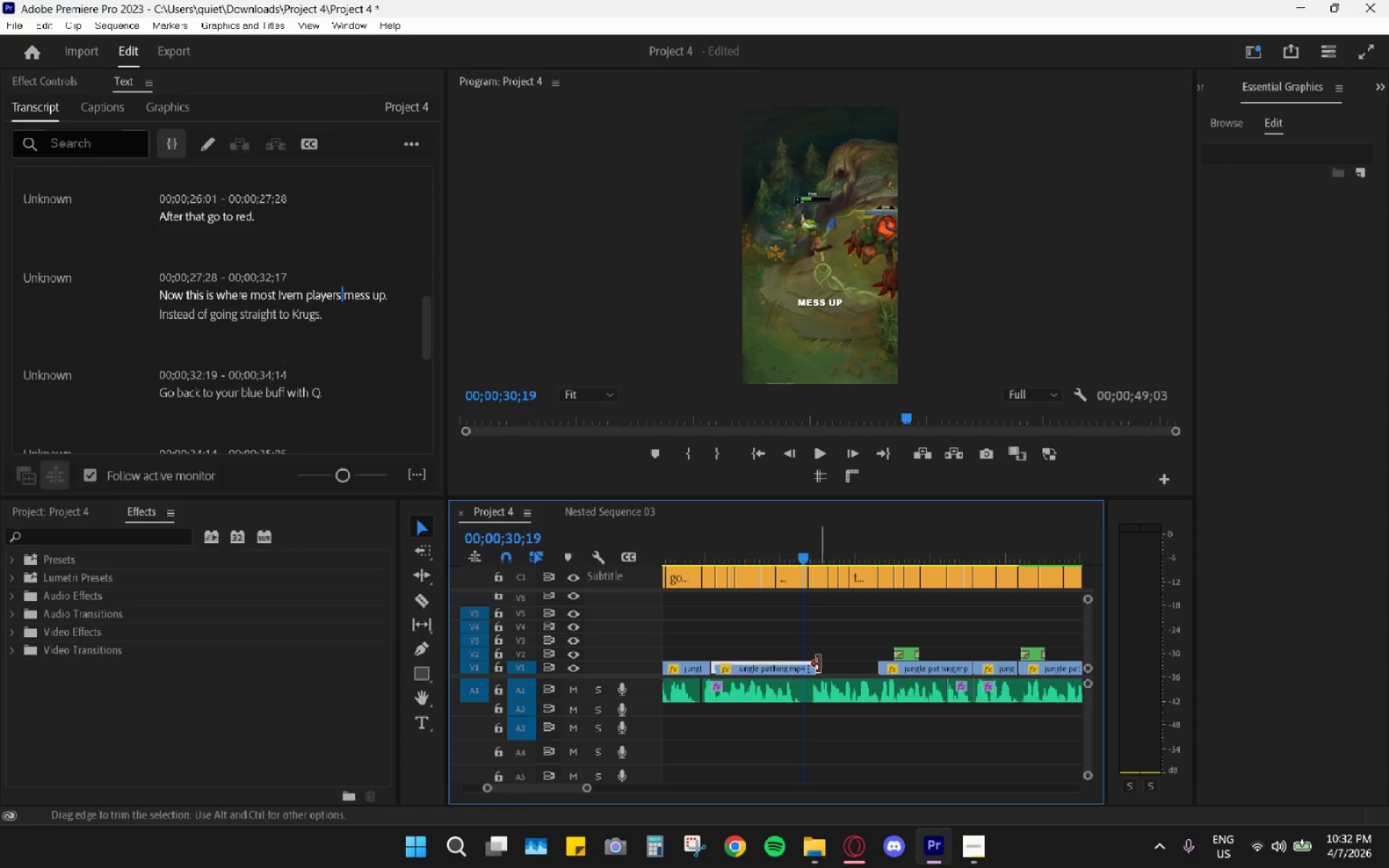 
key(R)
 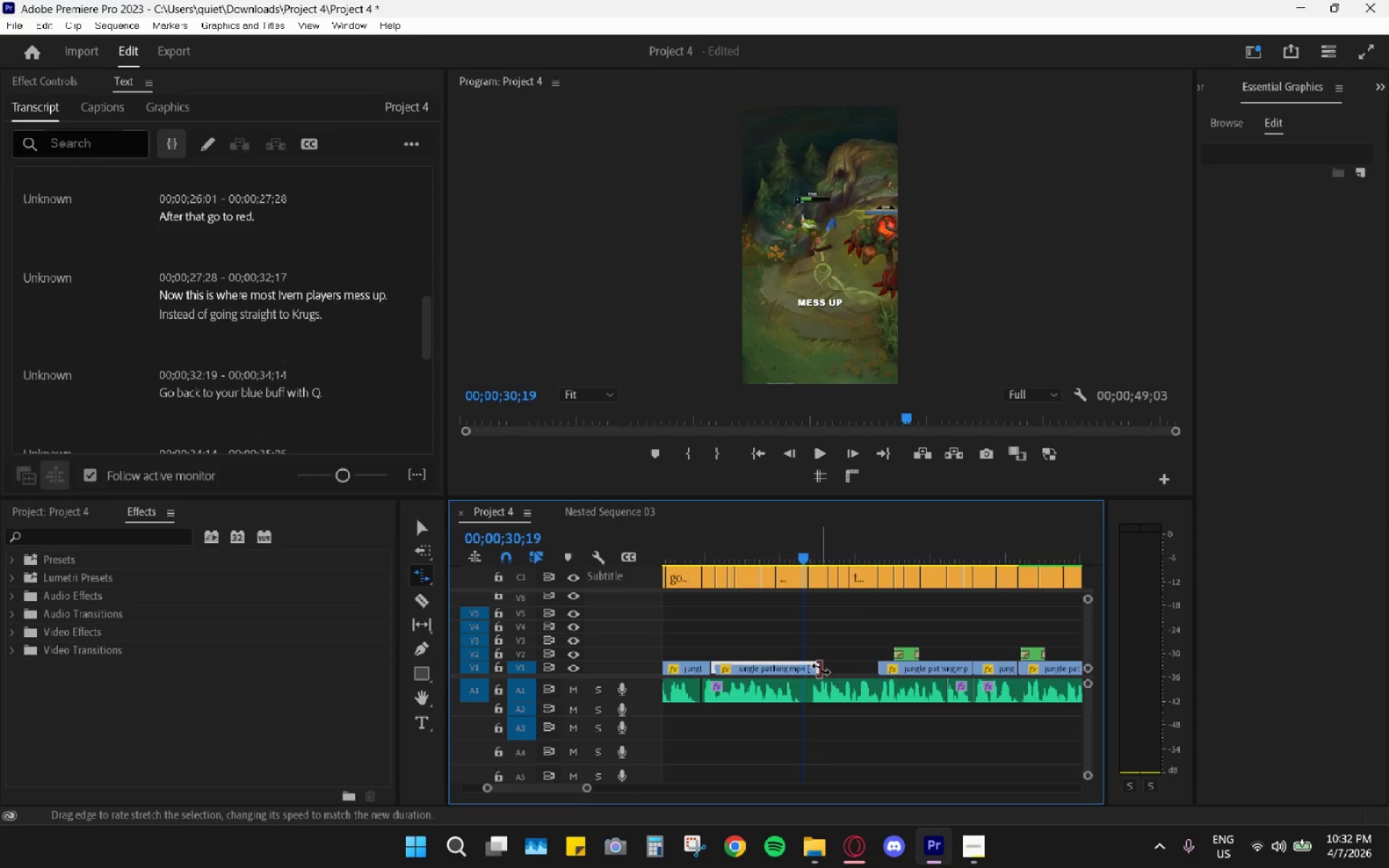 
left_click_drag(start_coordinate=[820, 669], to_coordinate=[875, 668])
 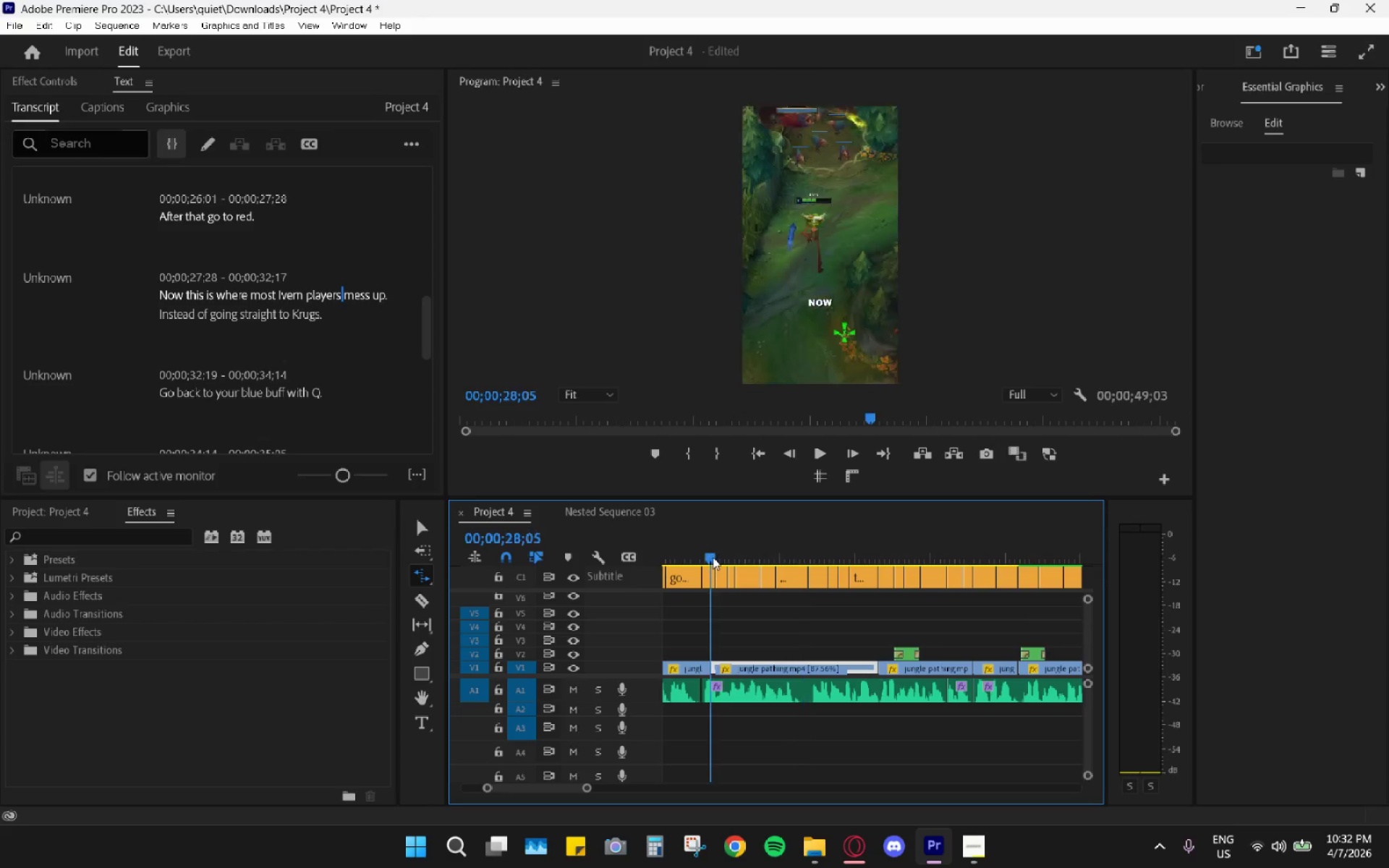 
key(Space)
 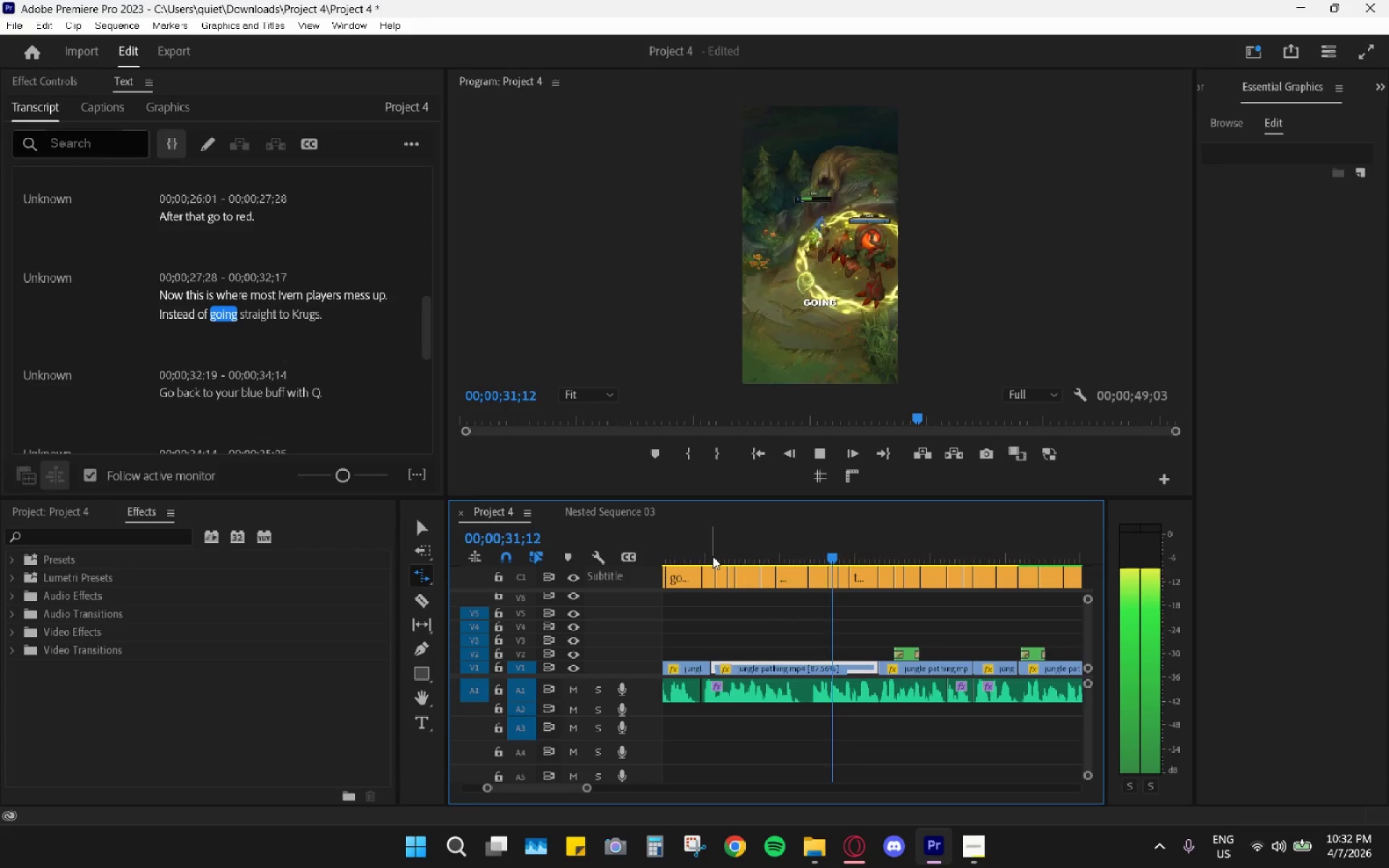 
key(Space)
 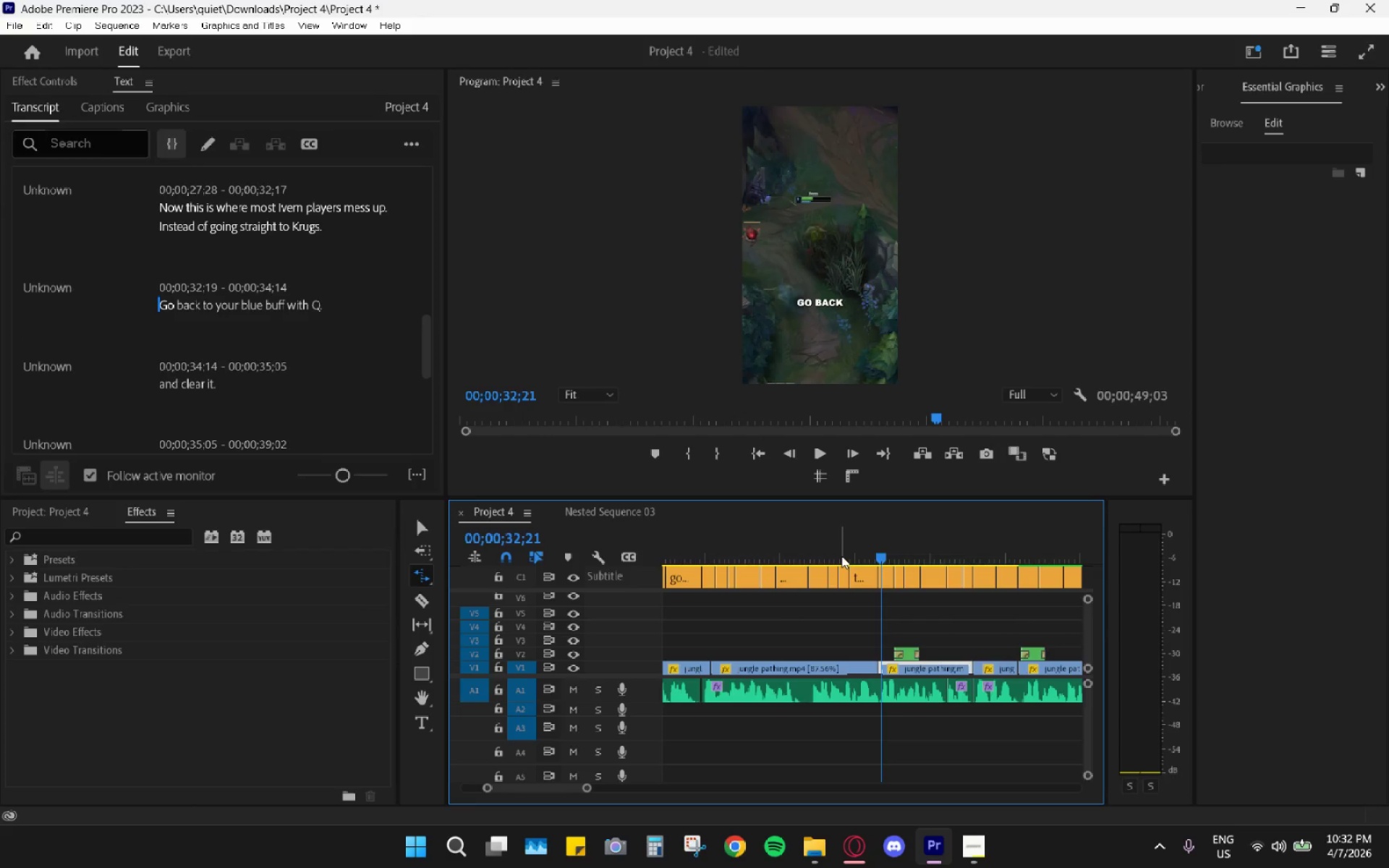 
scroll: coordinate [856, 600], scroll_direction: up, amount: 3.0
 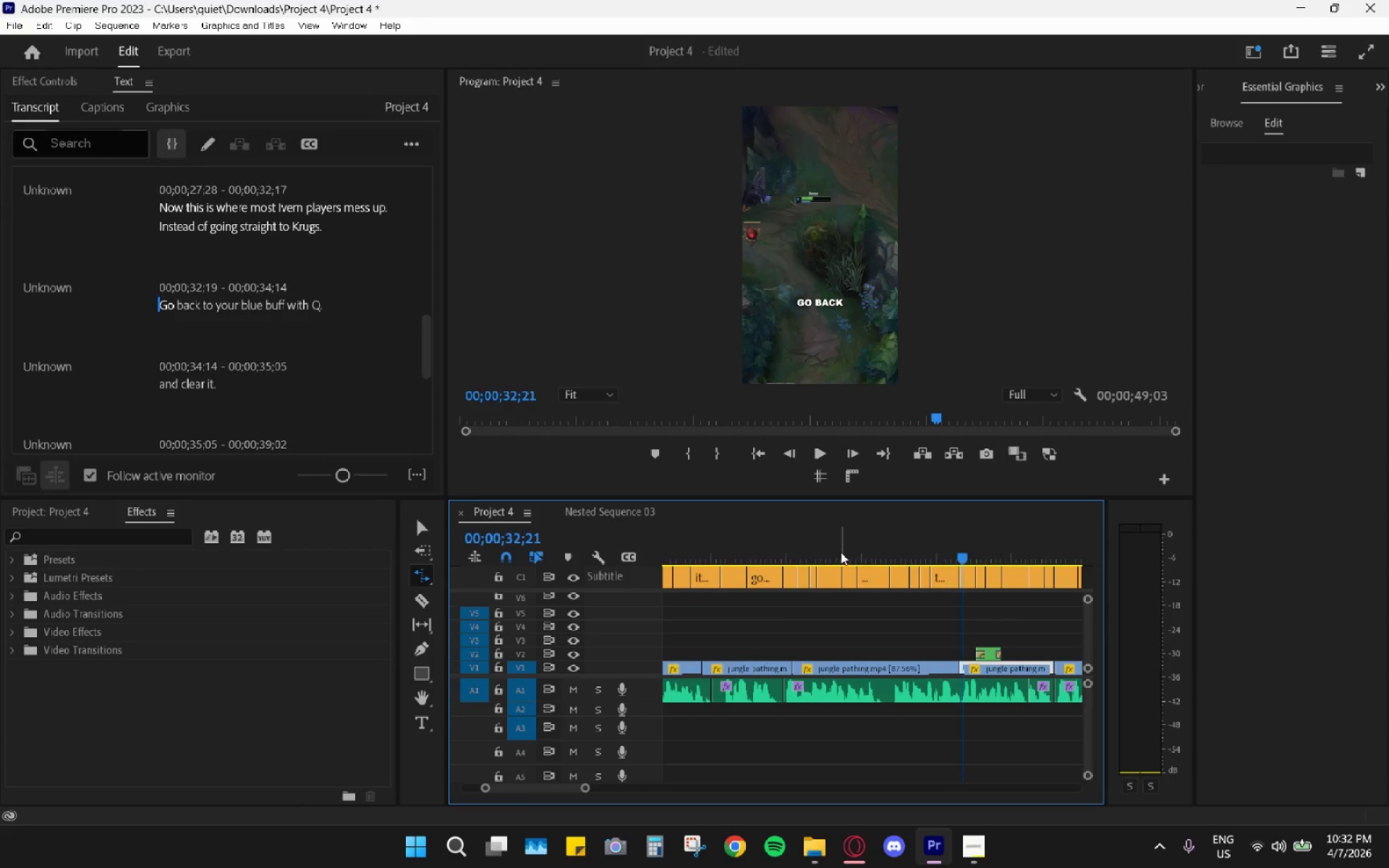 
left_click_drag(start_coordinate=[822, 548], to_coordinate=[817, 545])
 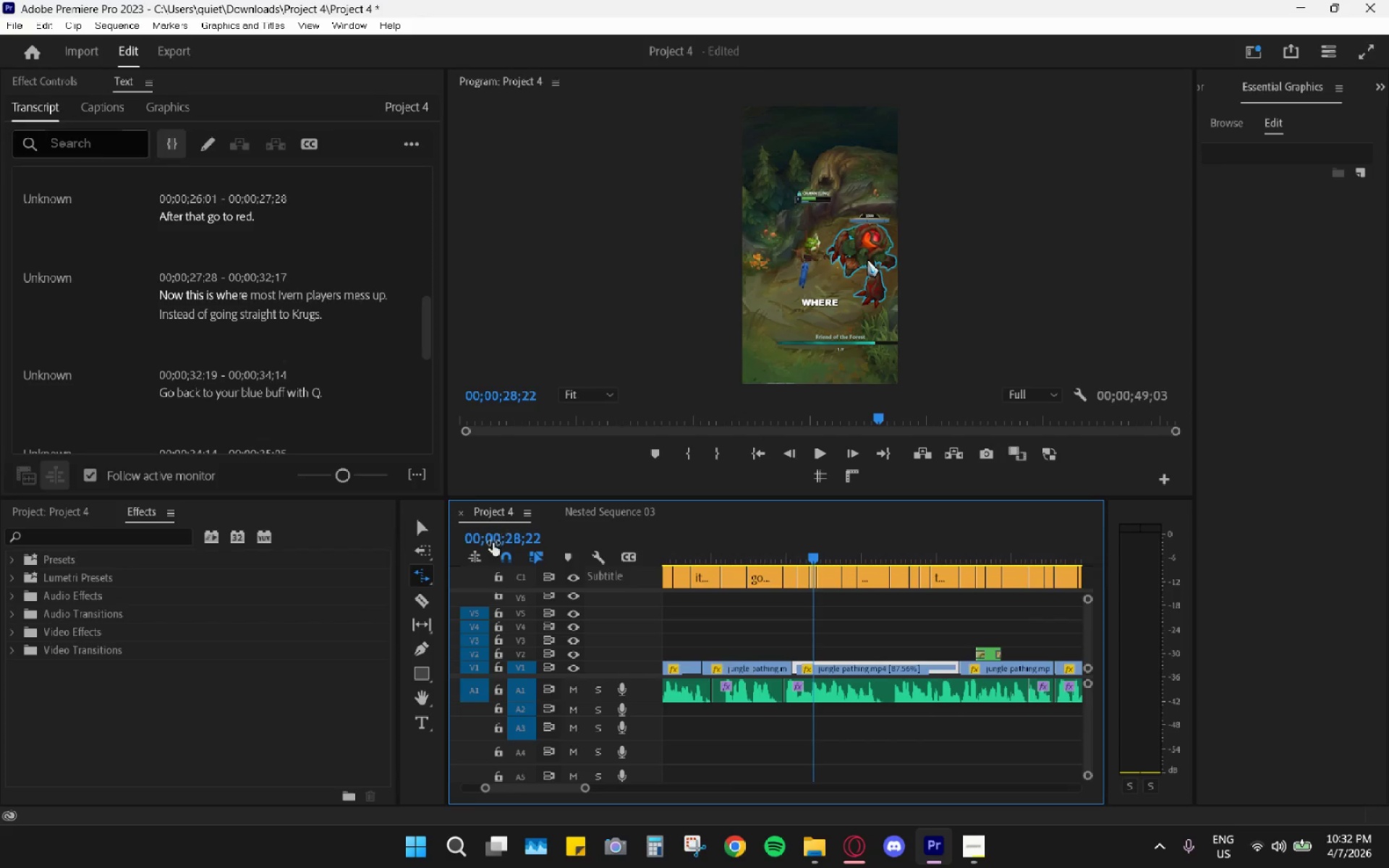 
wait(6.86)
 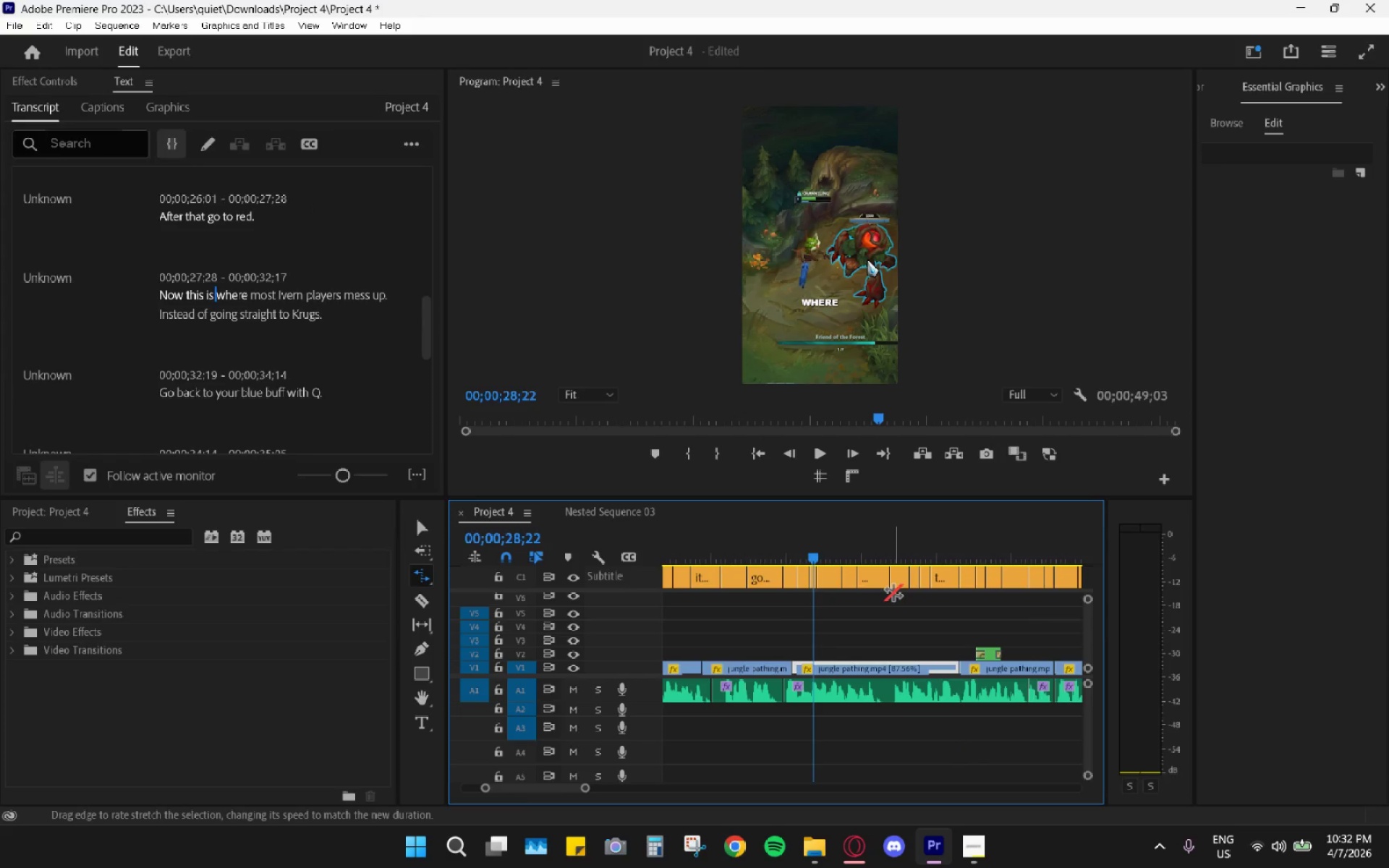 
left_click([844, 838])
 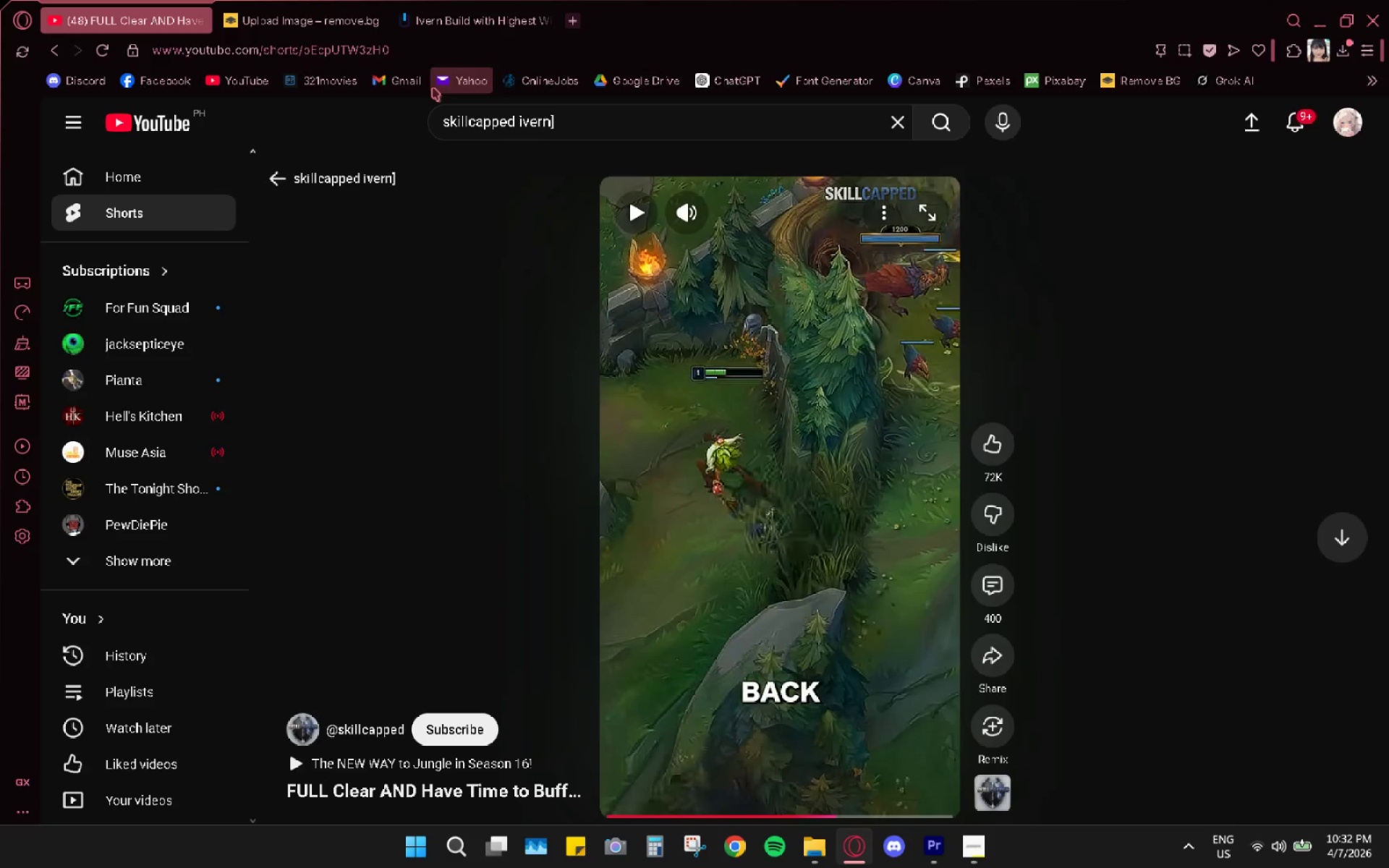 
left_click([452, 27])
 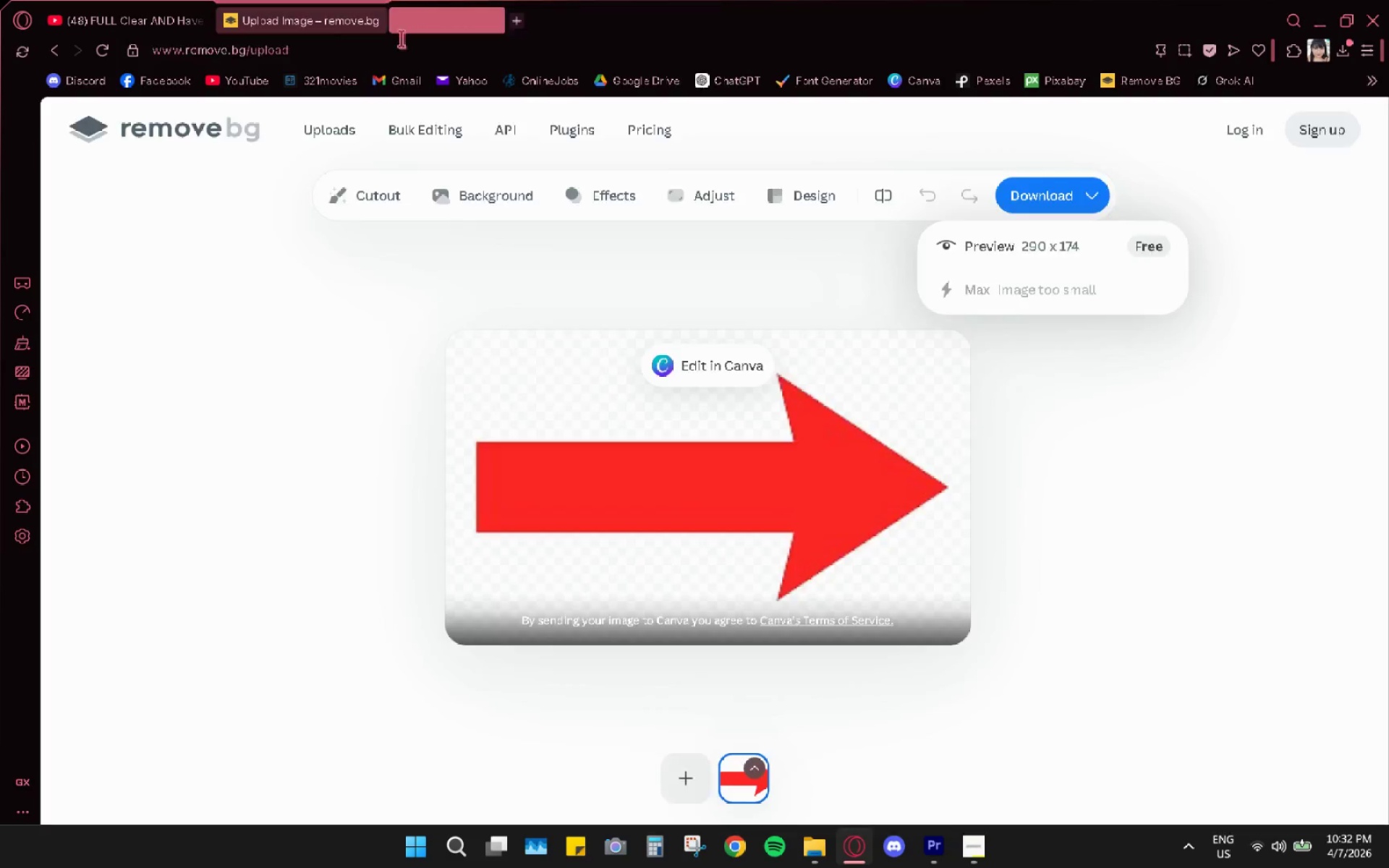 
double_click([373, 21])
 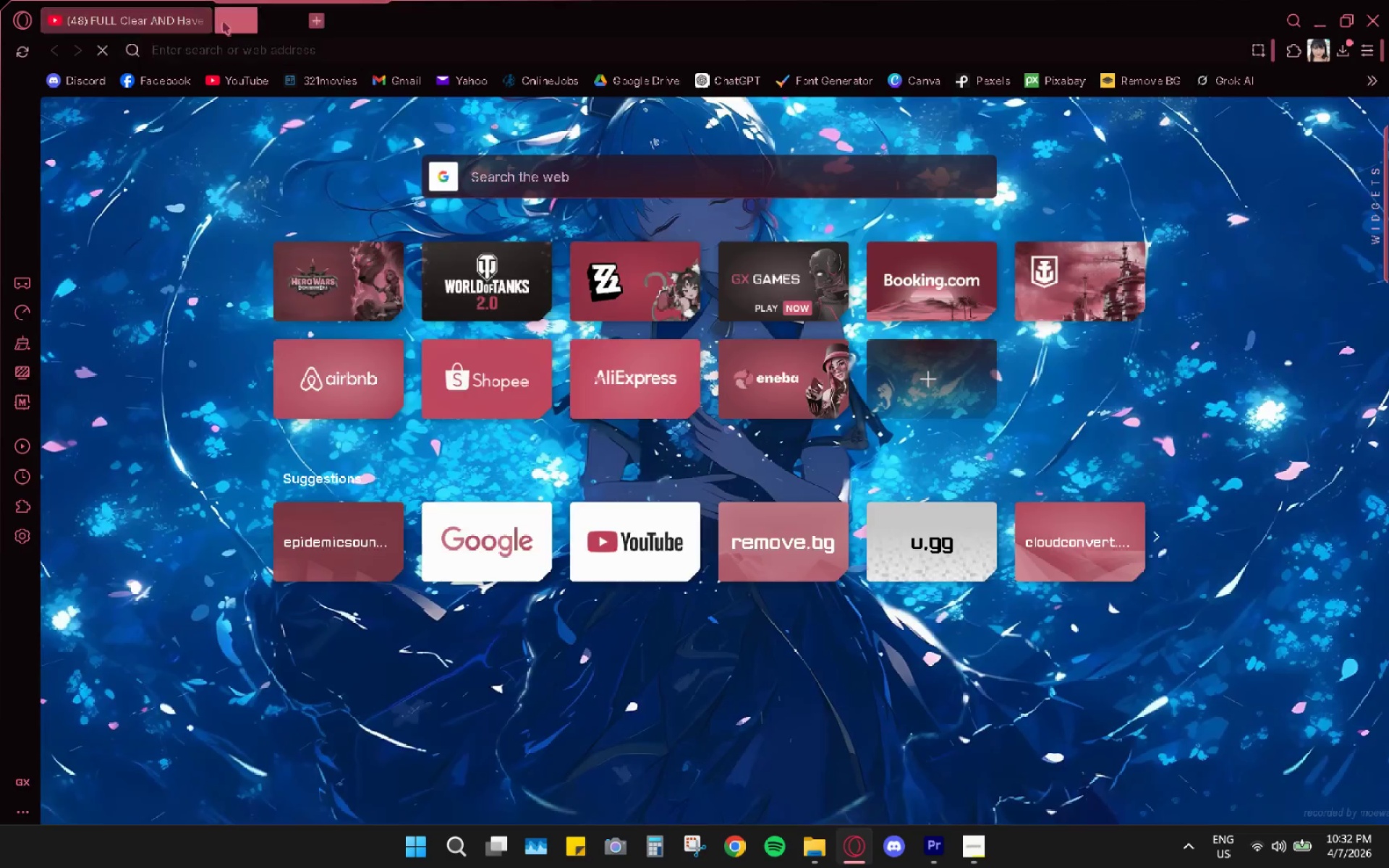 
double_click([230, 56])
 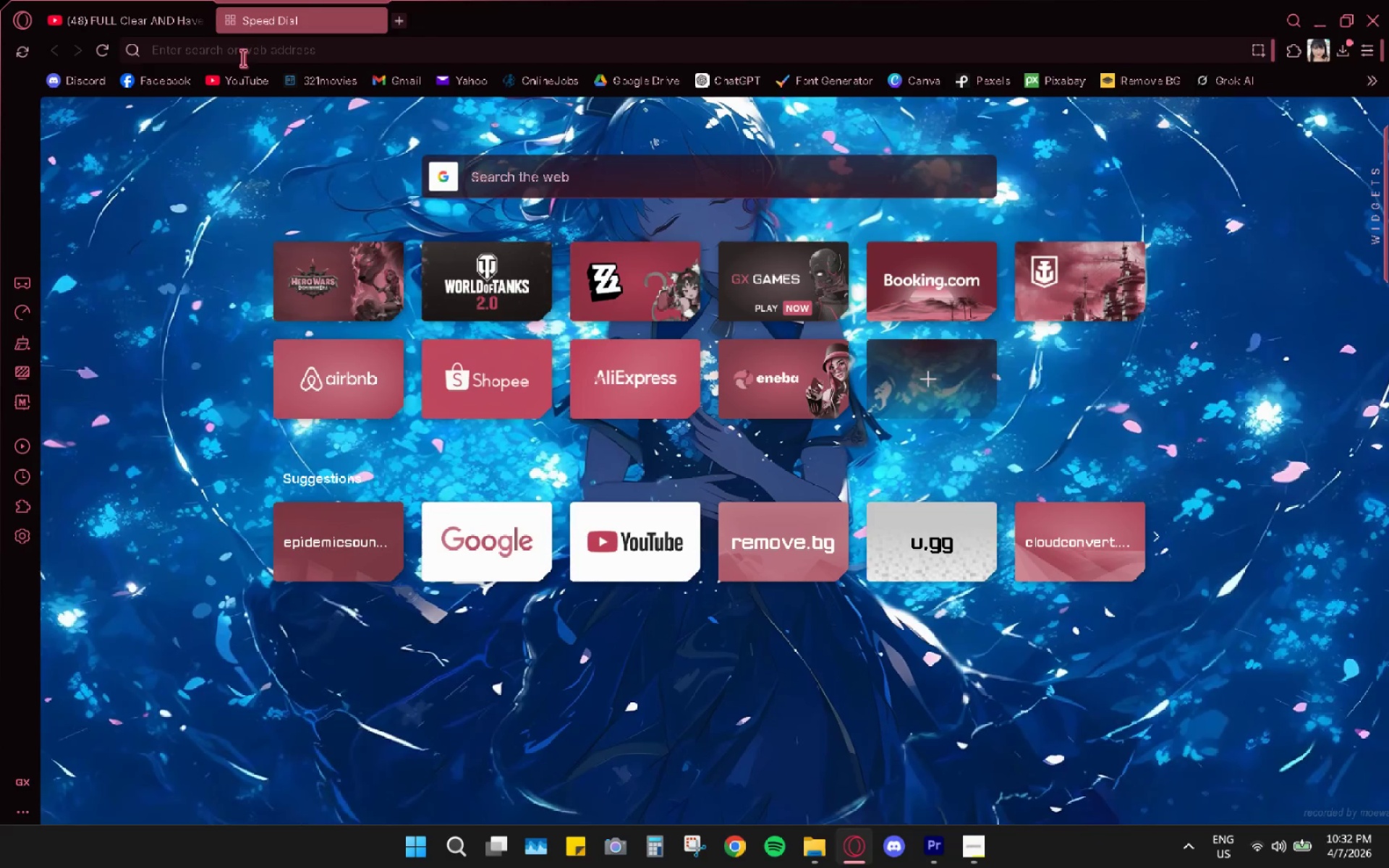 
type(curves)
key(Backspace)
type(d white arrow)
 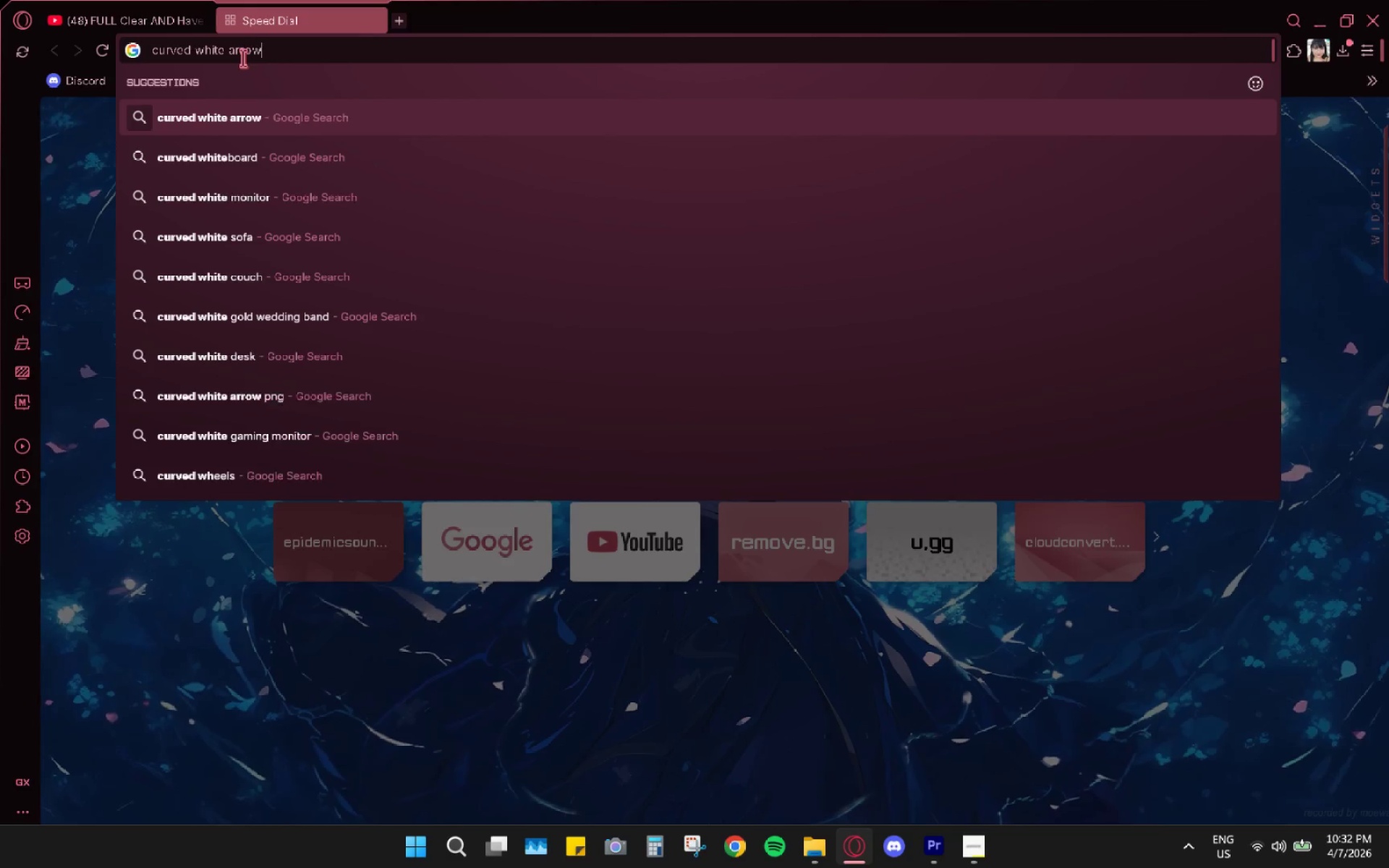 
key(Enter)
 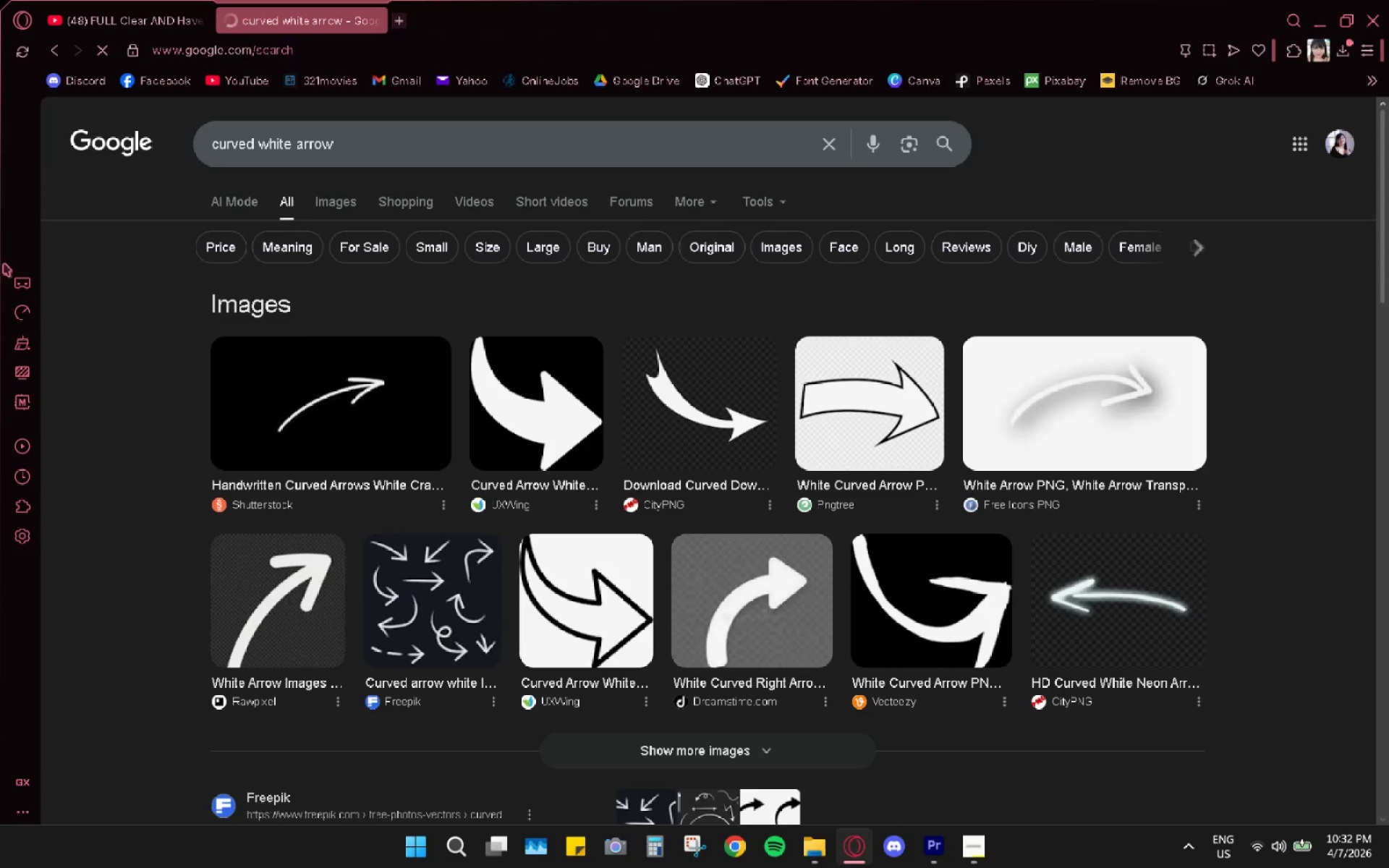 
left_click([323, 382])
 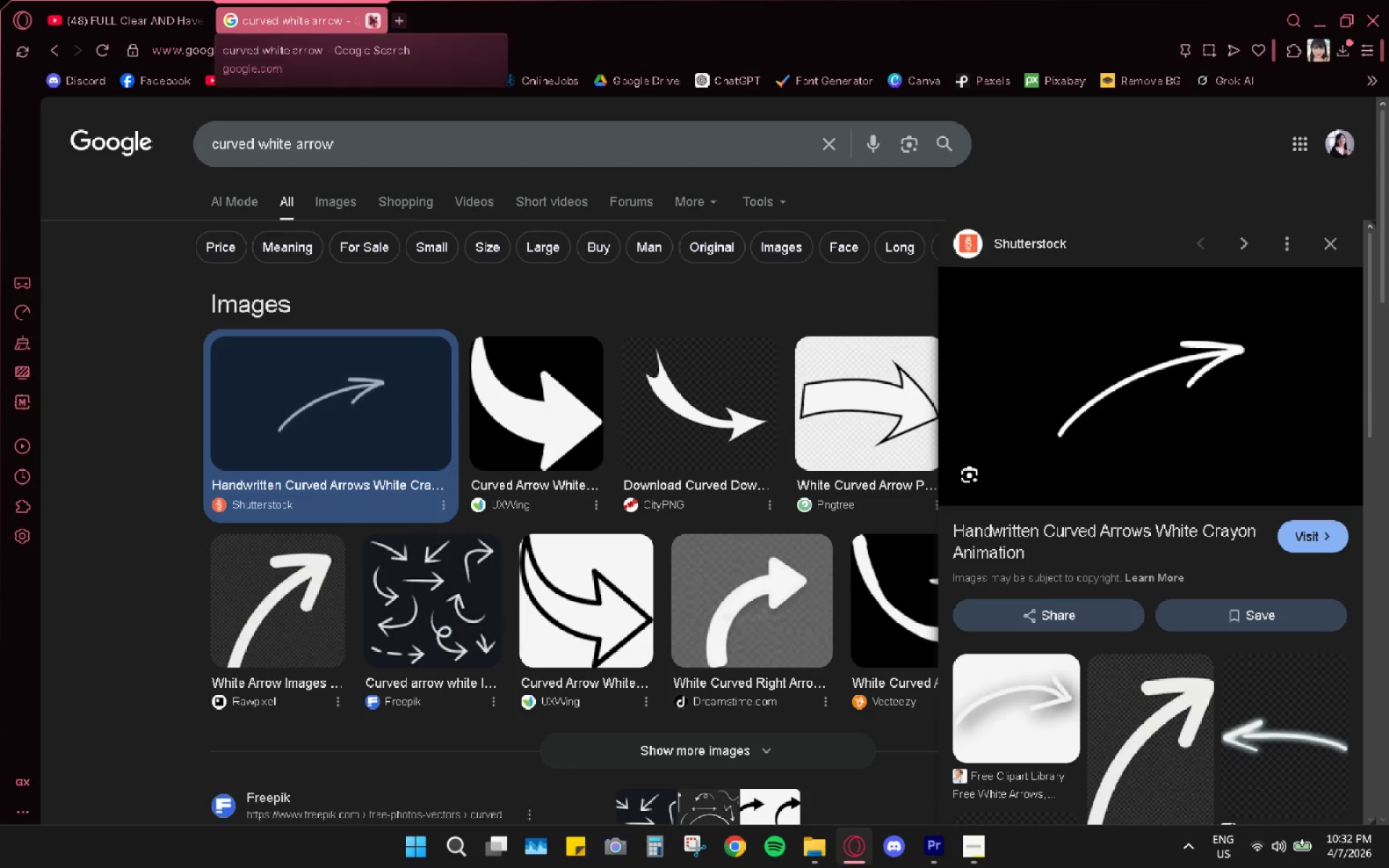 
left_click([370, 15])
 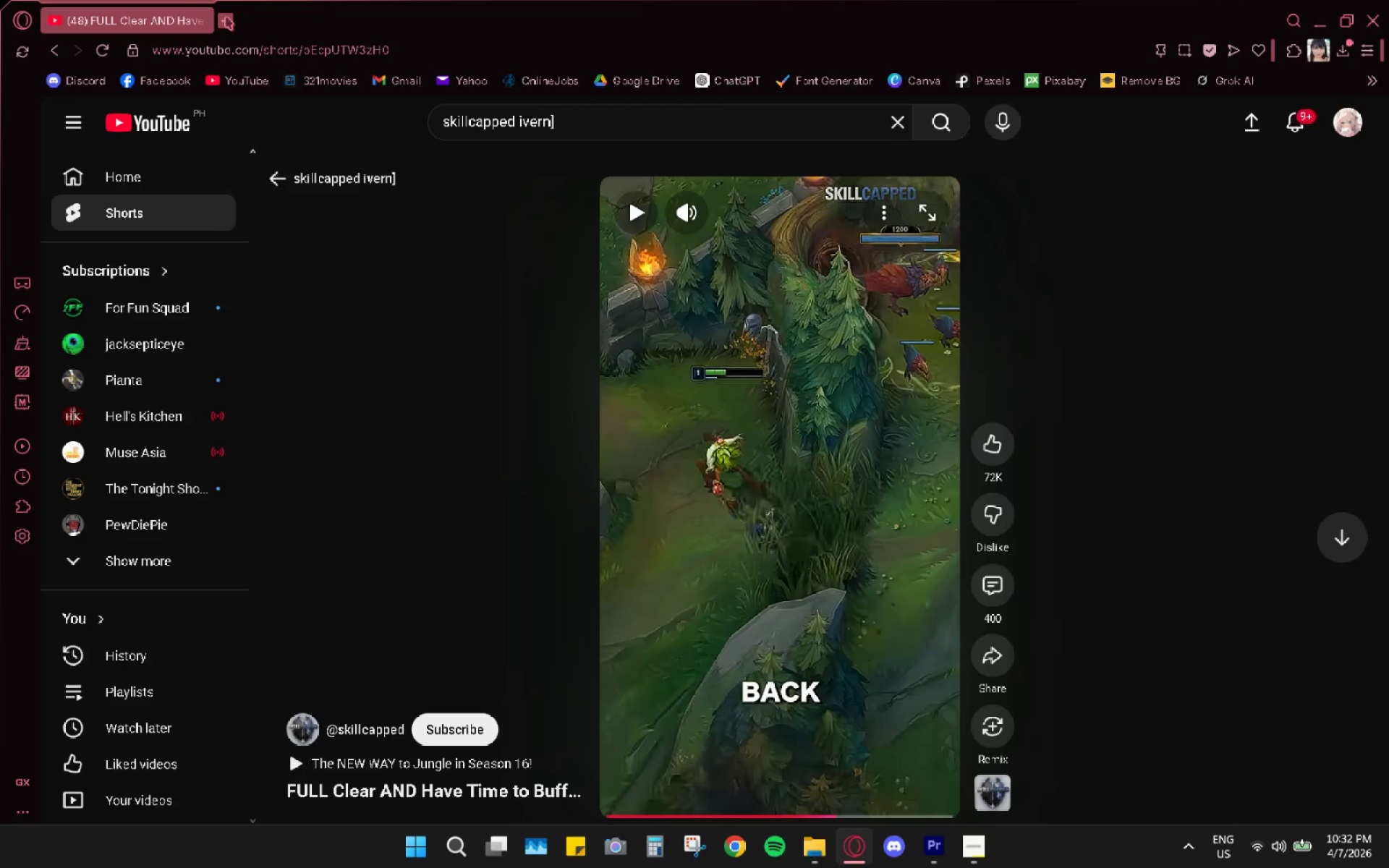 
left_click([226, 17])
 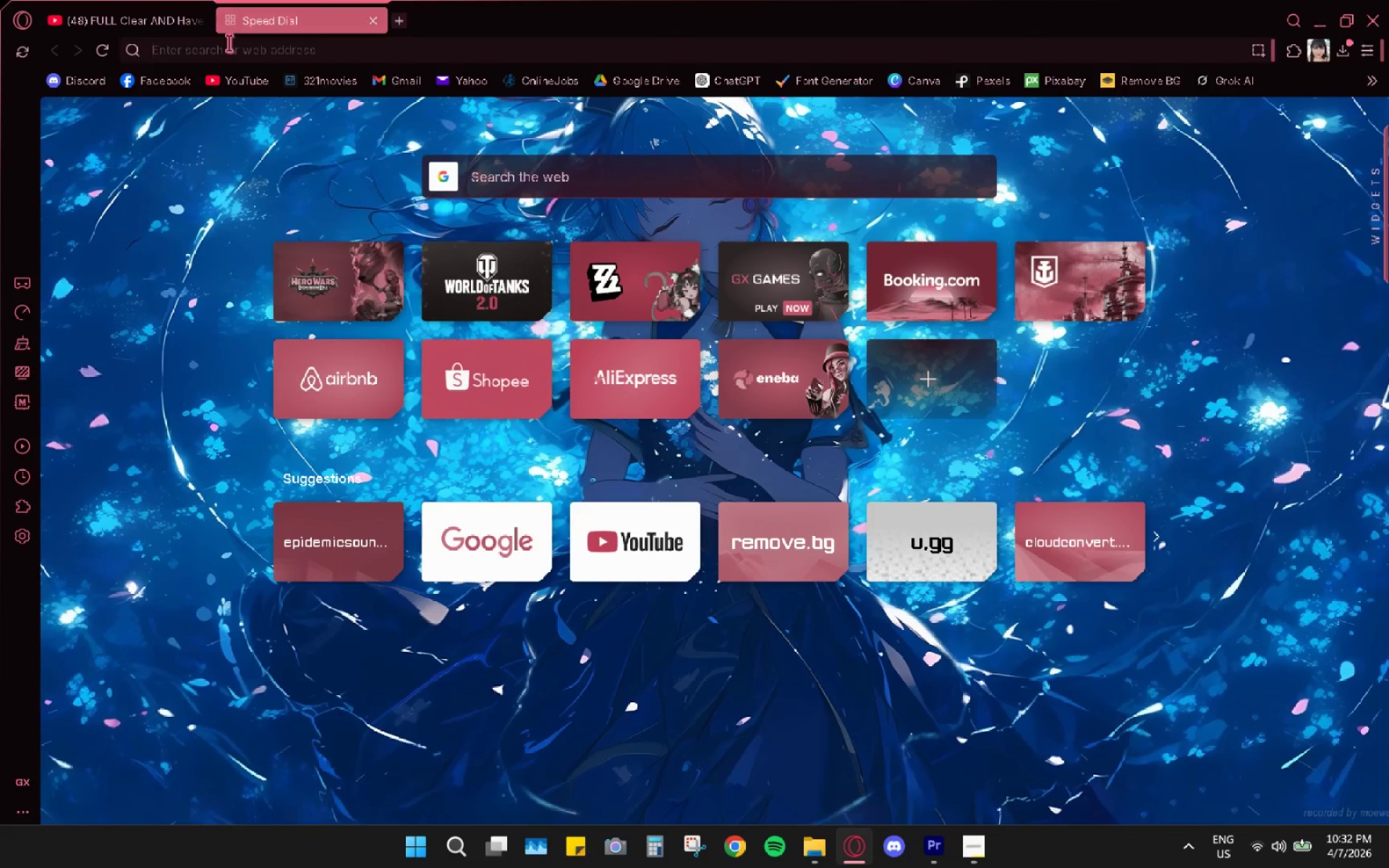 
left_click([229, 54])
 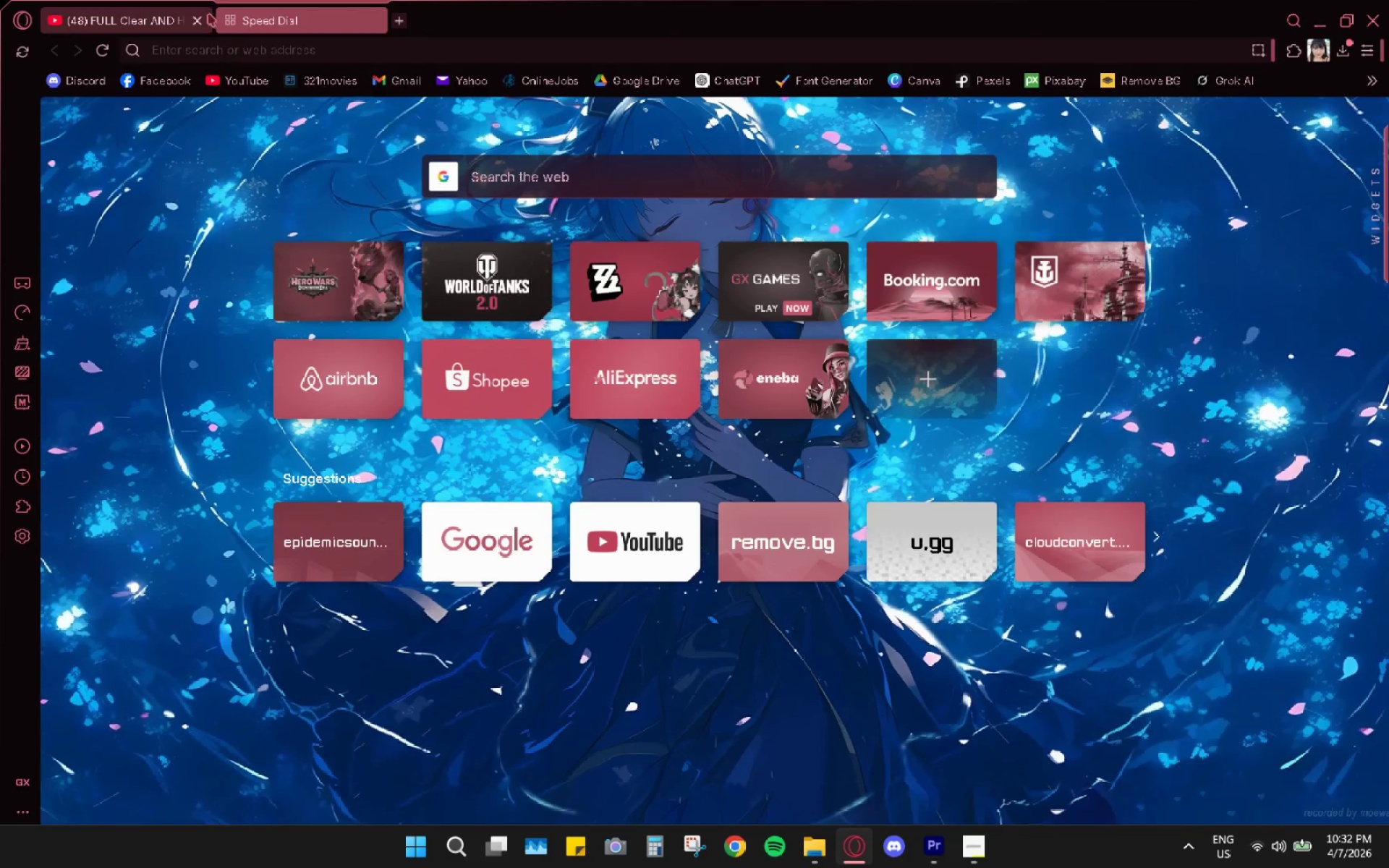 
type(curved white ra)
key(Backspace)
key(Backspace)
type(arrow)
 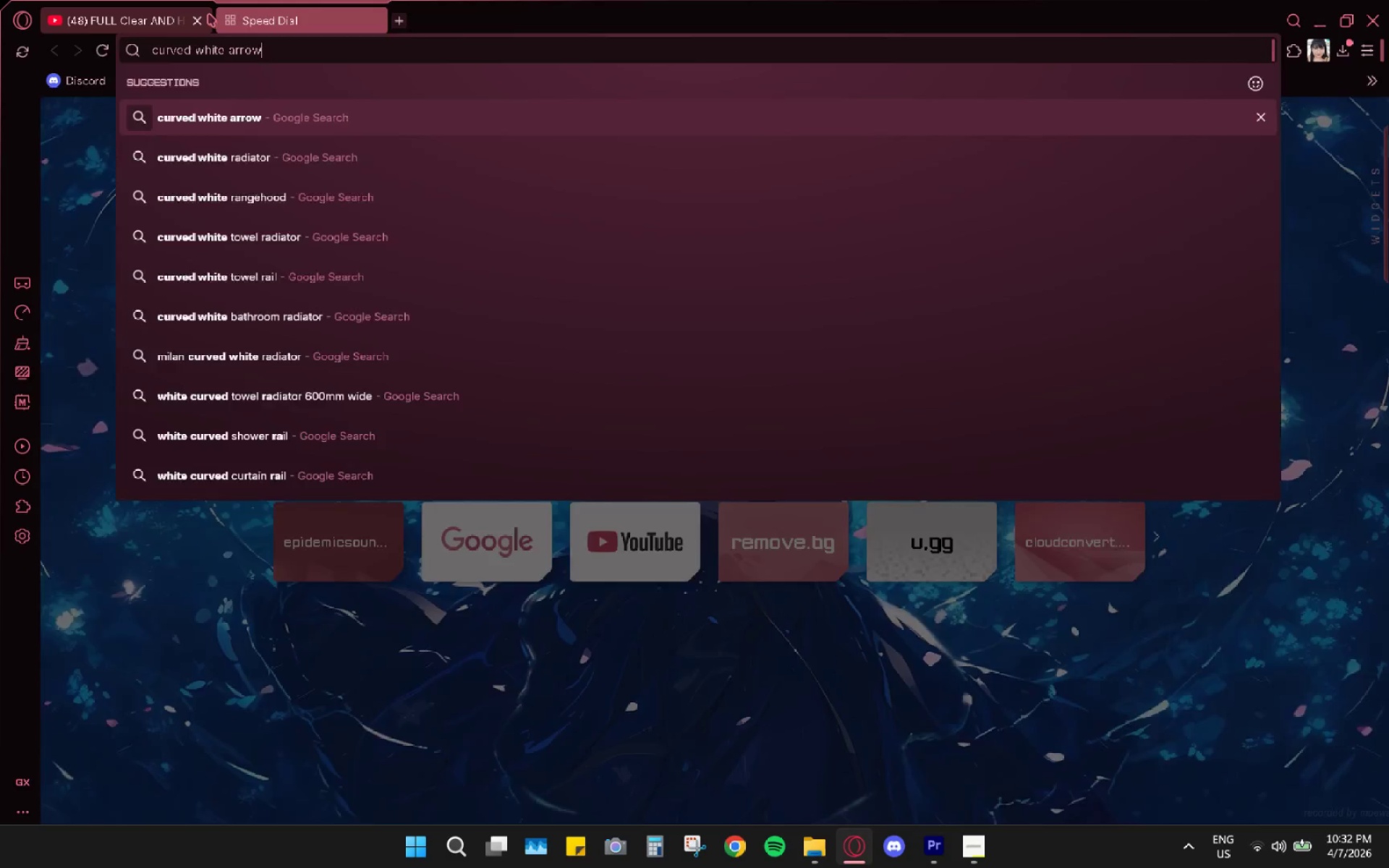 
key(Enter)
 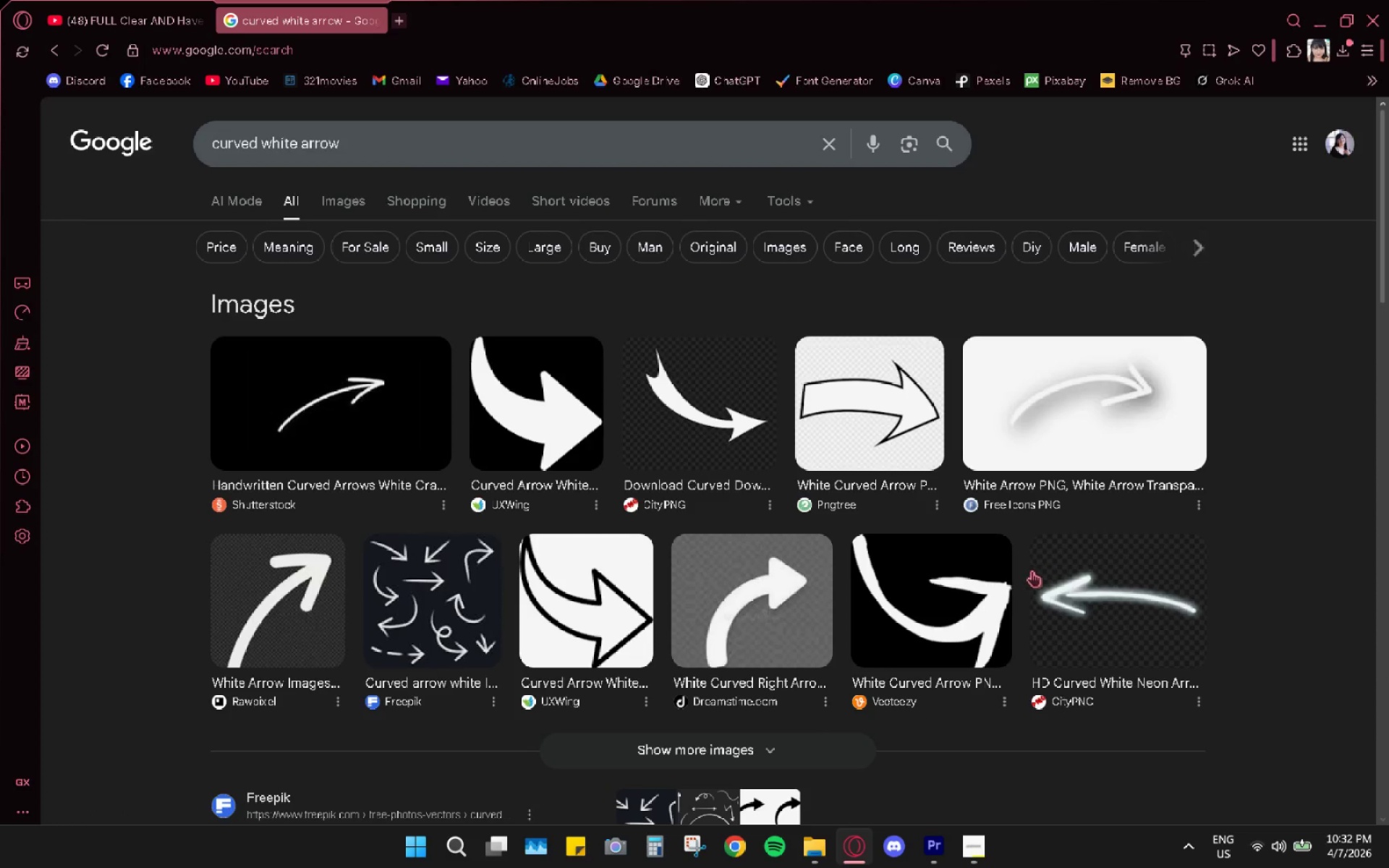 
wait(5.42)
 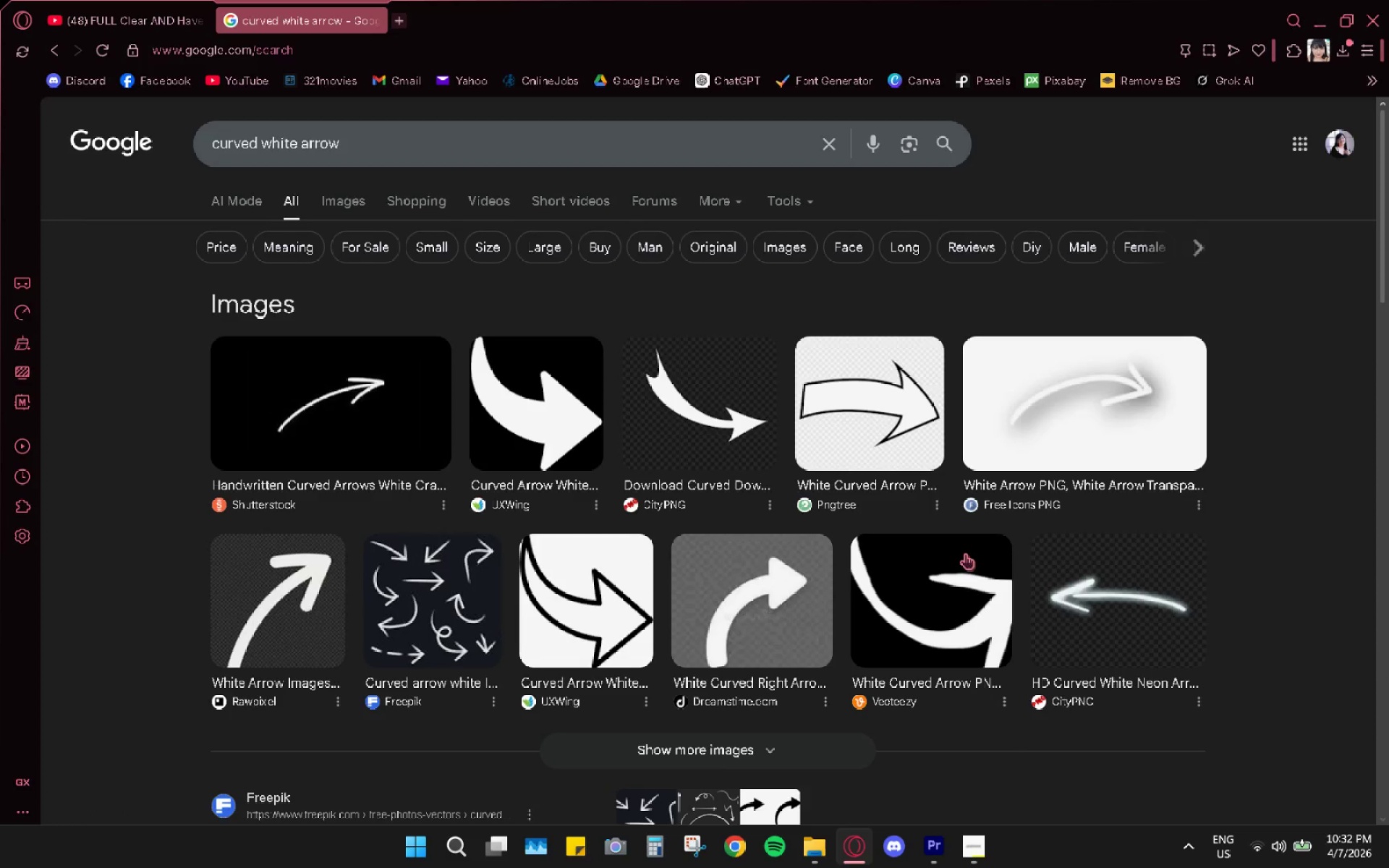 
left_click([319, 204])
 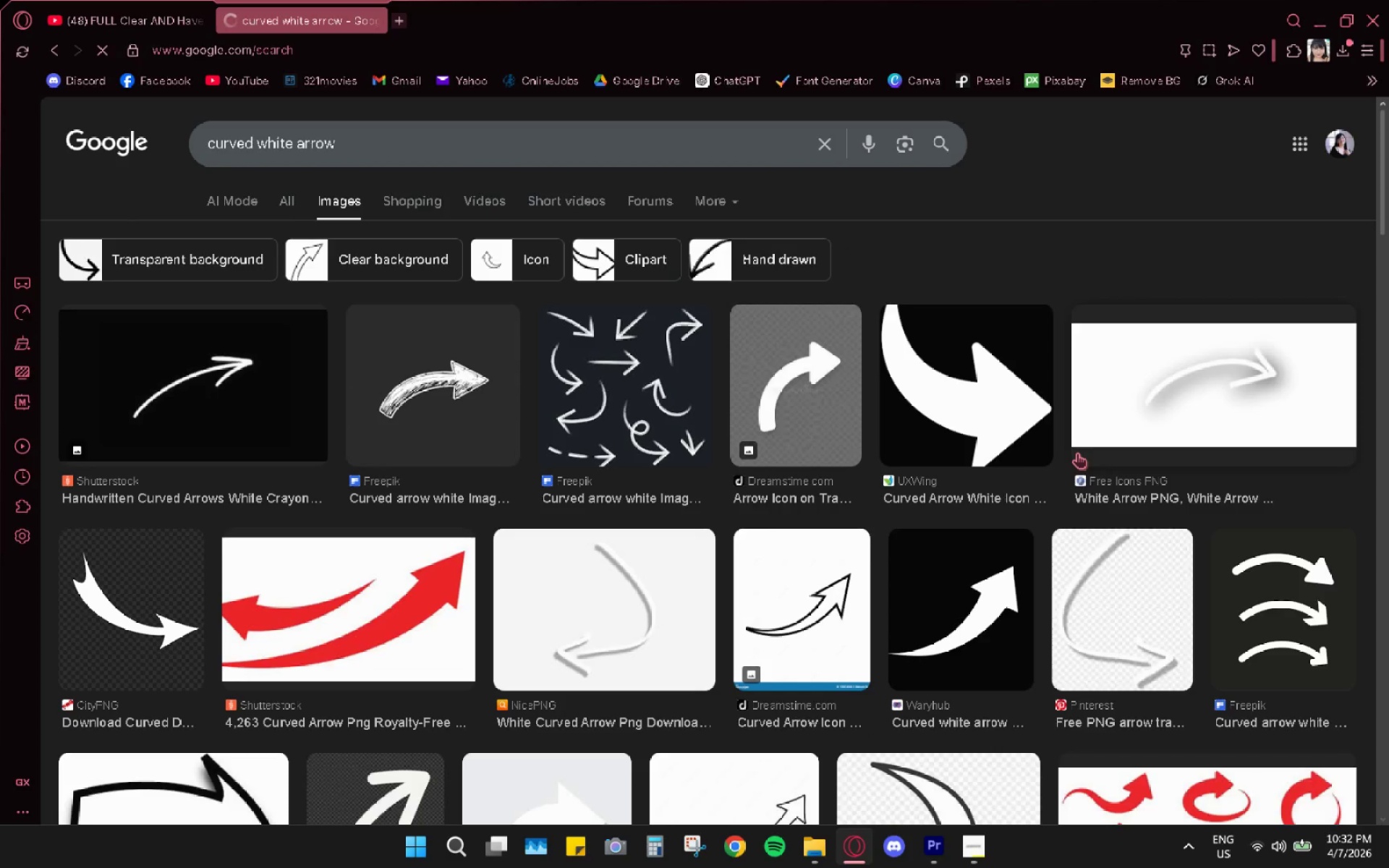 
scroll: coordinate [1100, 469], scroll_direction: down, amount: 4.0
 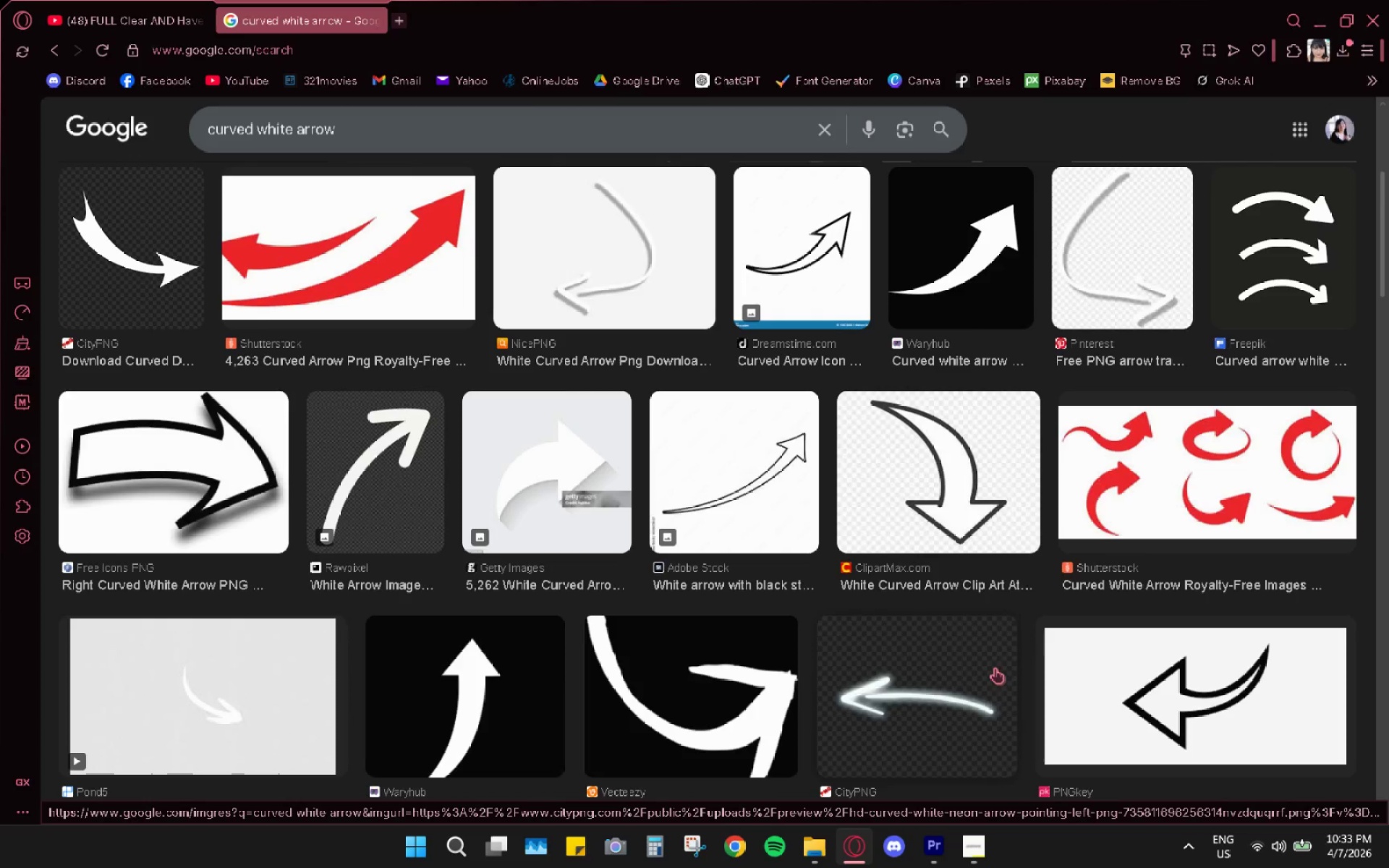 
scroll: coordinate [909, 669], scroll_direction: up, amount: 4.0
 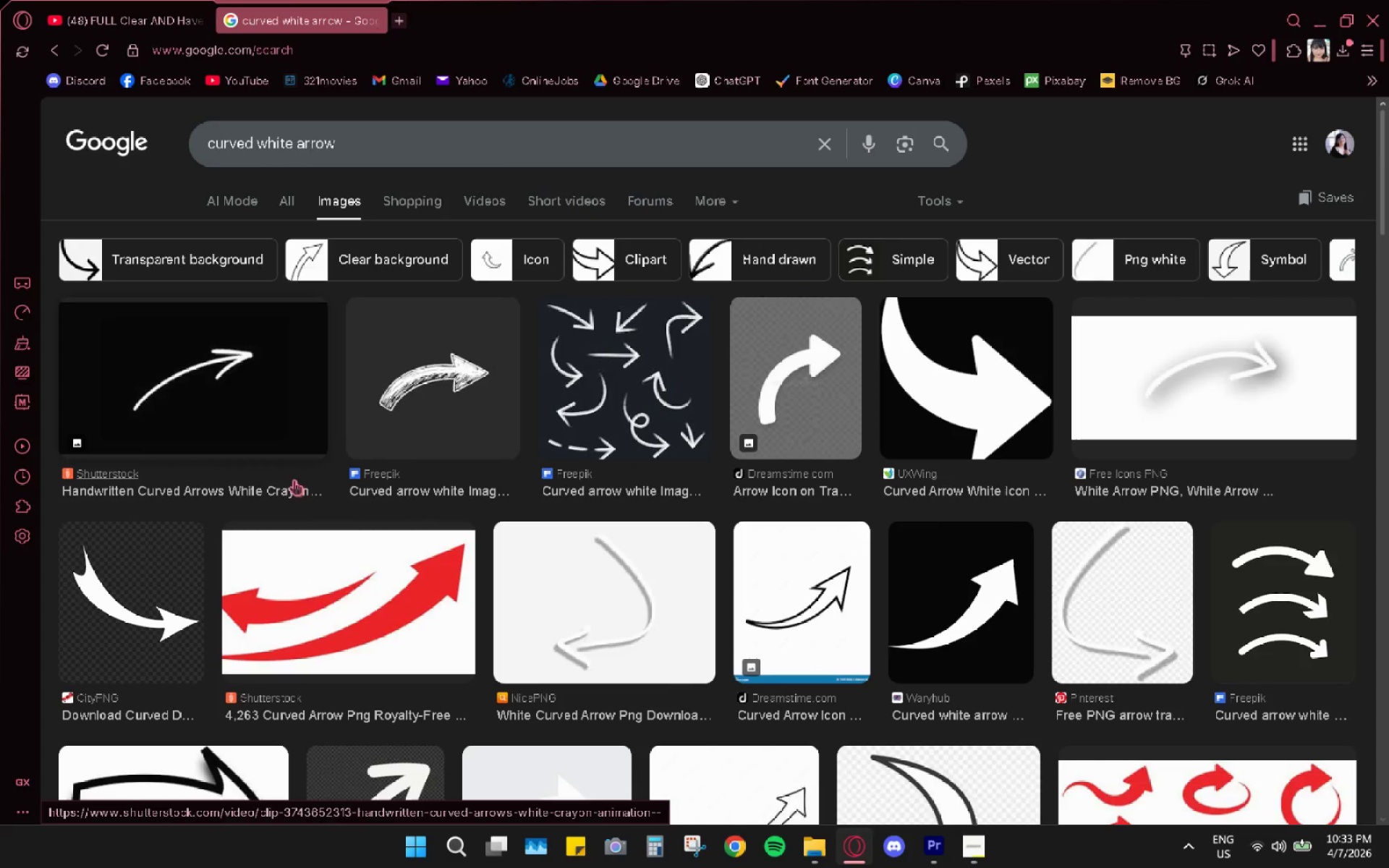 
scroll: coordinate [242, 421], scroll_direction: down, amount: 4.0
 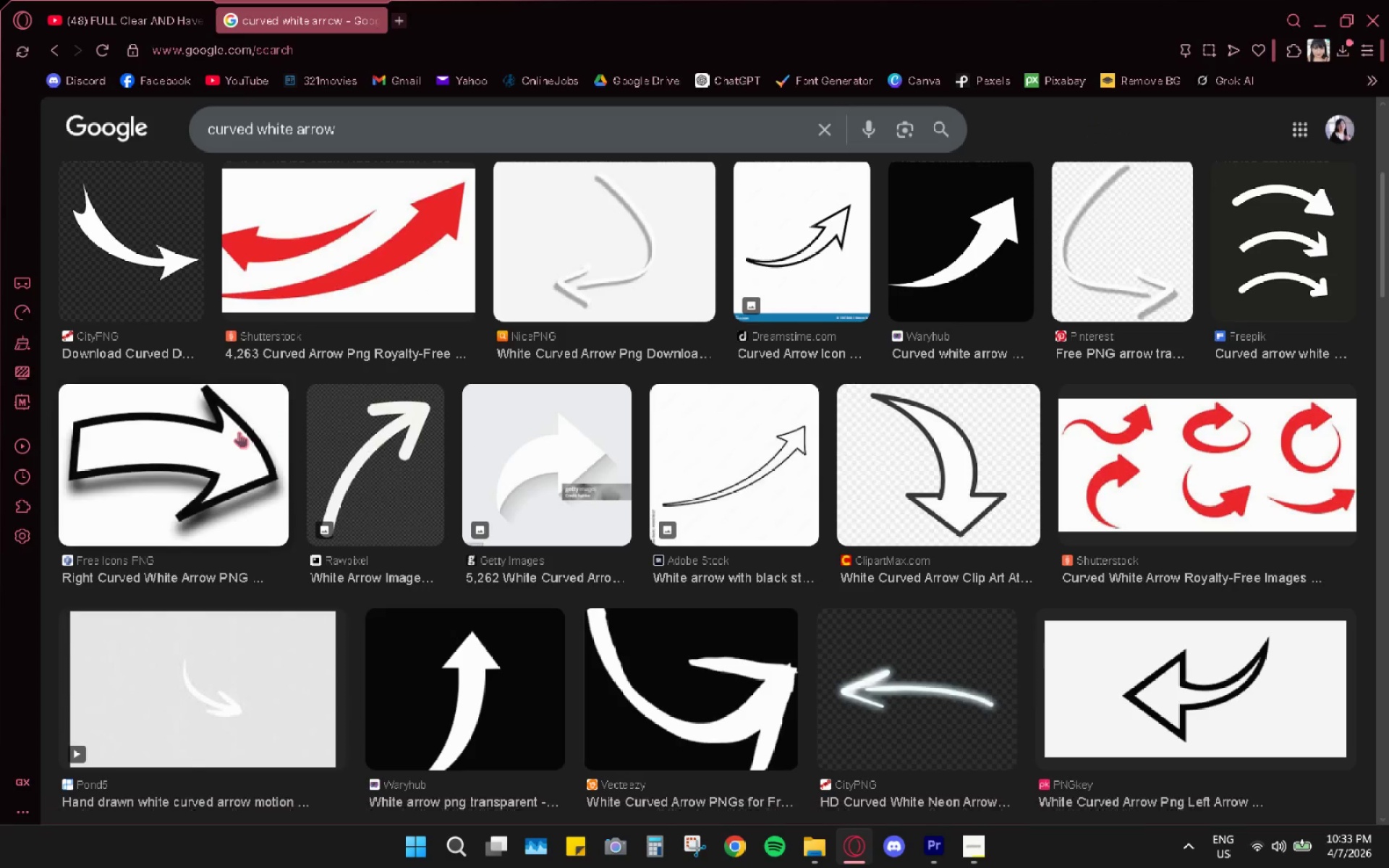 
scroll: coordinate [239, 432], scroll_direction: up, amount: 3.0
 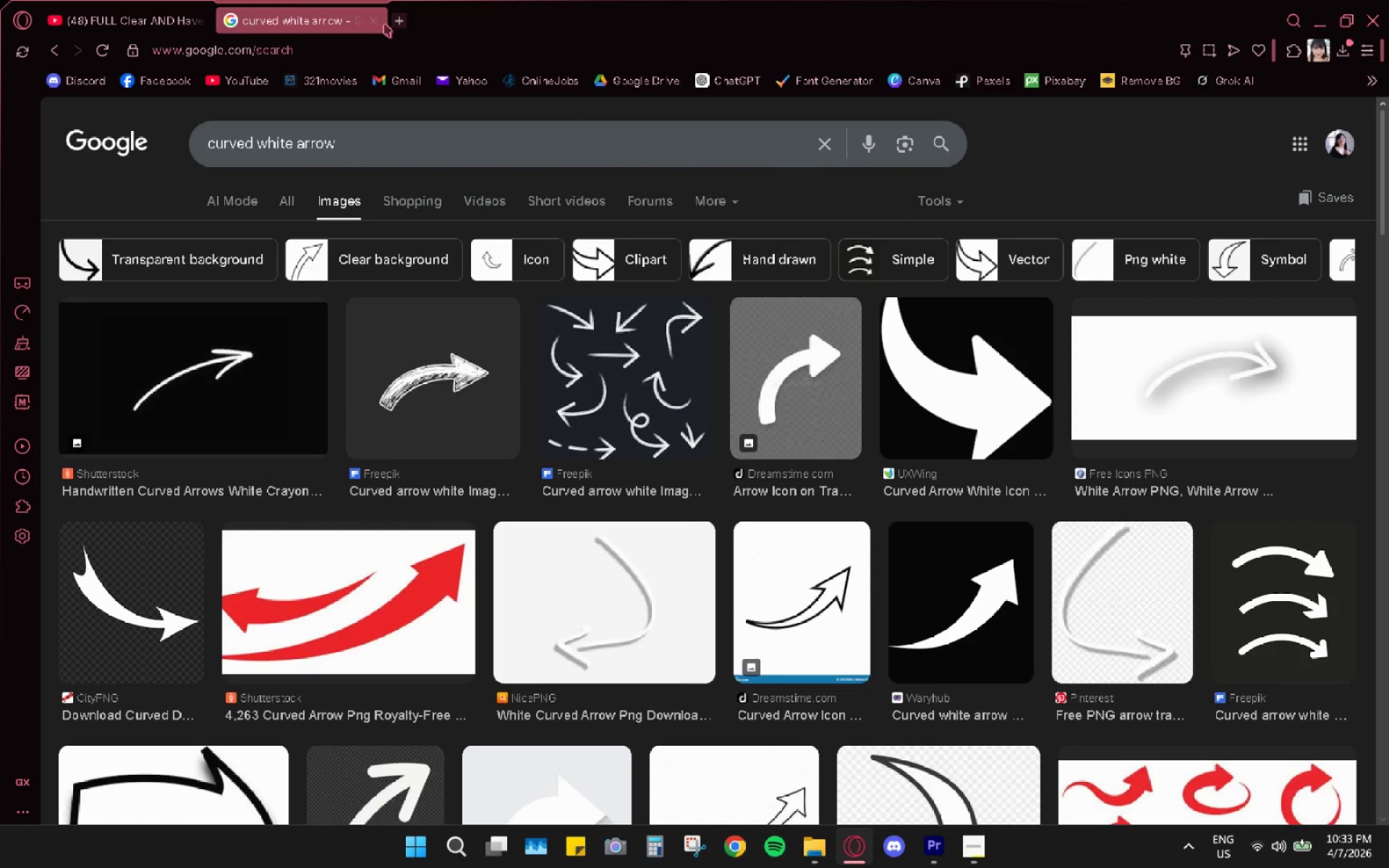 
left_click([373, 19])
 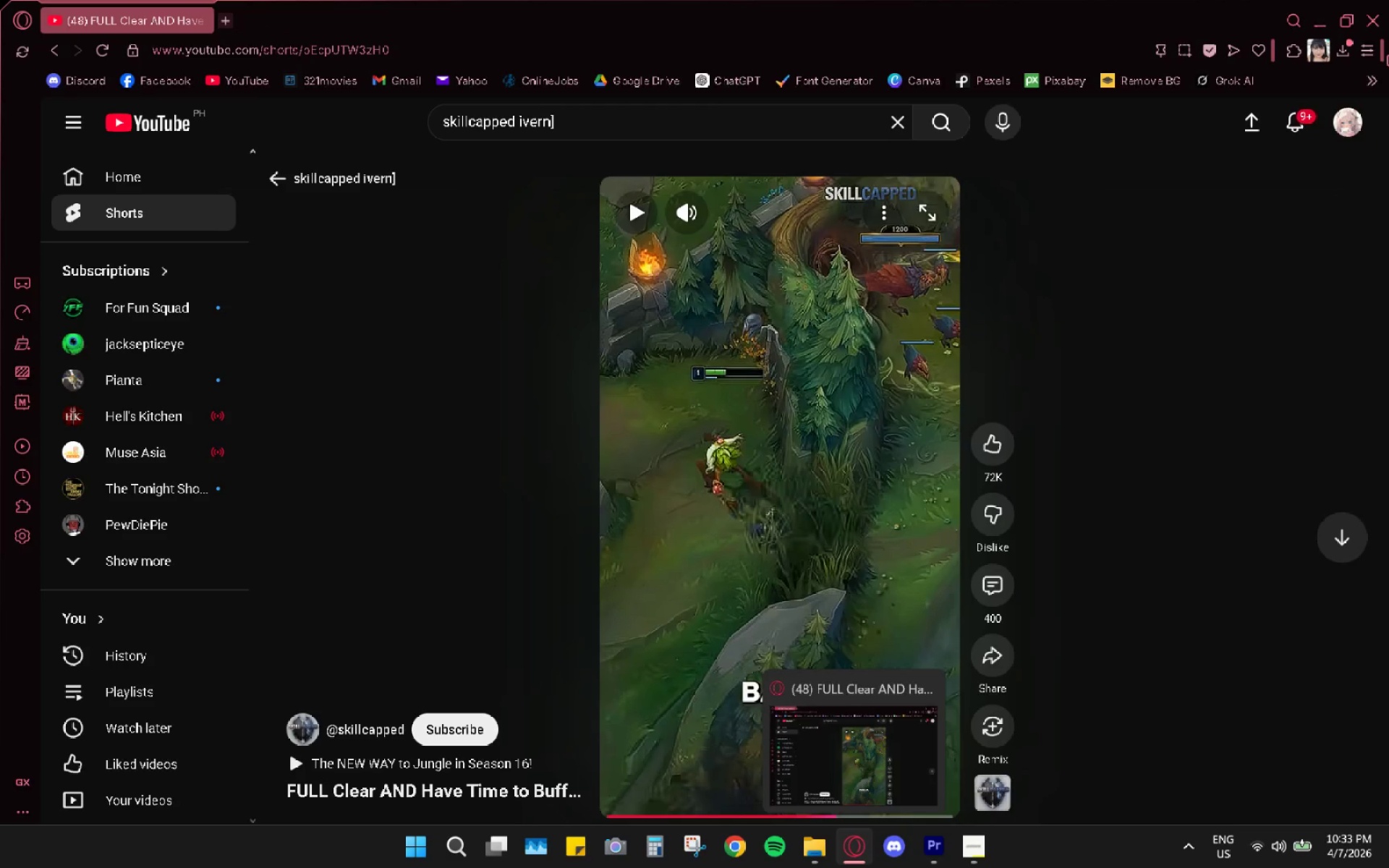 
left_click([1307, 18])
 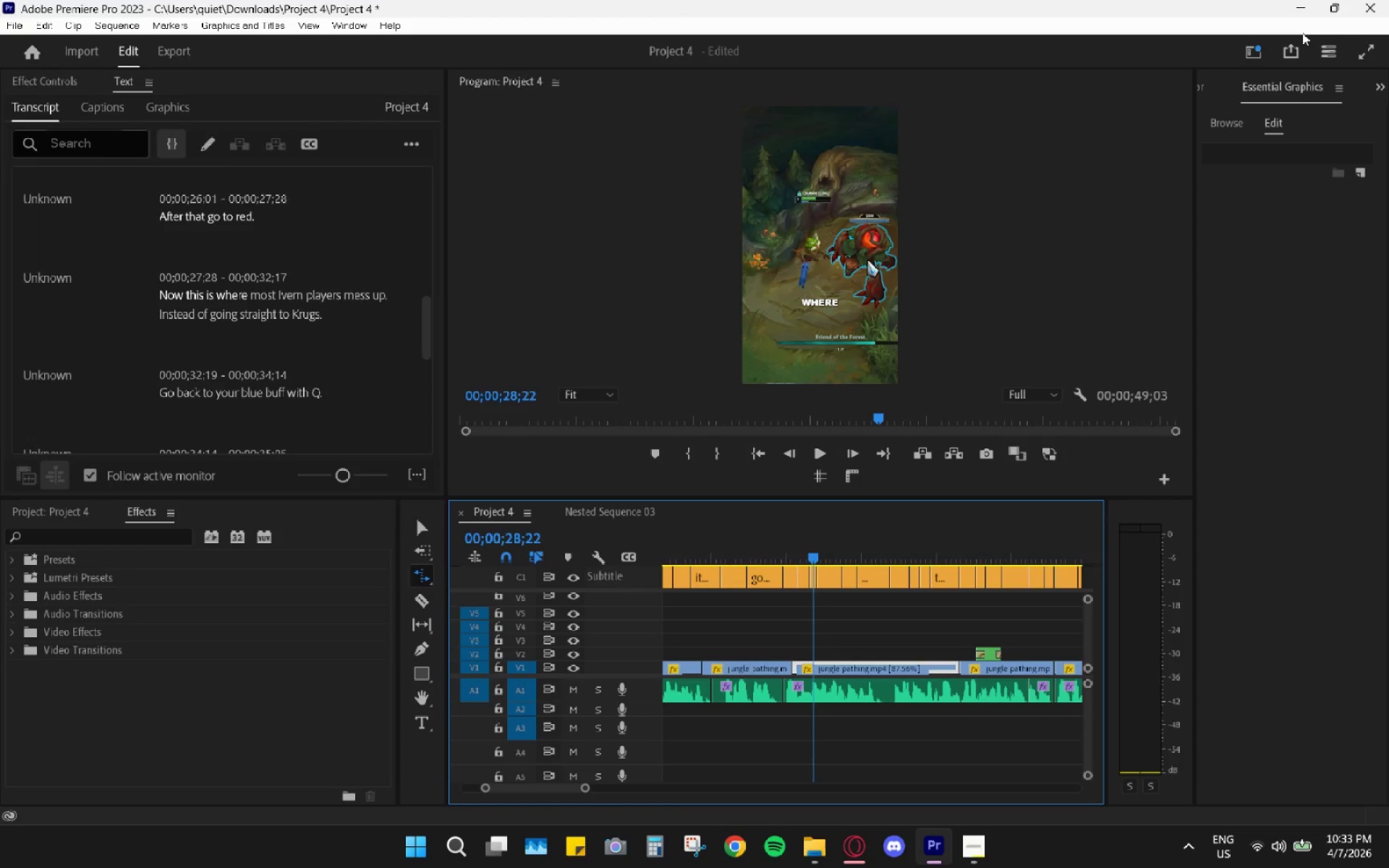 
left_click([1296, 0])
 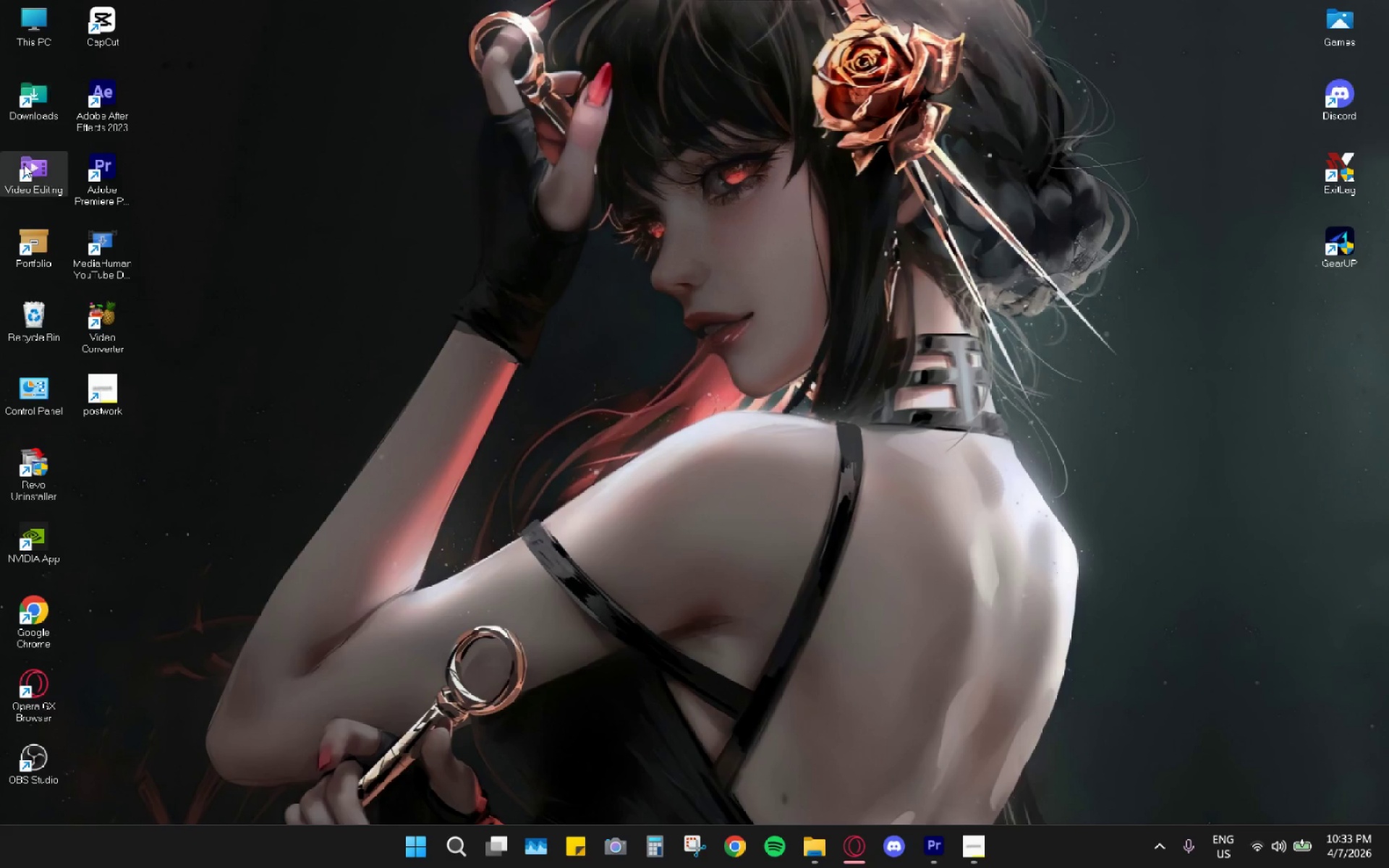 
left_click([28, 27])
 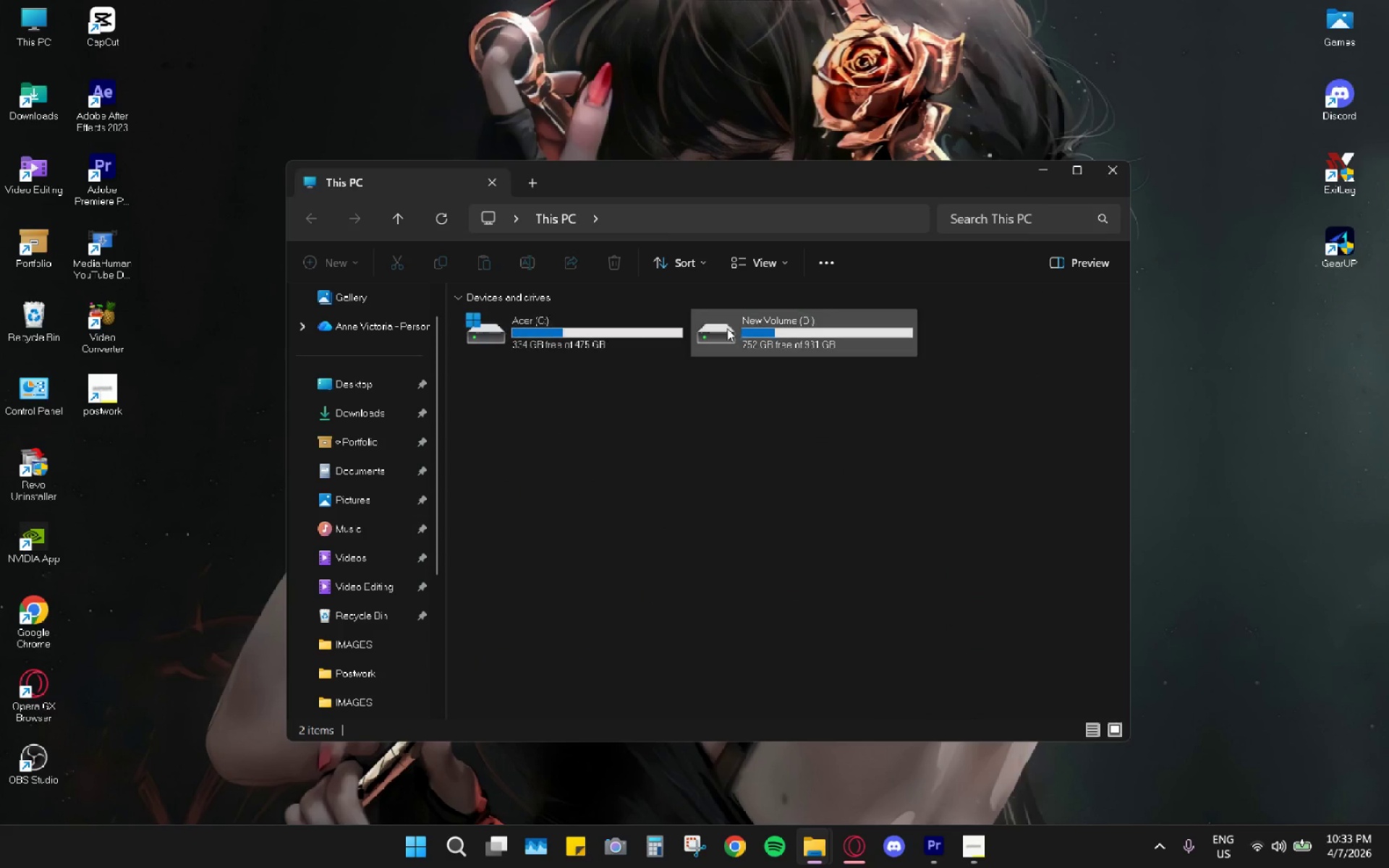 
double_click([778, 326])
 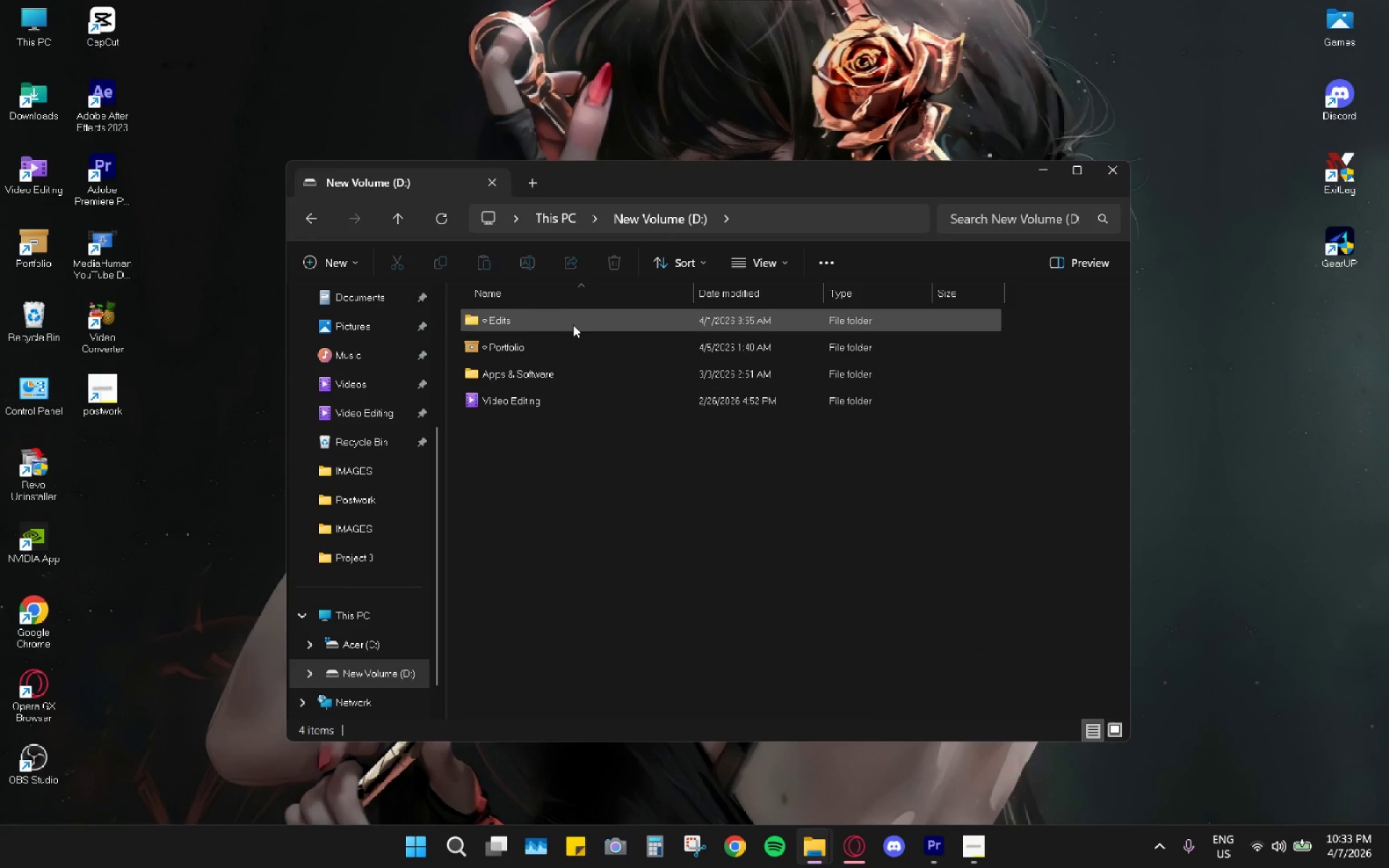 
double_click([569, 317])
 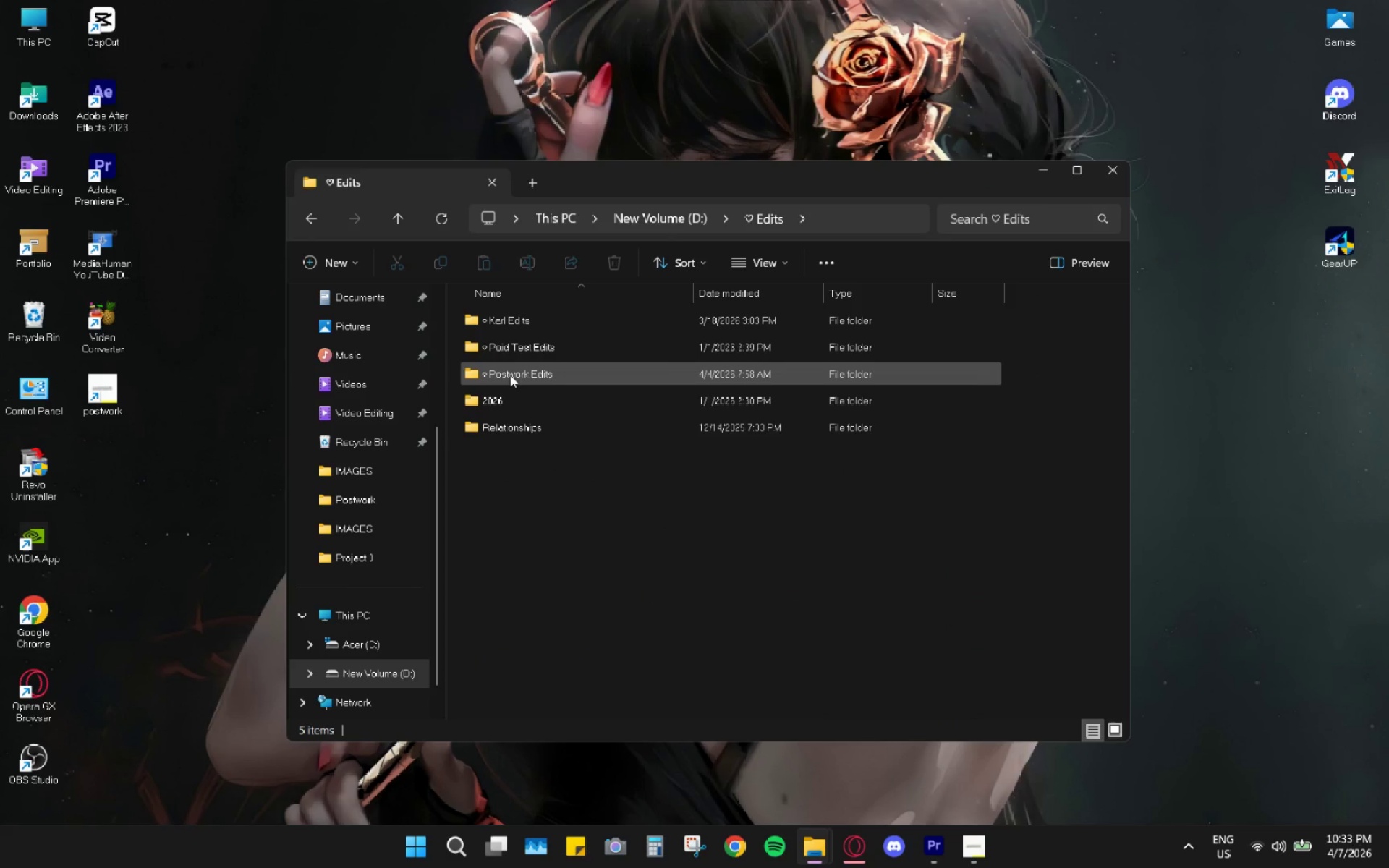 
double_click([510, 371])
 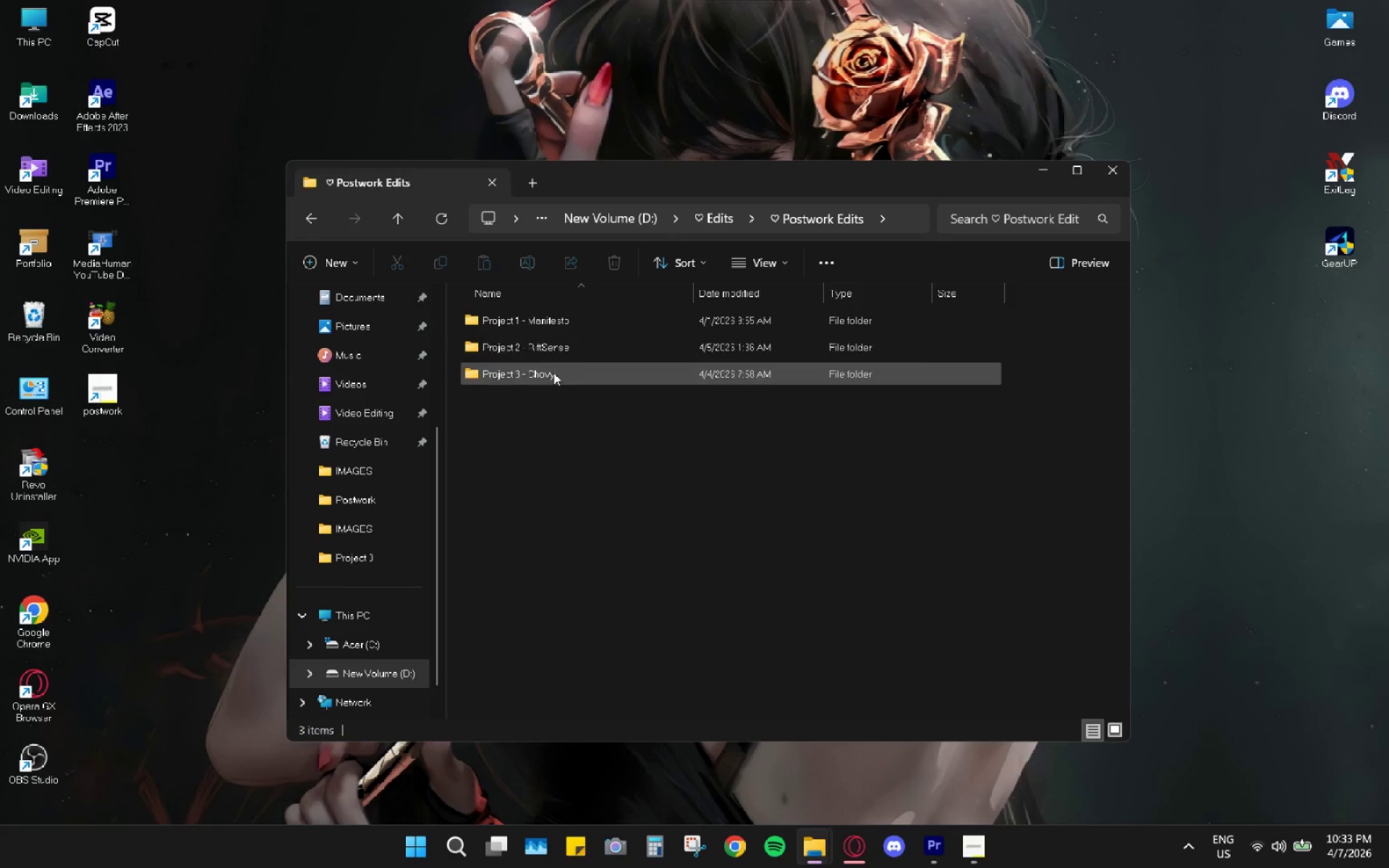 
double_click([553, 376])
 